 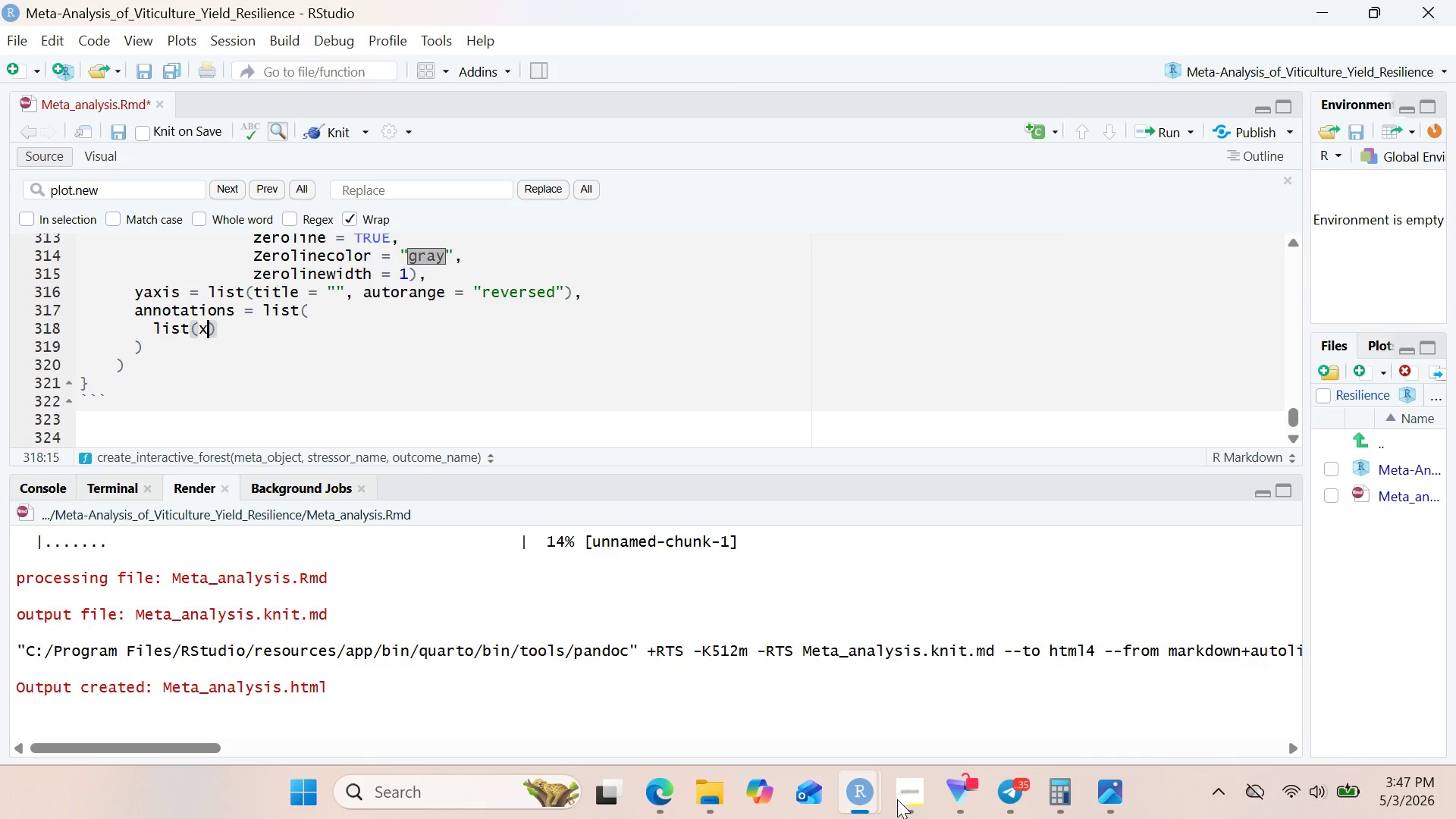 
hold_key(key=ShiftRight, duration=0.38)
 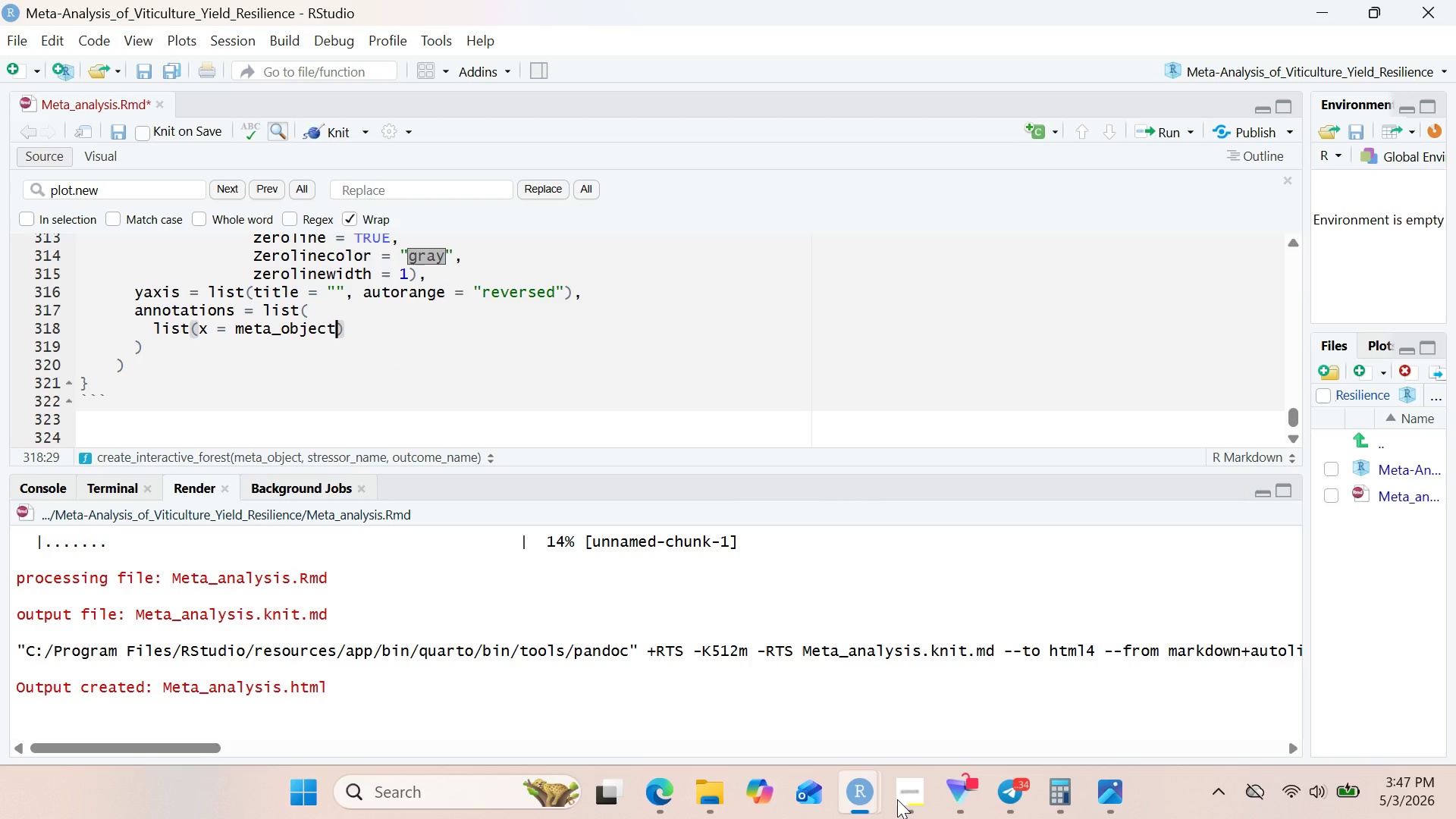 
wait(7.75)
 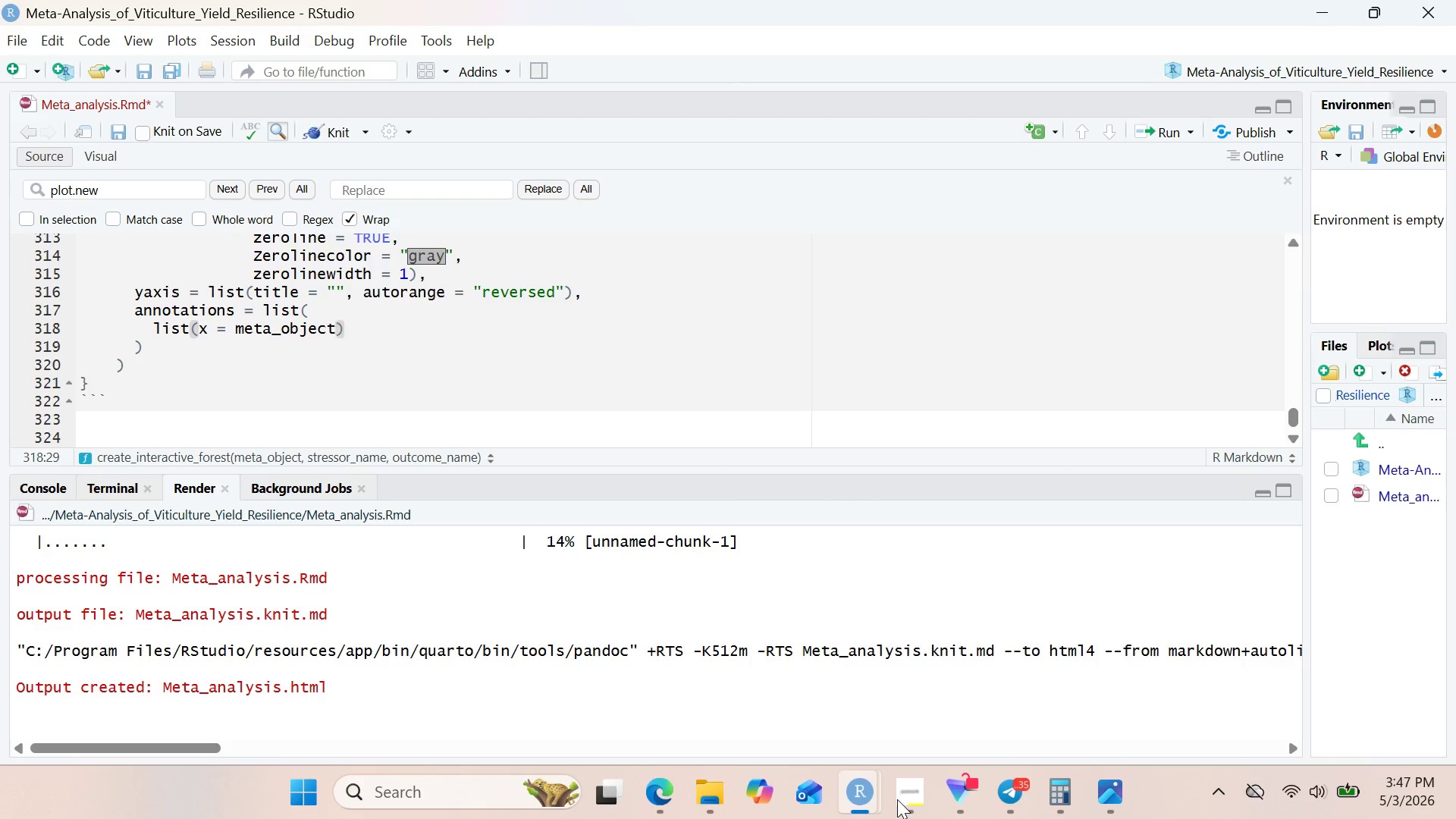 
type($lower.random, y = length(fores)
 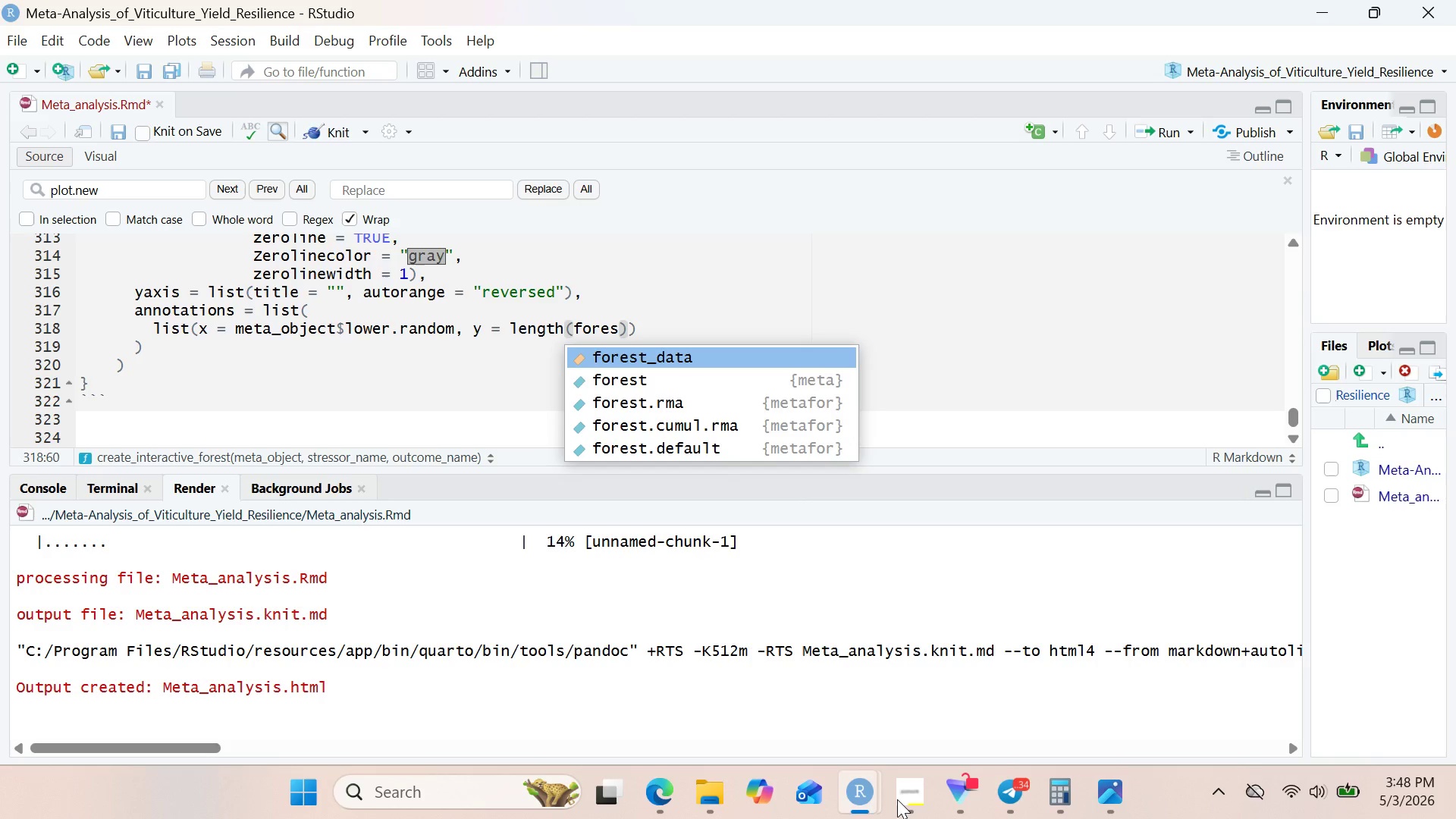 
key(Enter)
 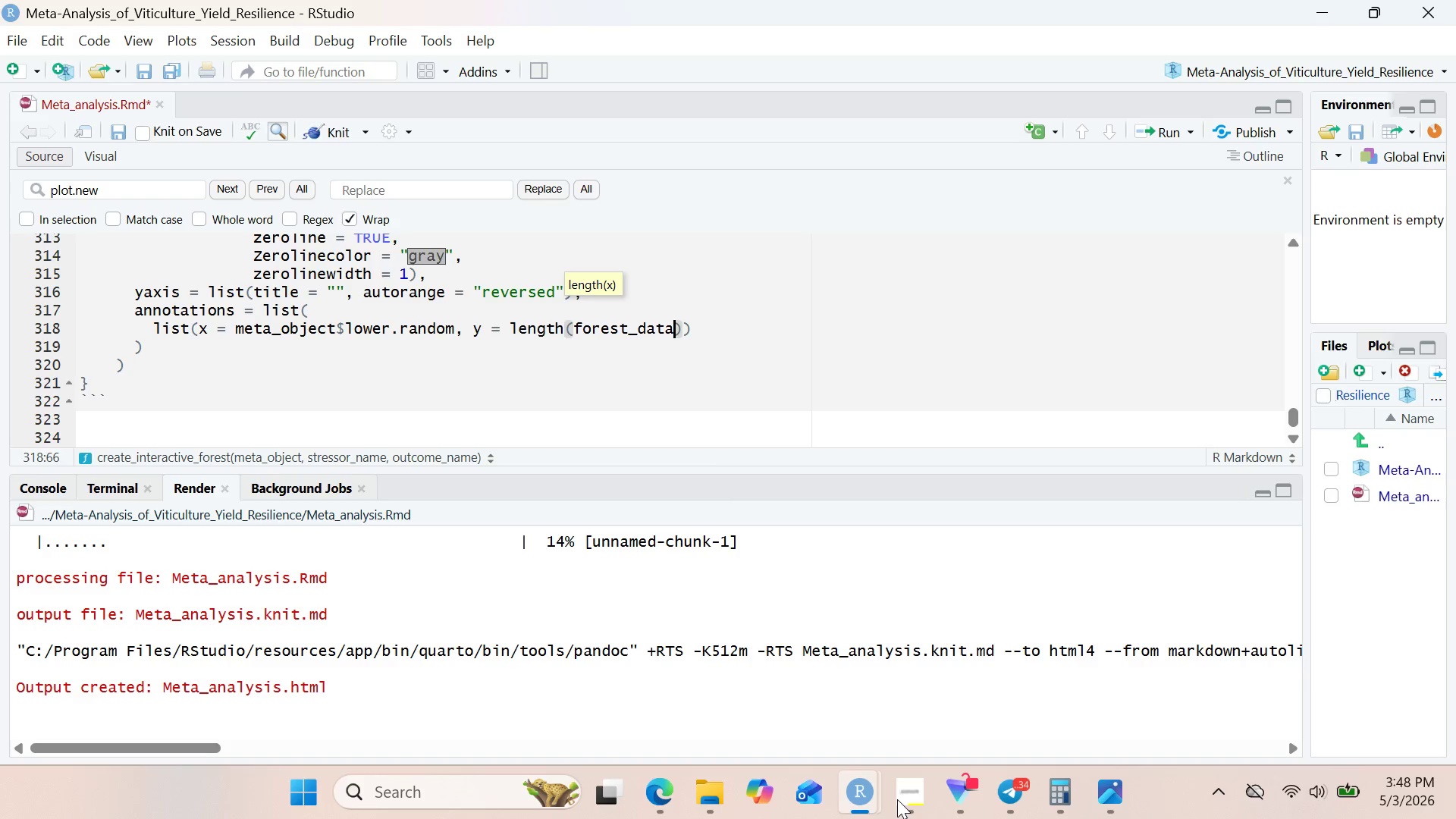 
type($study)
 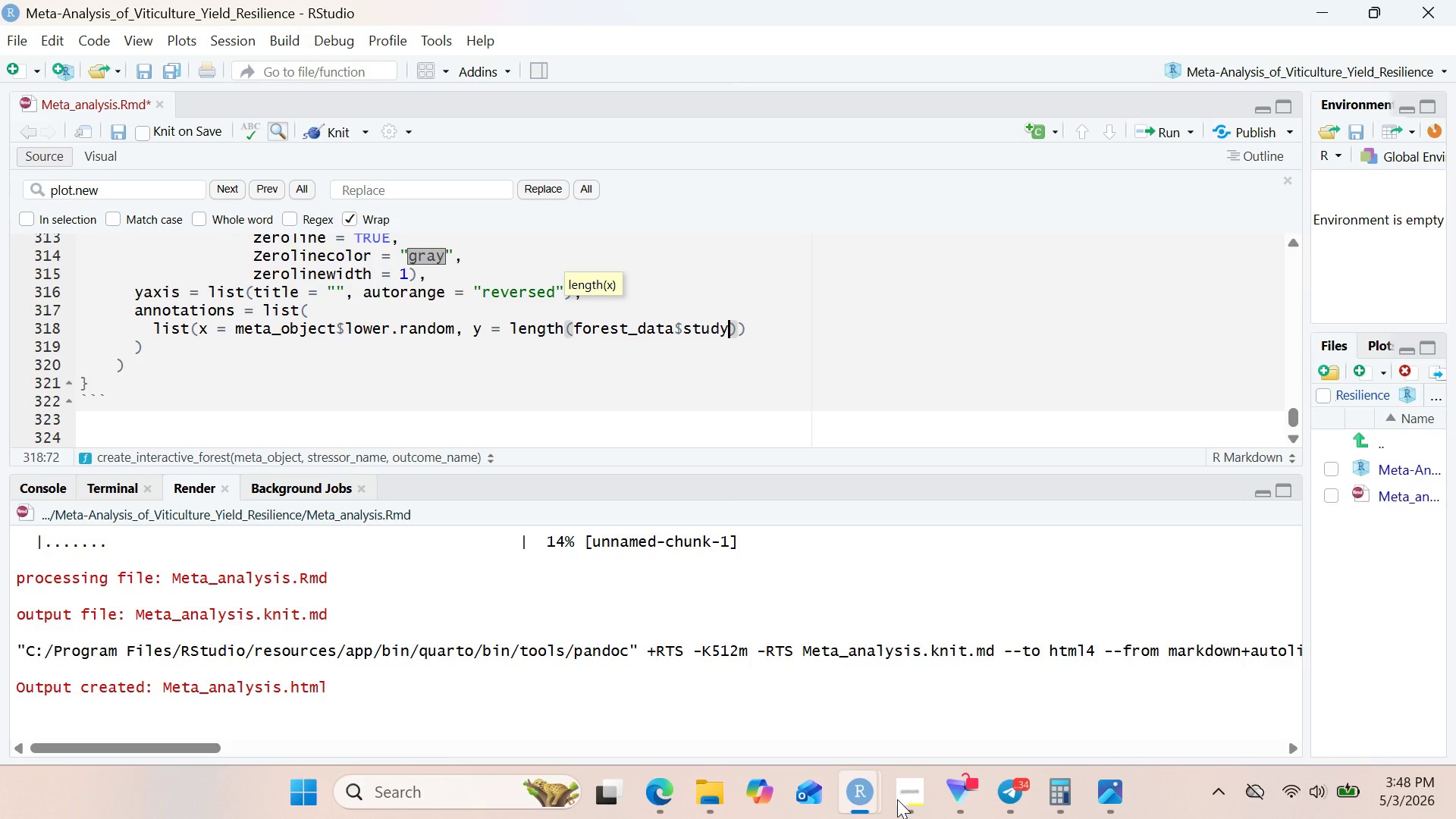 
key(ArrowRight)
 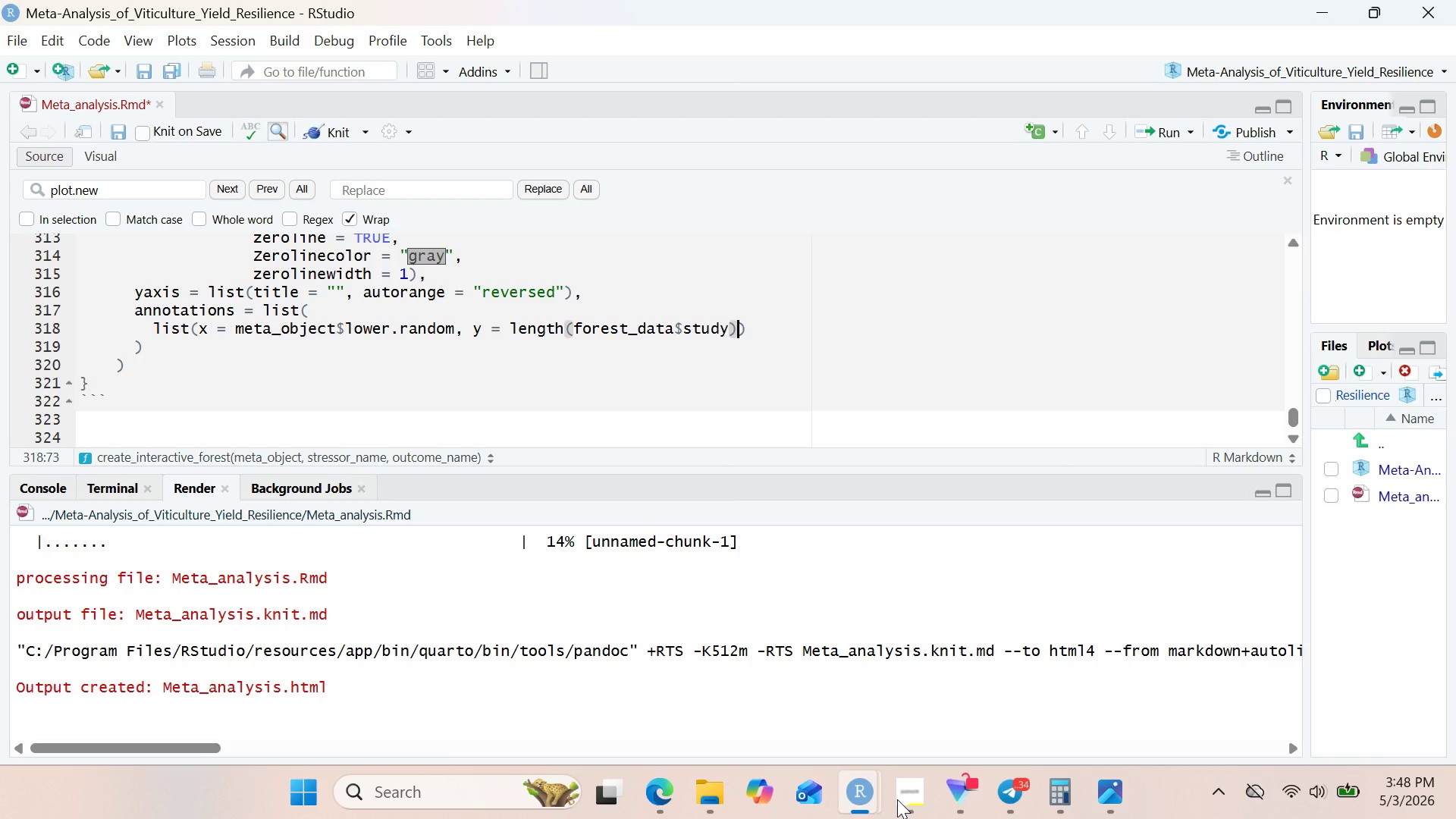 
hold_key(key=ShiftRight, duration=0.98)
 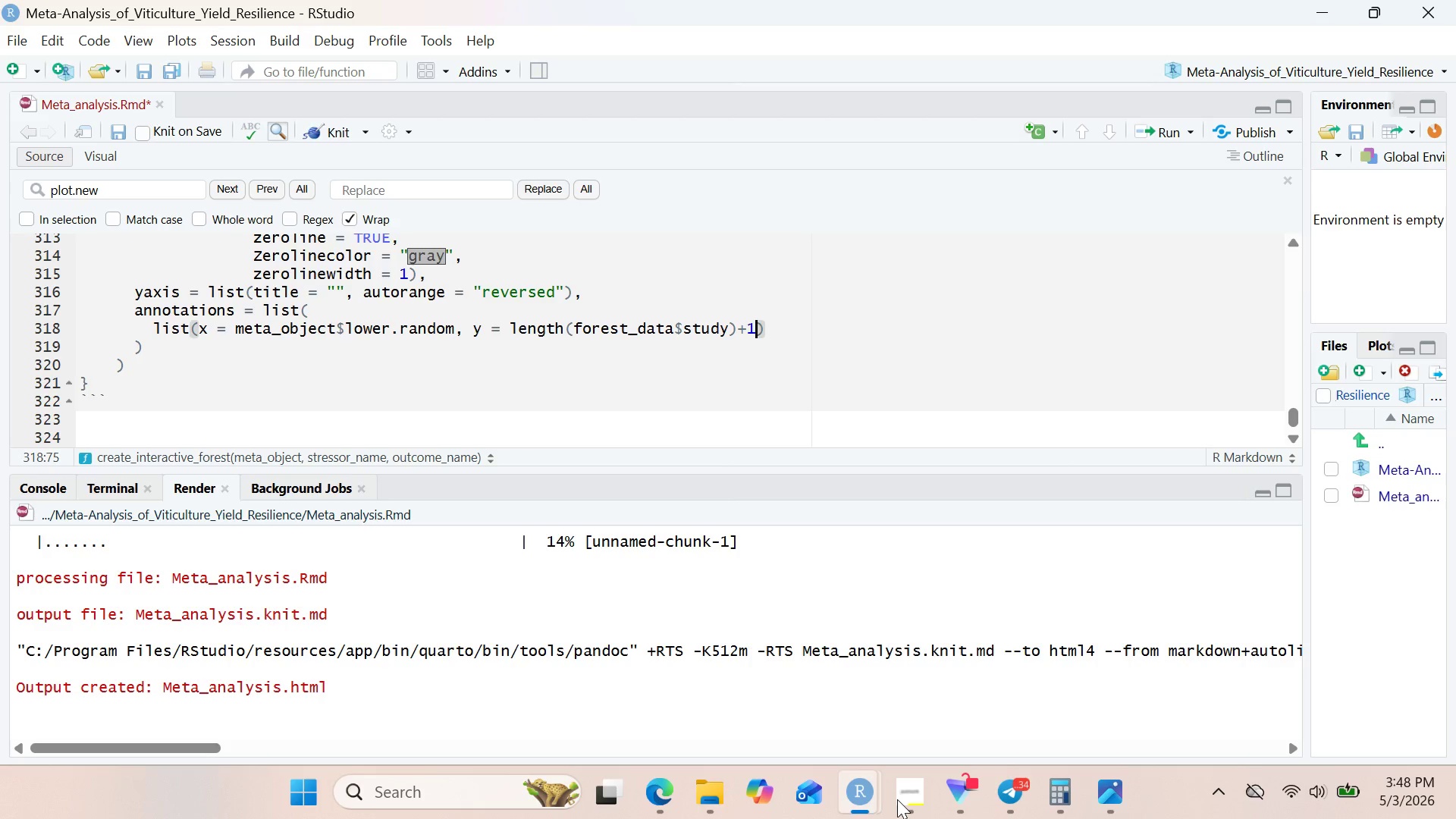 
key(Equal)
 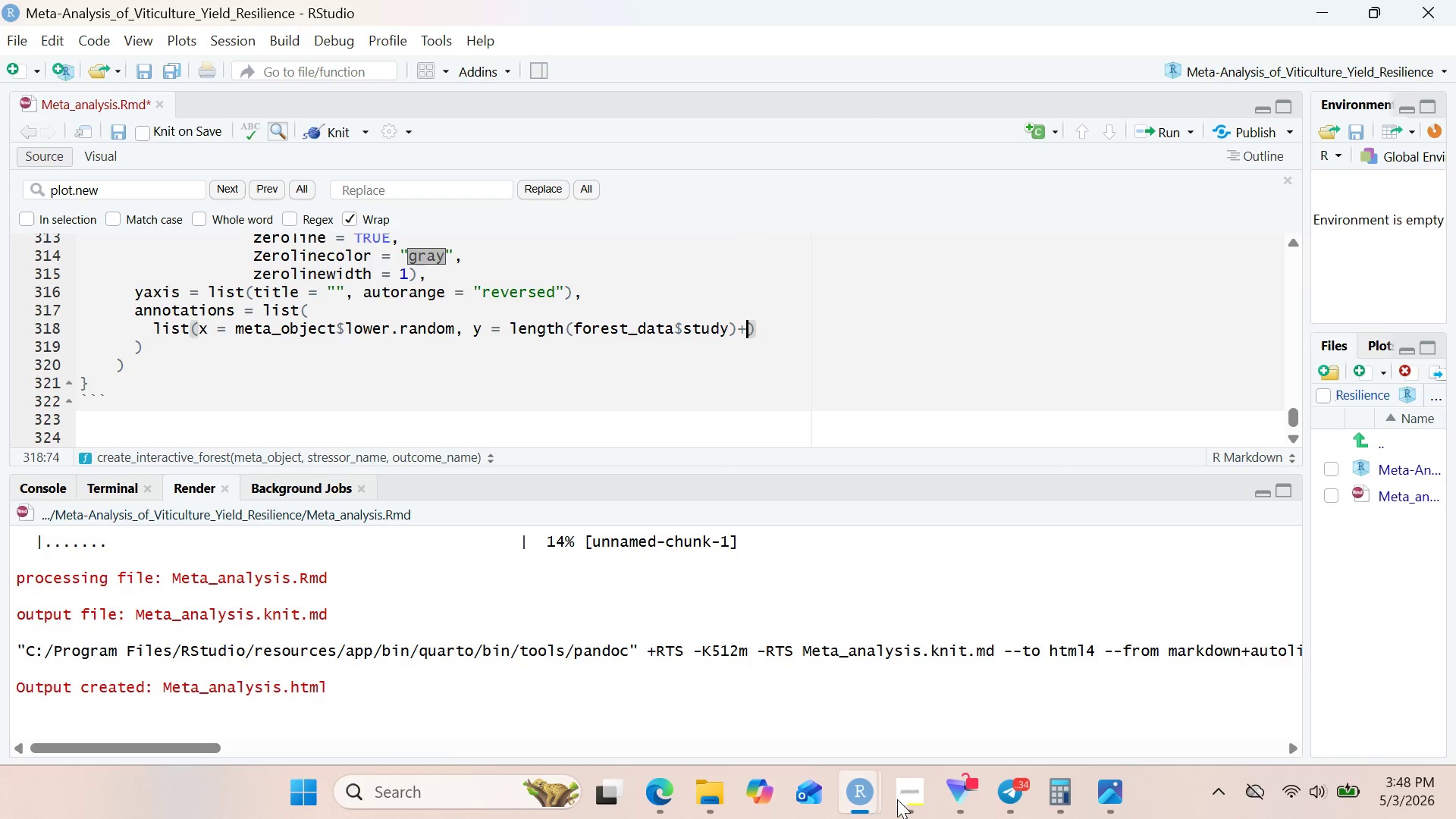 
key(1)
 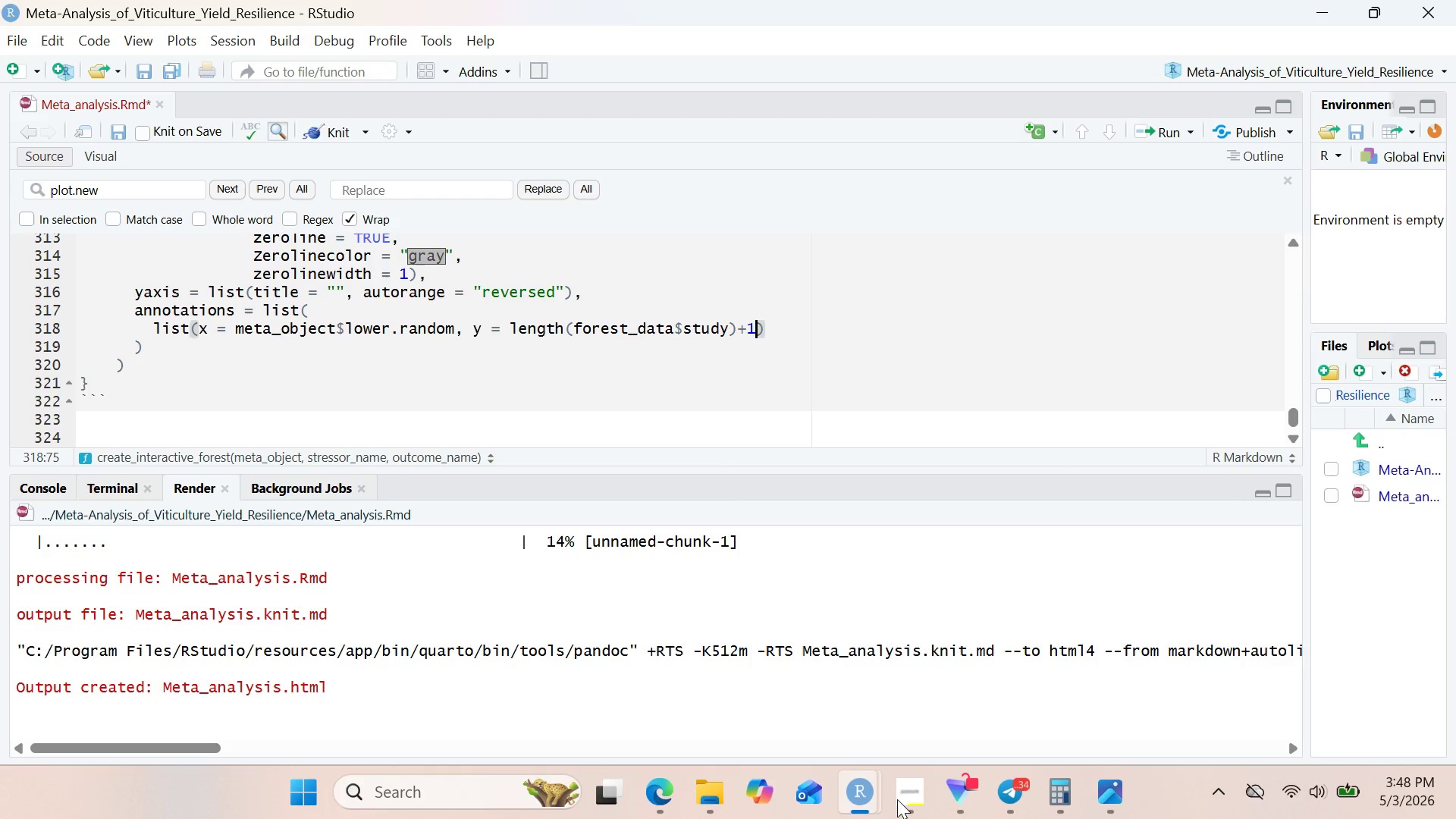 
key(Comma)
 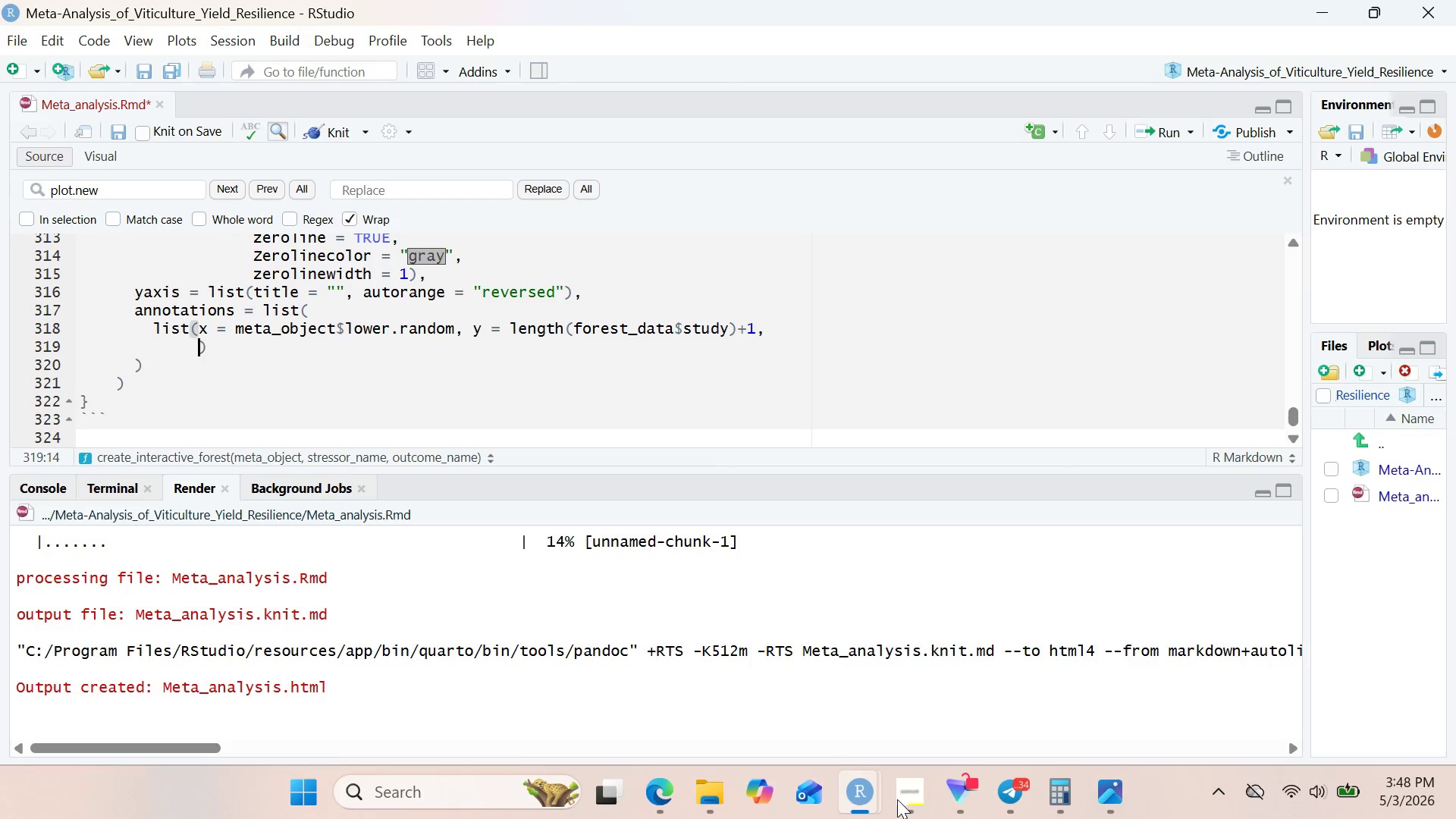 
key(Enter)
 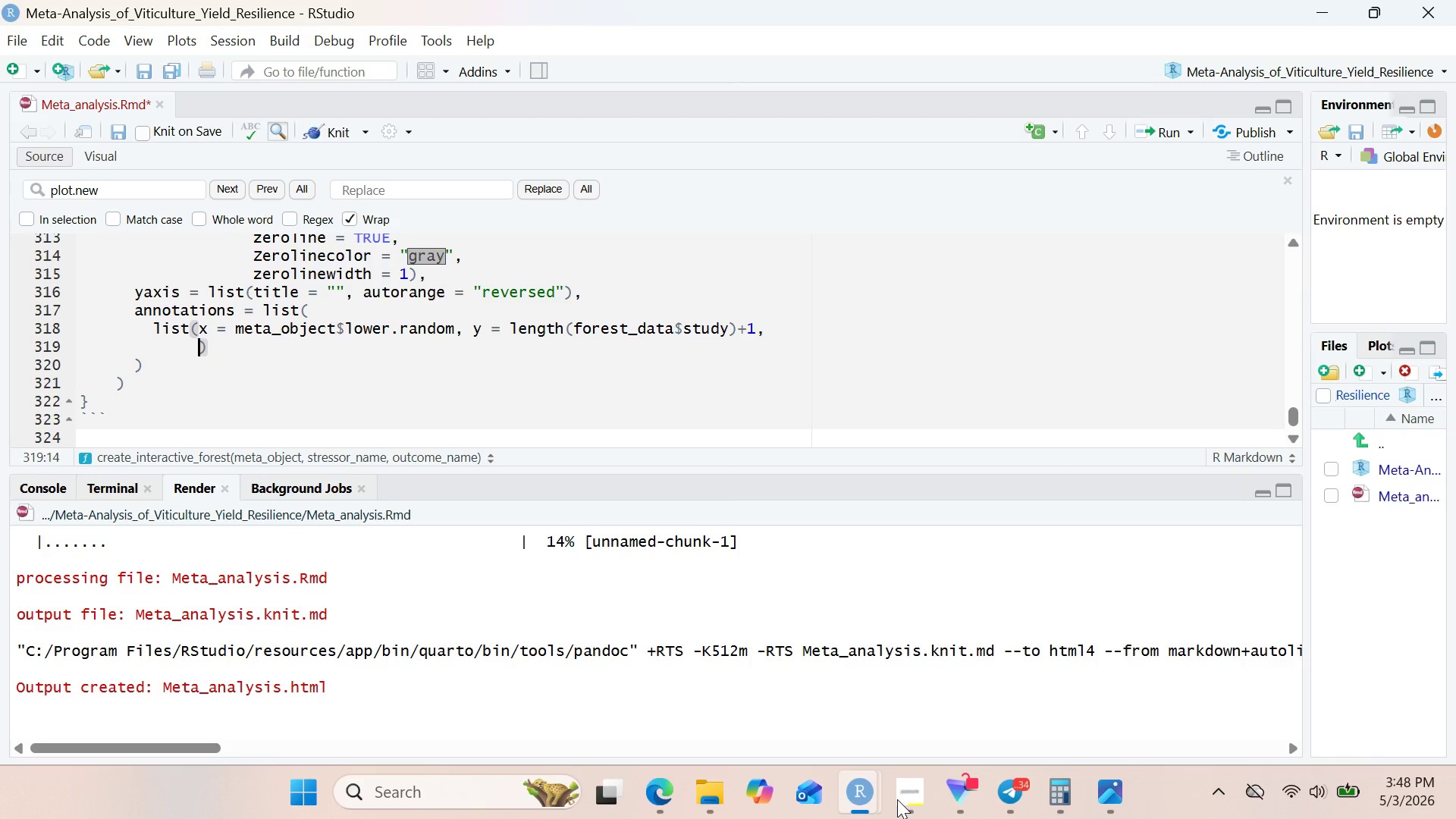 
type(text = paste)
 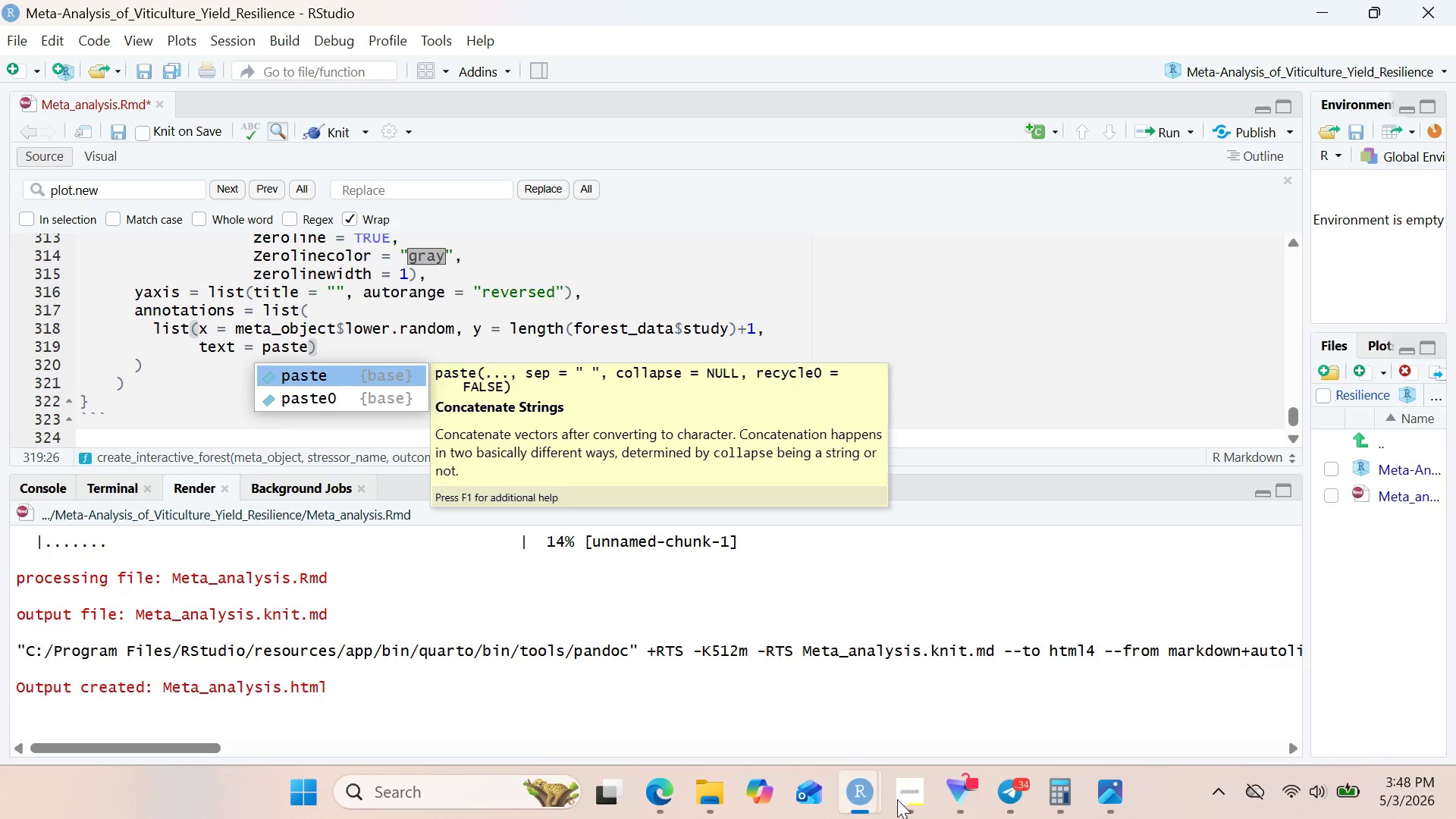 
key(Enter)
 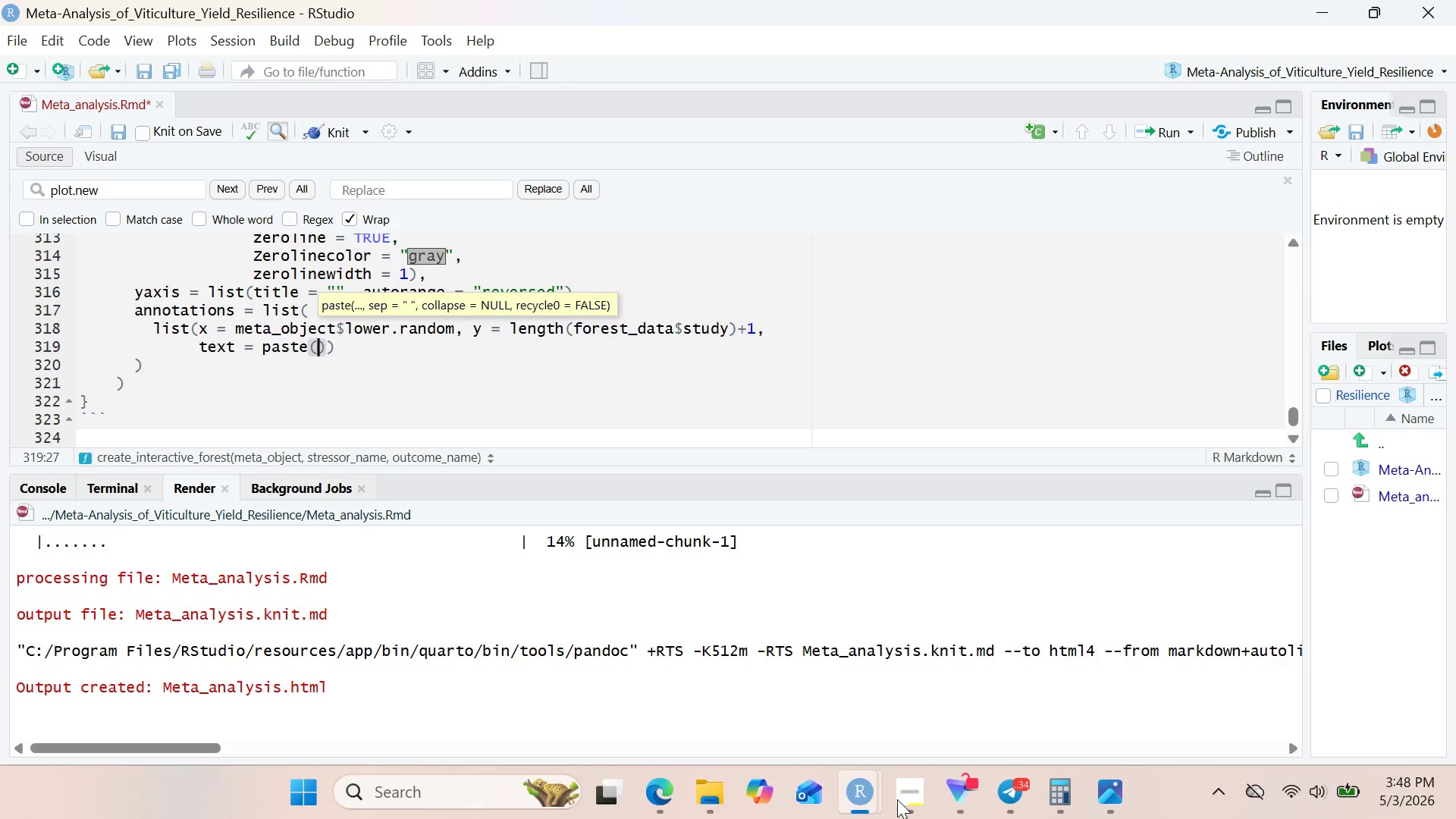 
type("95)
 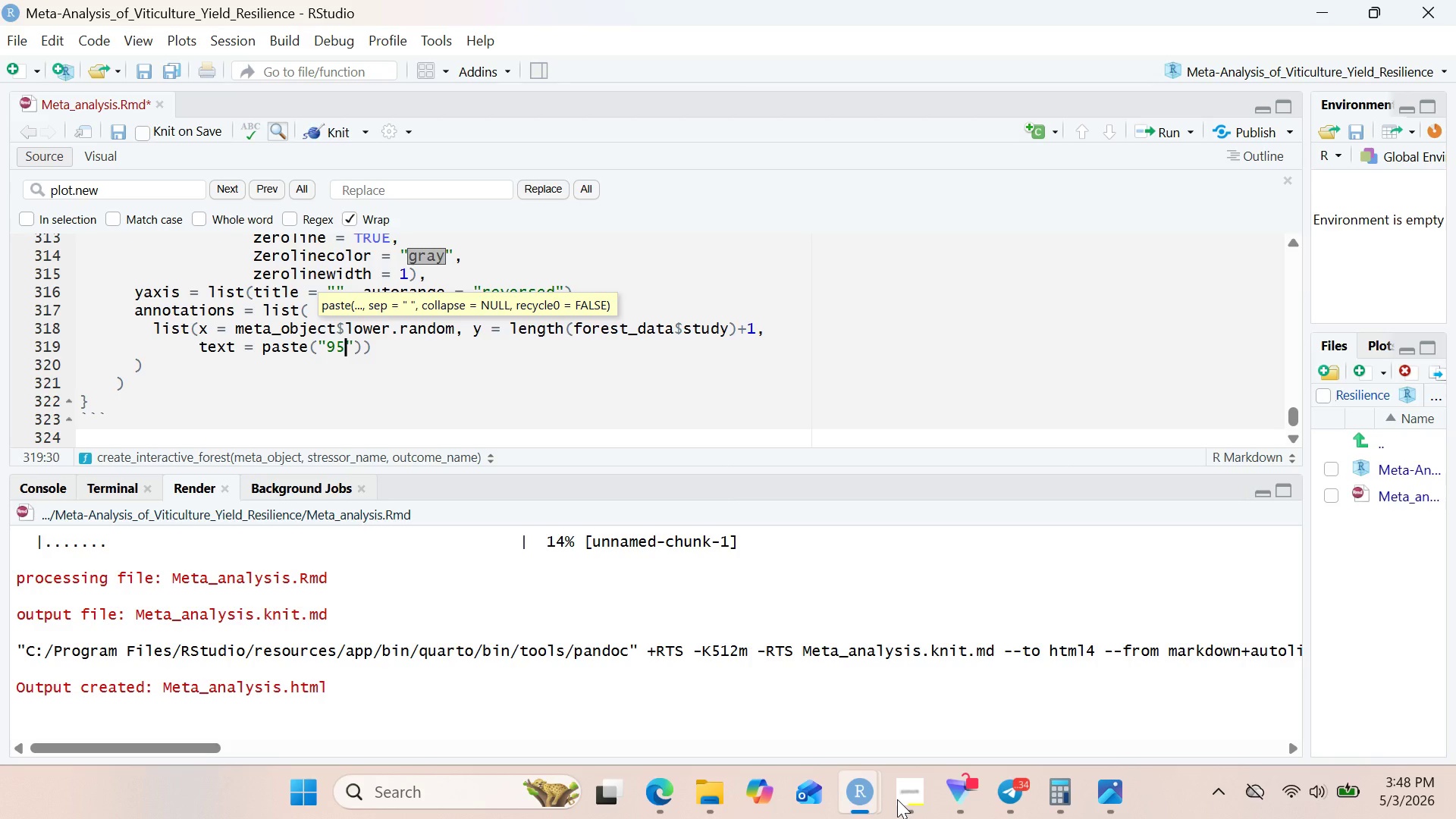 
type(% CI:)
 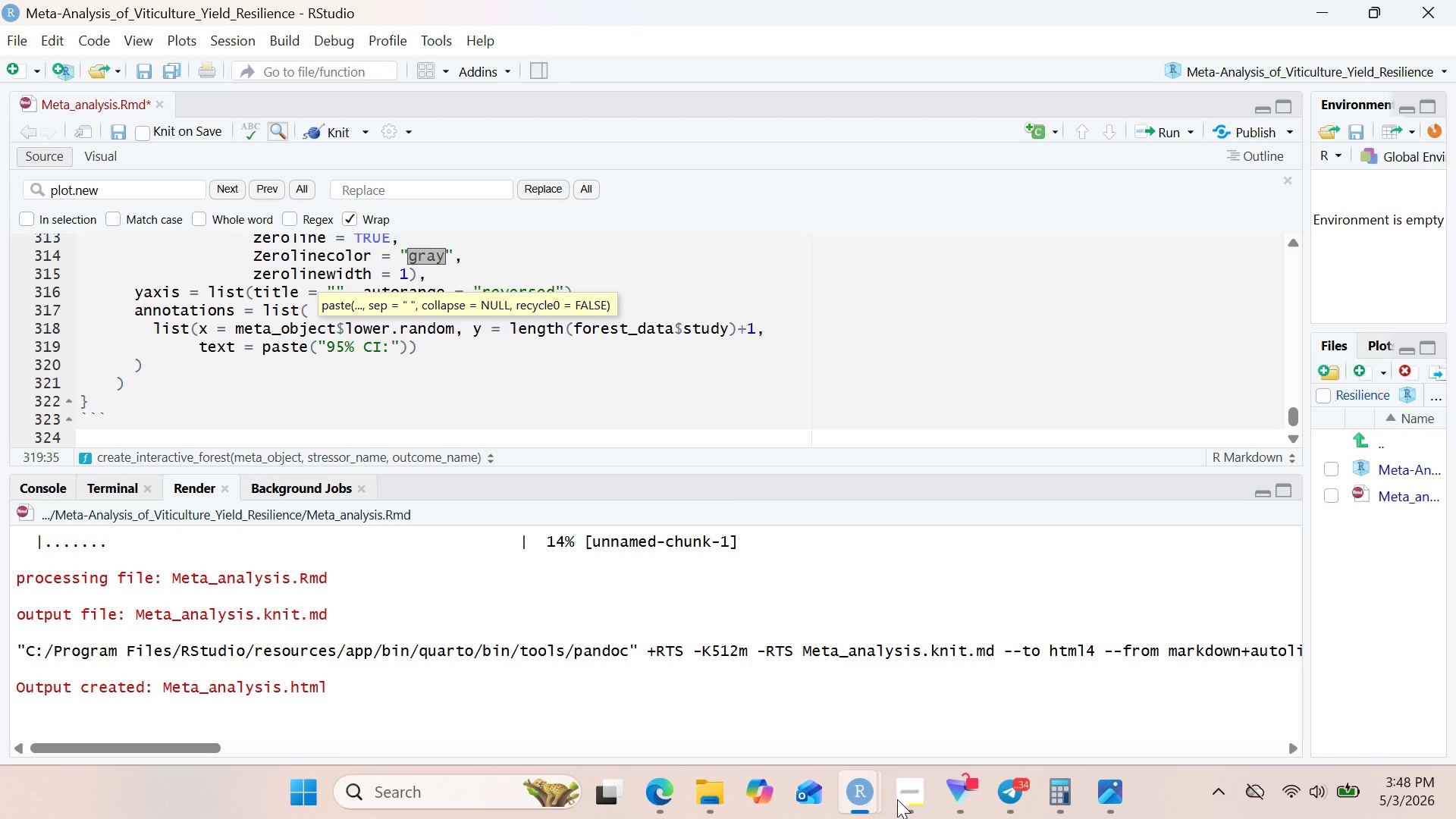 
key(ArrowRight)
 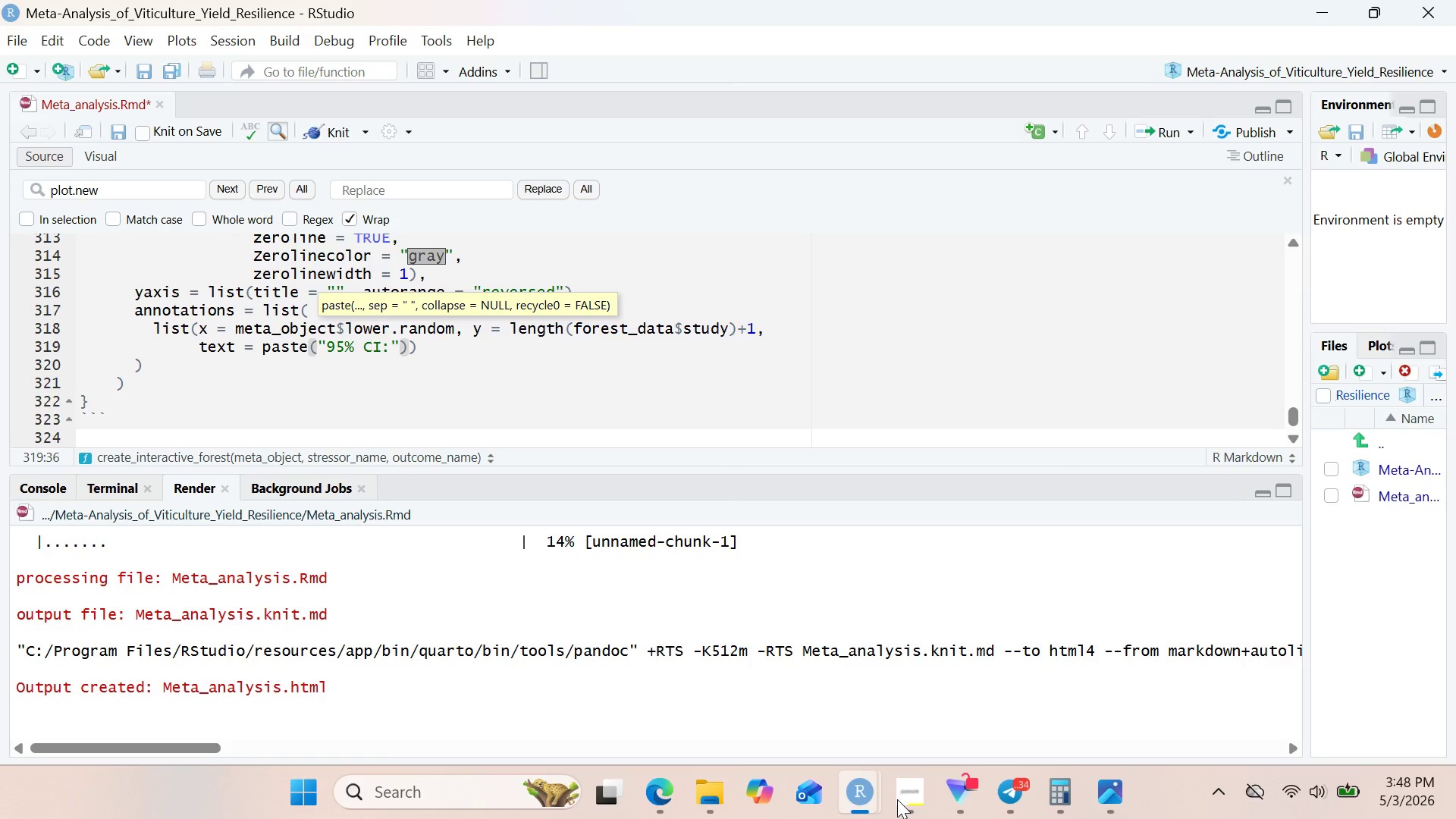 
type(, round)
 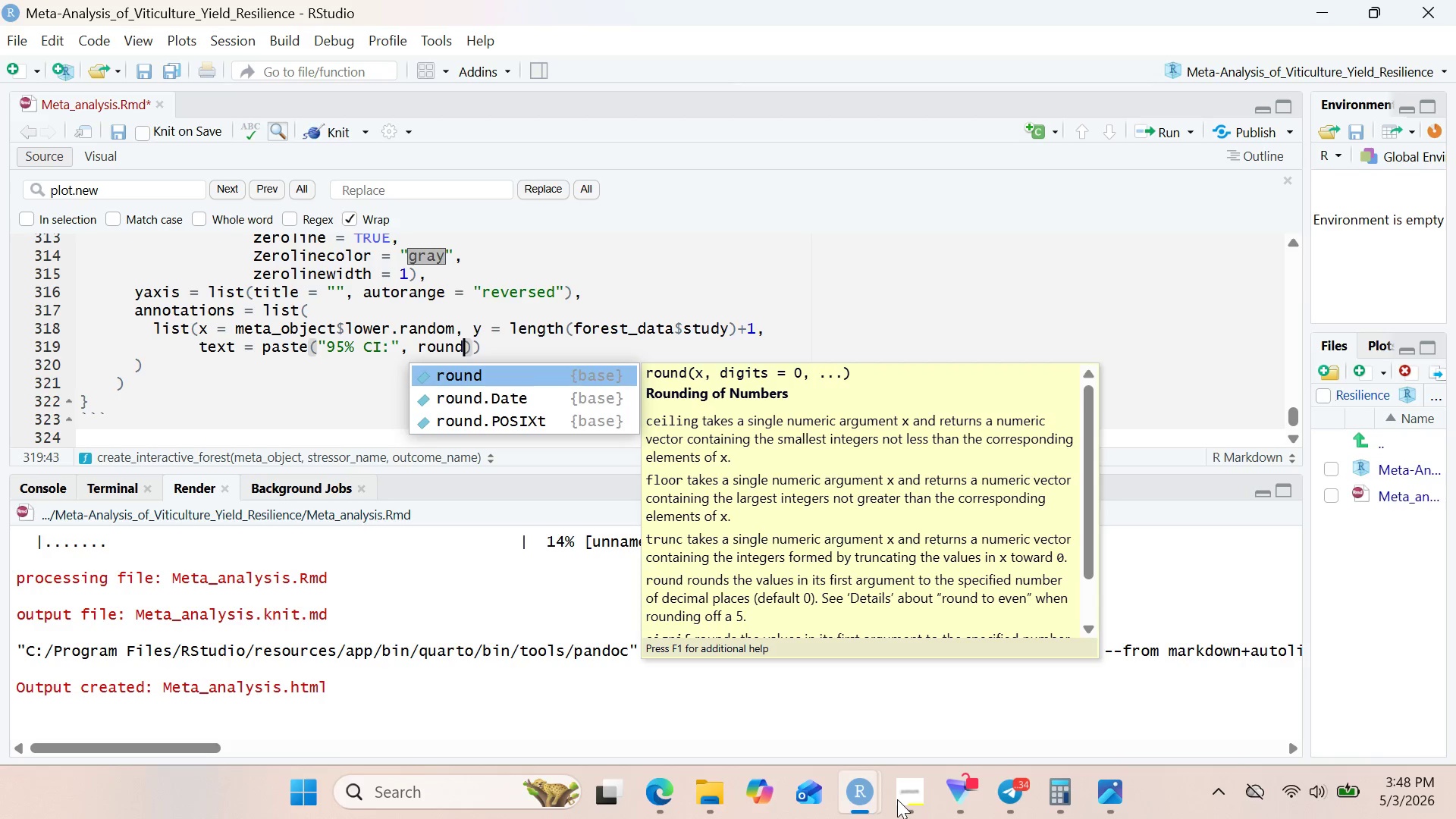 
key(Enter)
 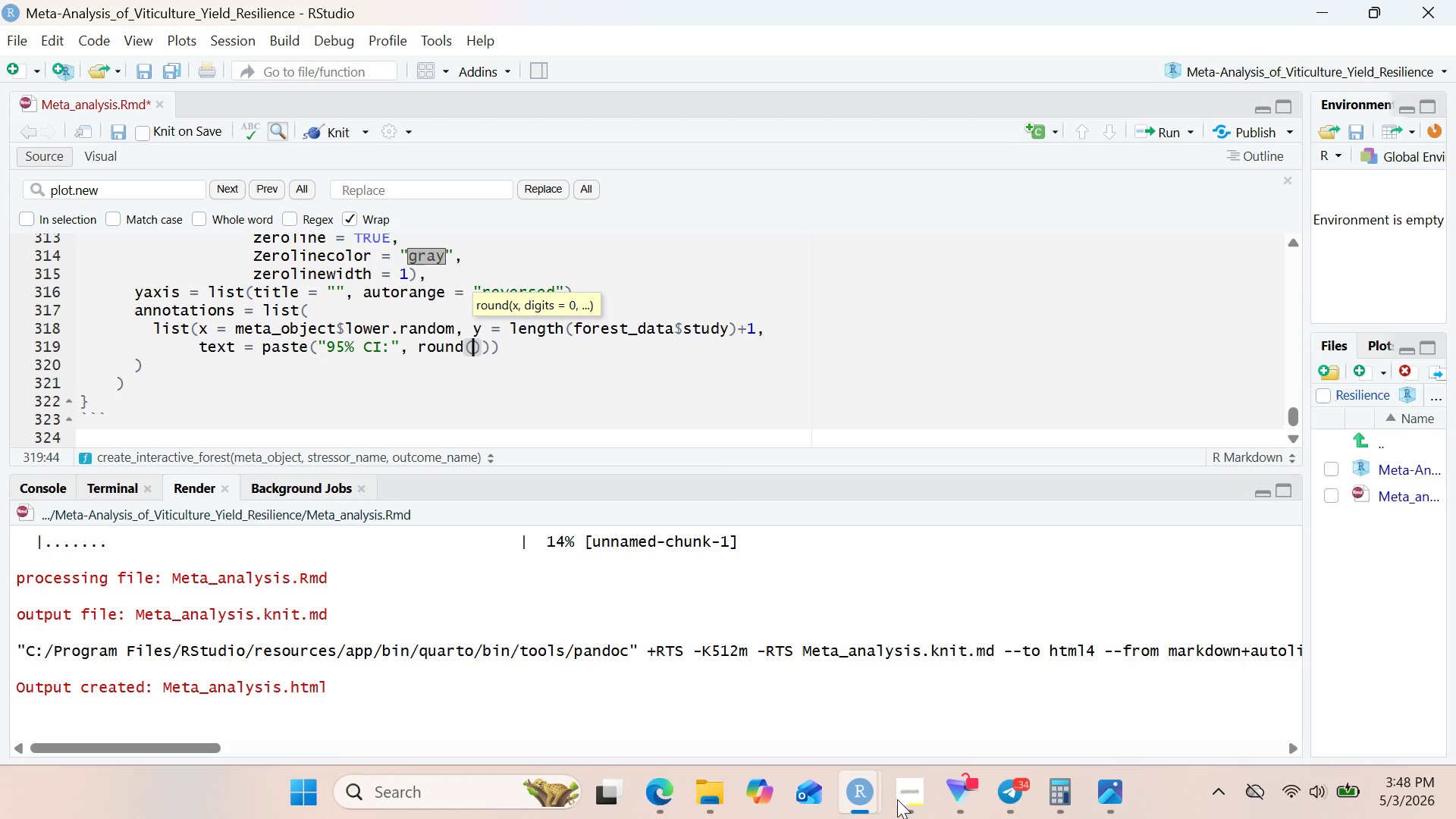 
type(meta)
 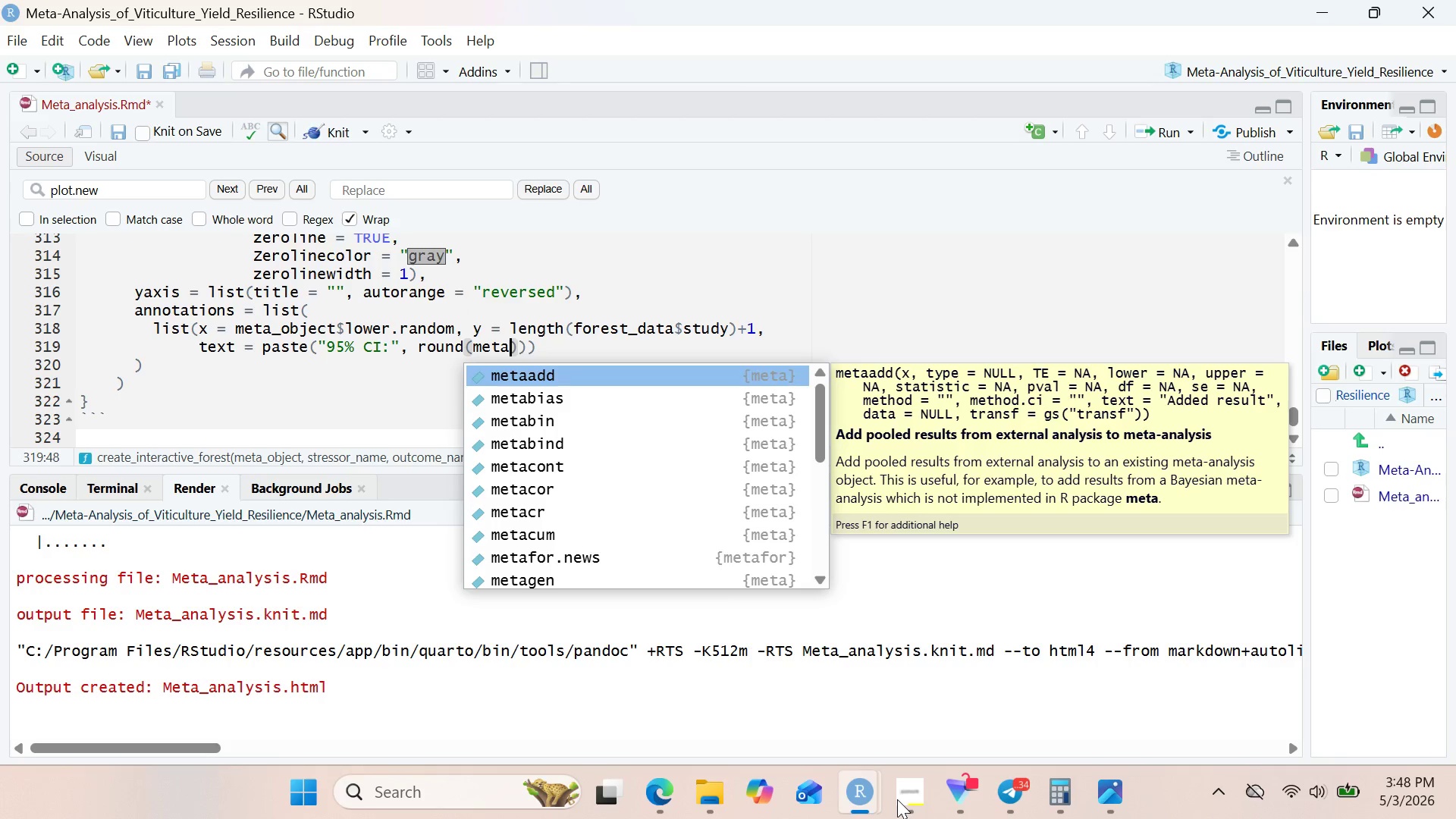 
type(_object$lower.random)
 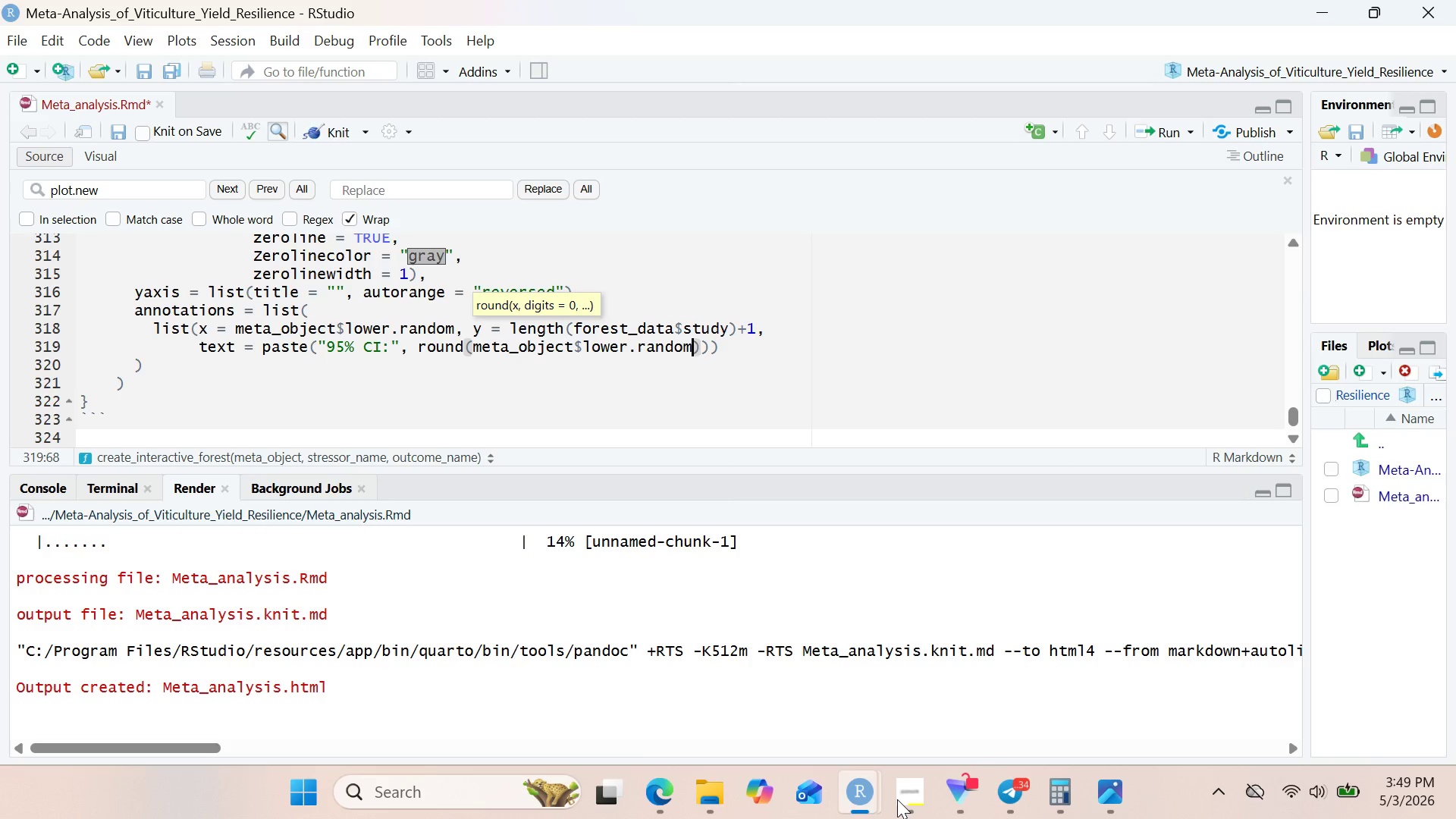 
key(Comma)
 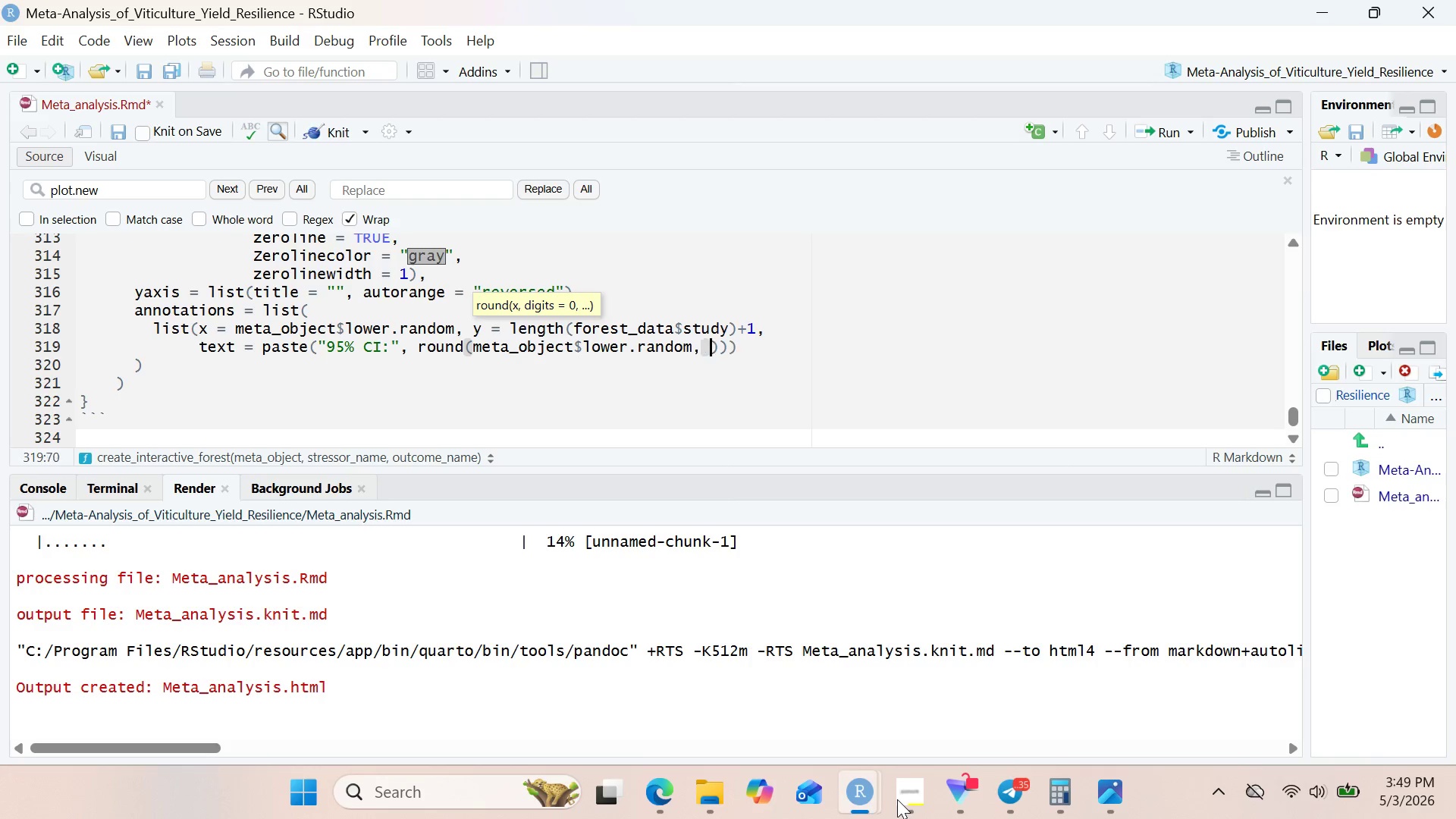 
key(Space)
 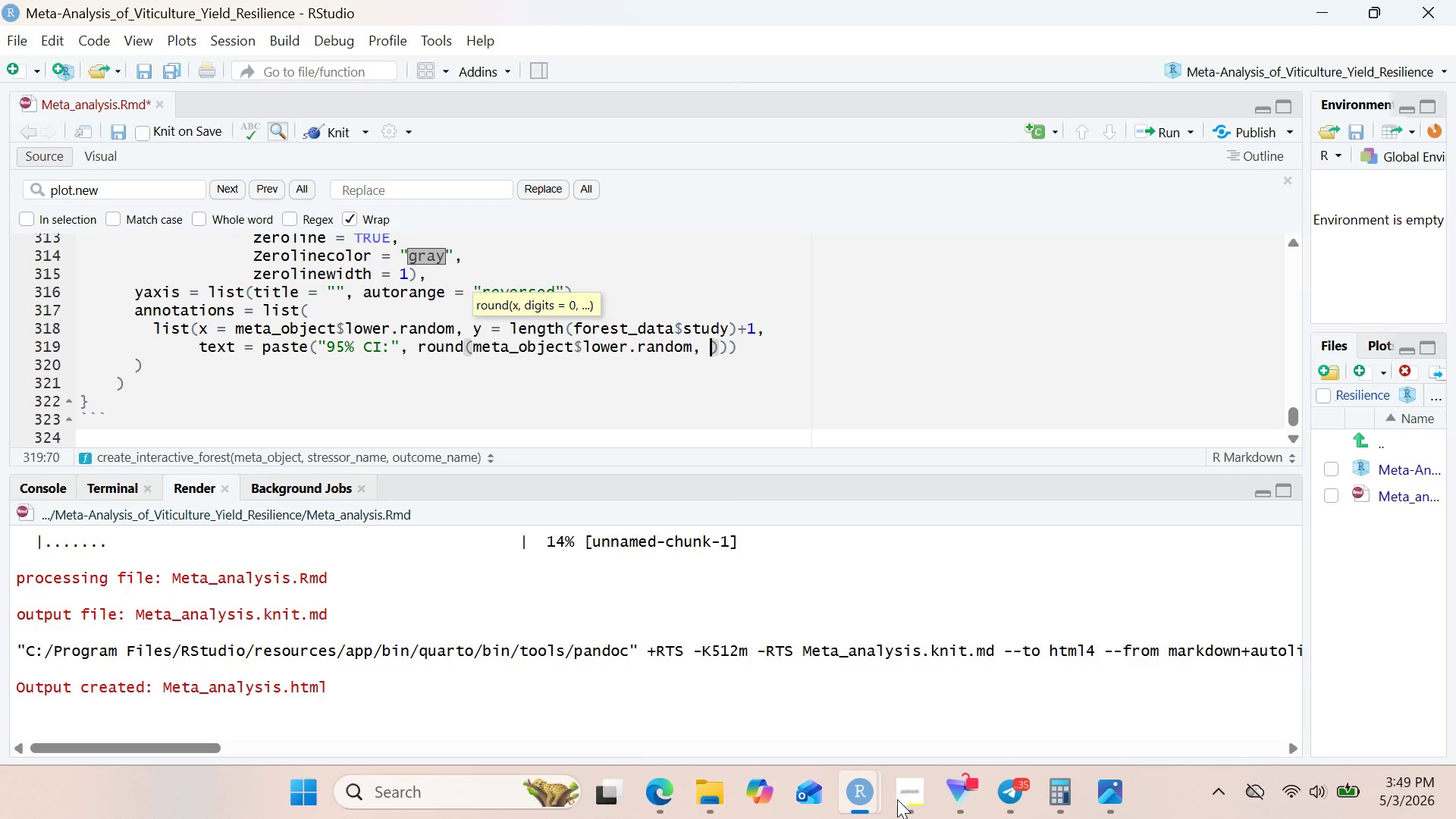 
key(2)
 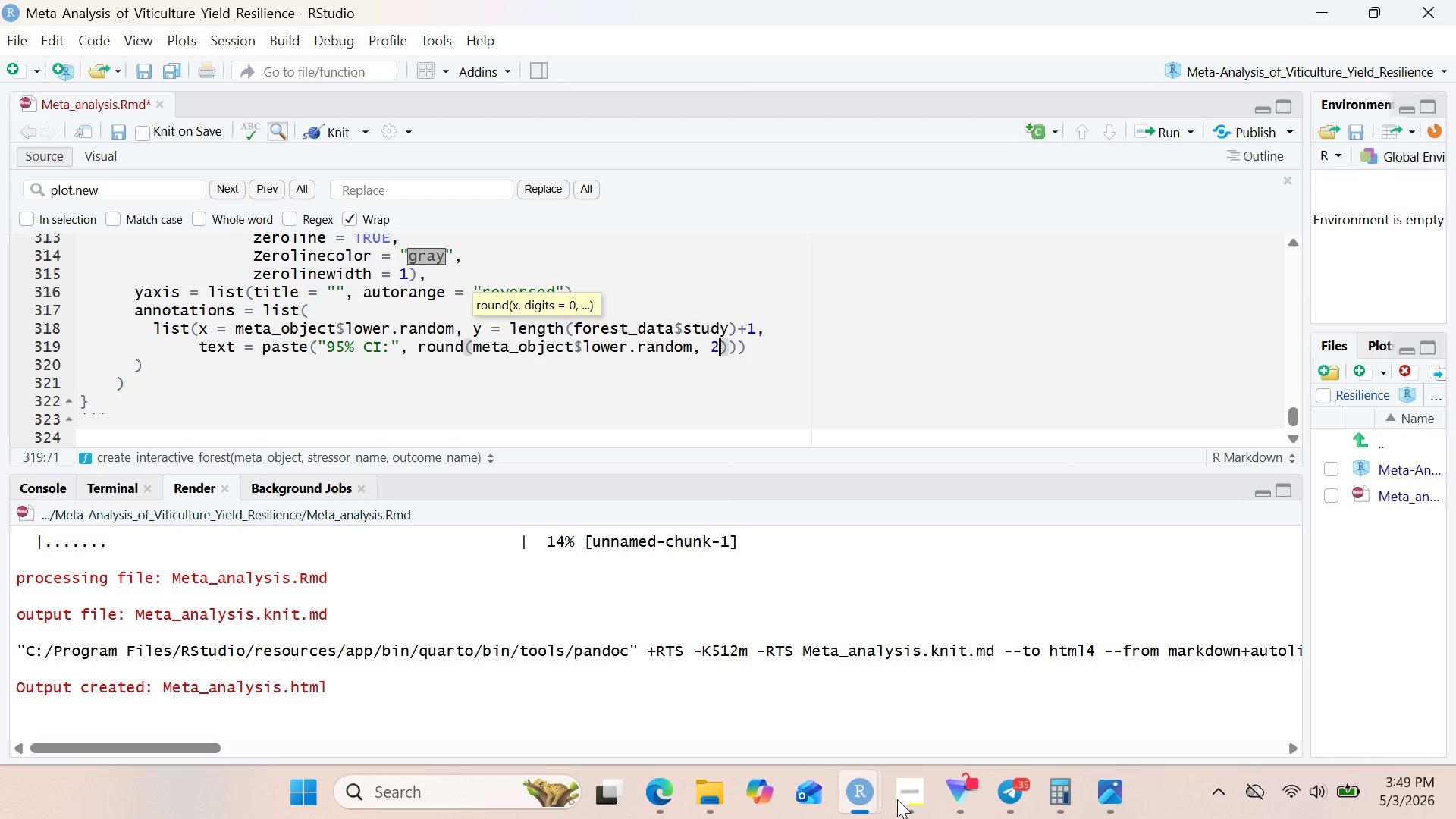 
key(ArrowRight)
 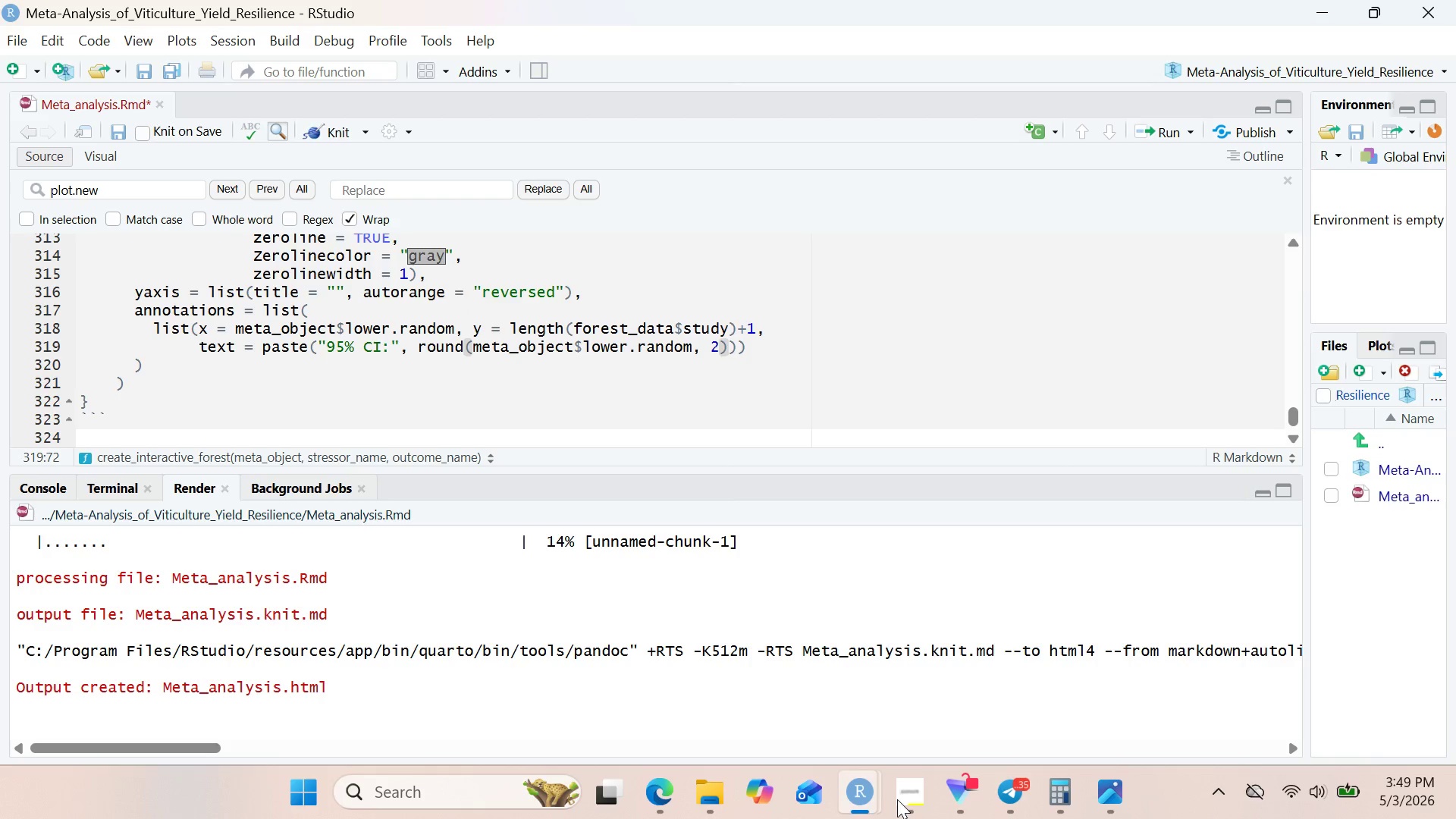 
key(Comma)
 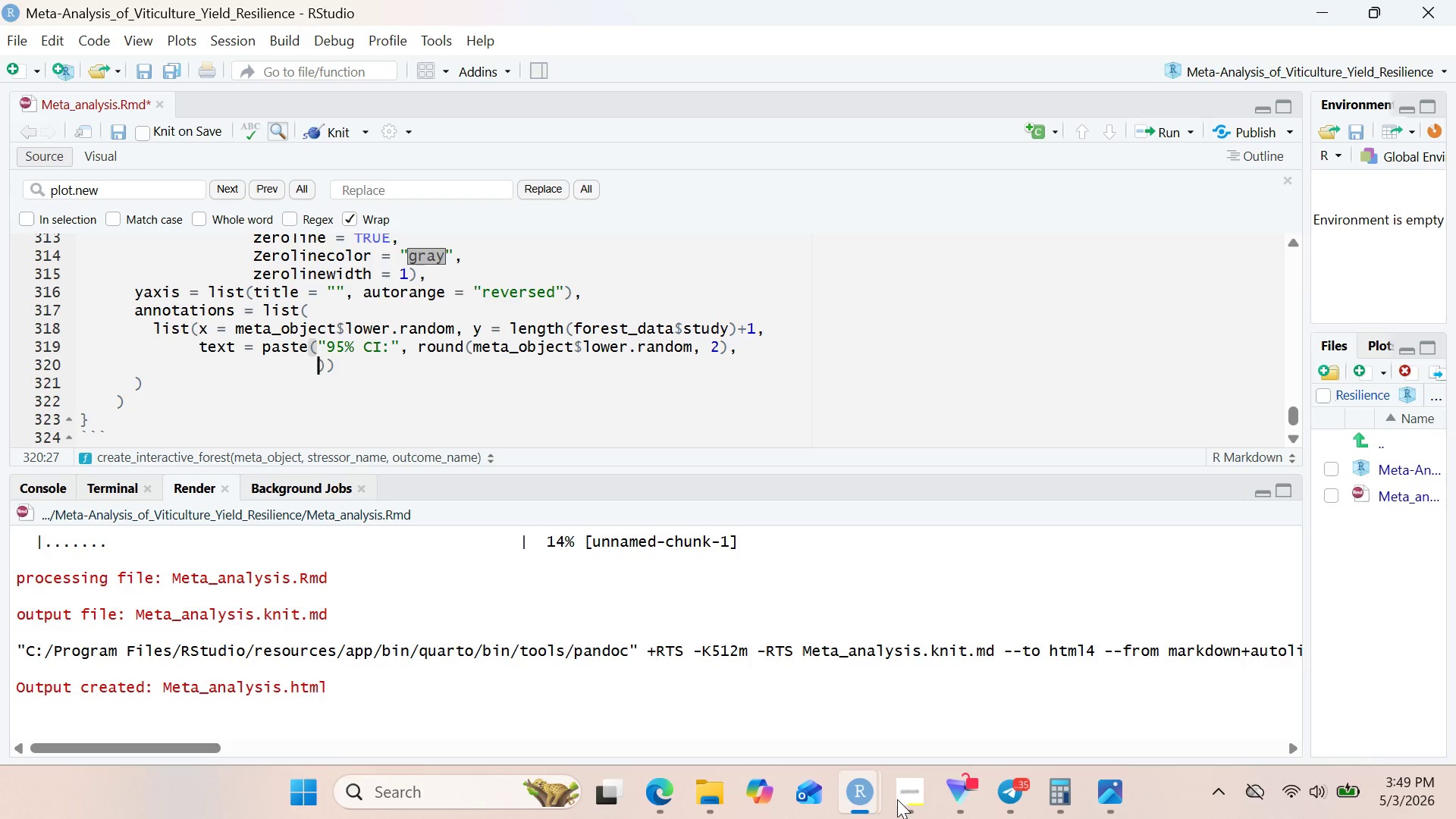 
key(Enter)
 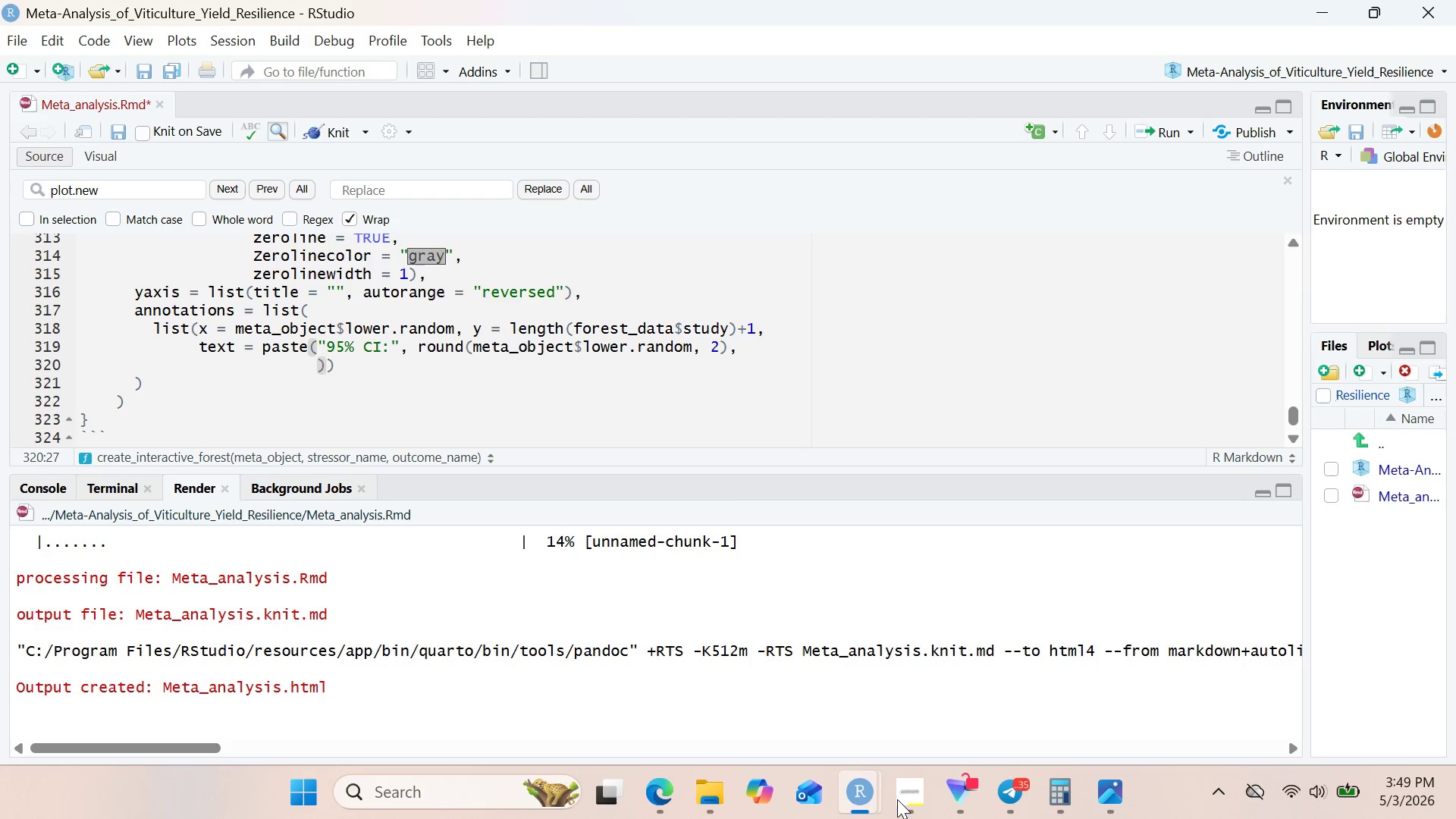 
wait(5.38)
 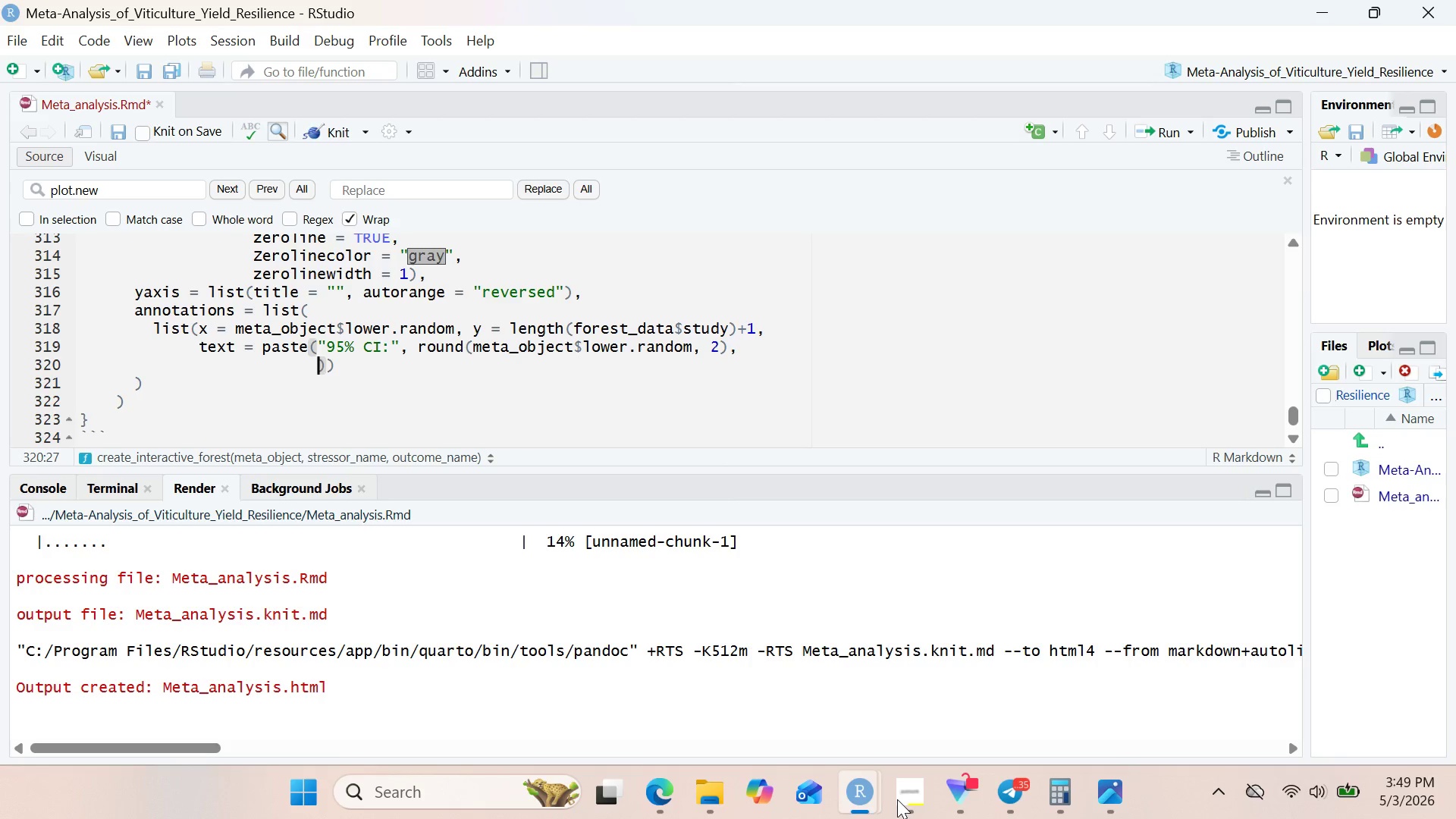 
type("to)
 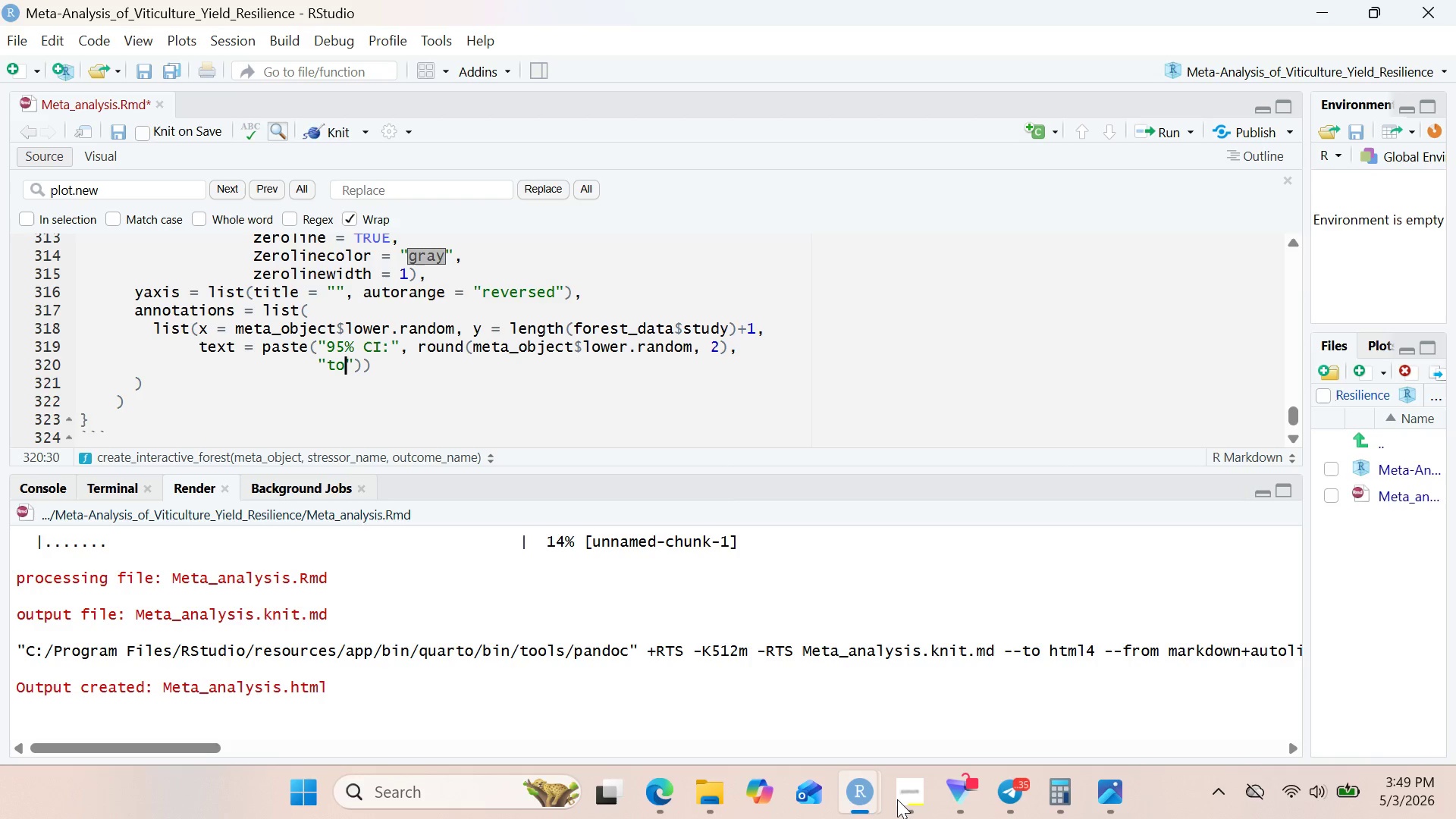 
key(ArrowRight)
 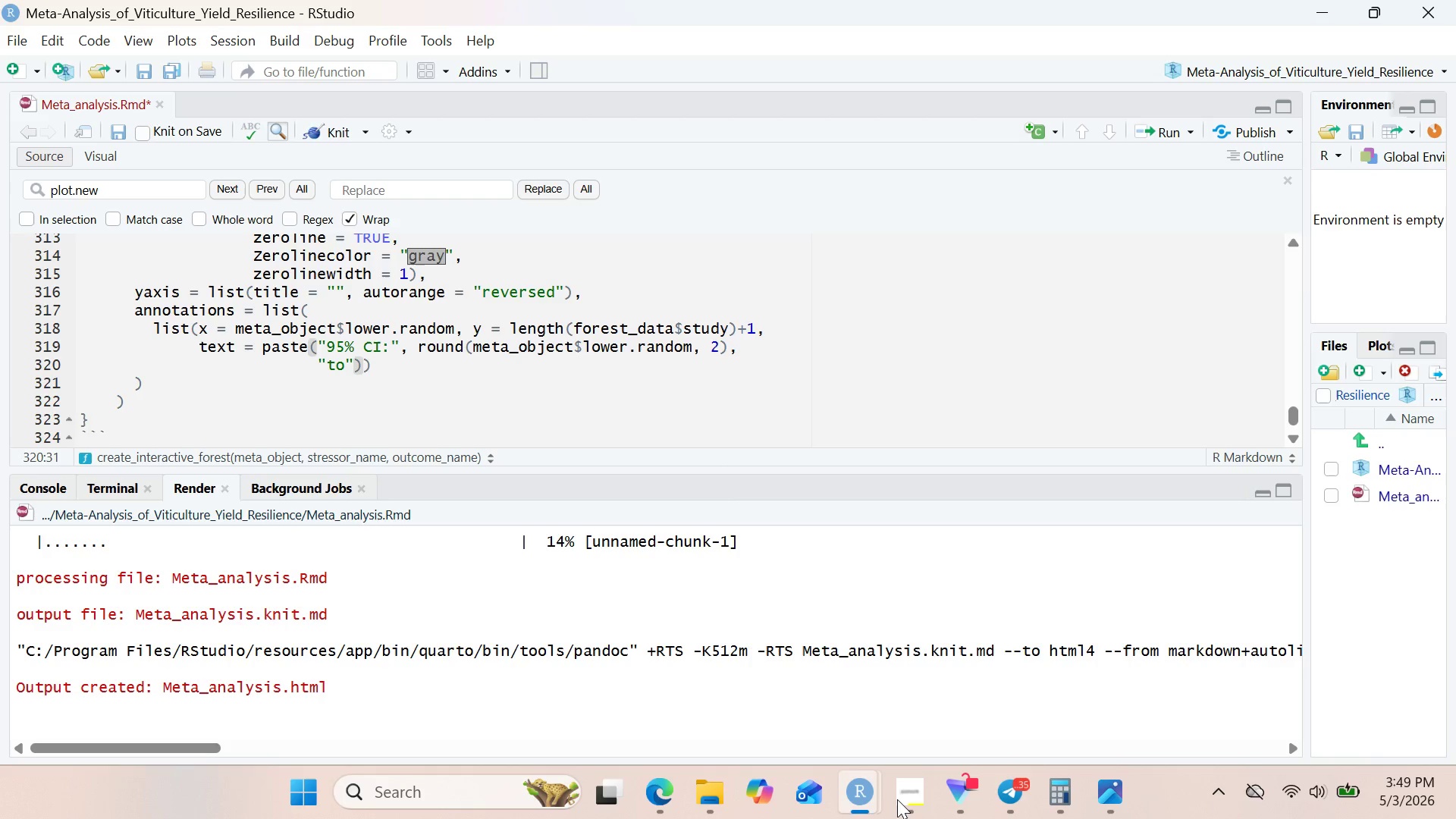 
type(, round)
 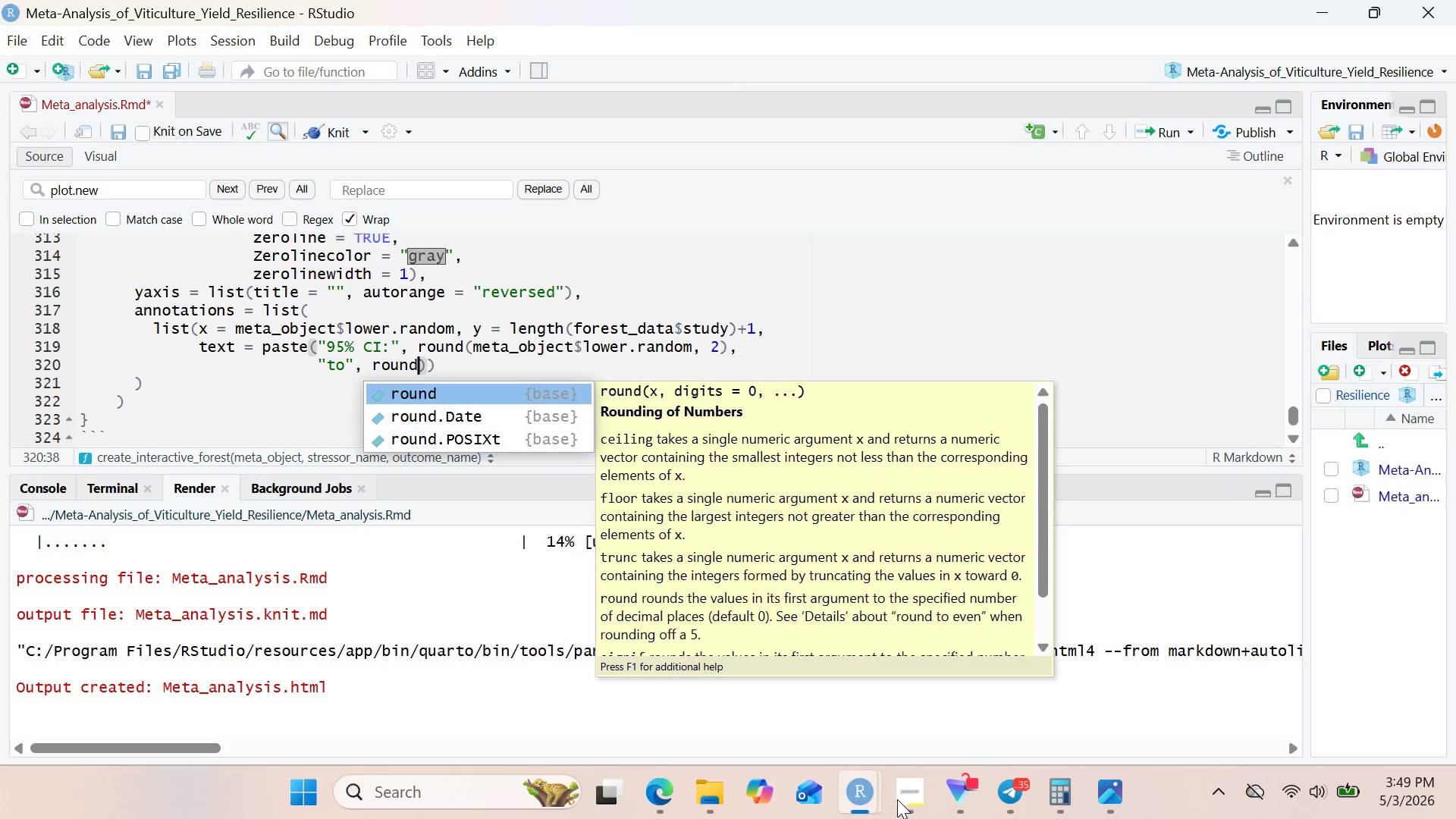 
key(Enter)
 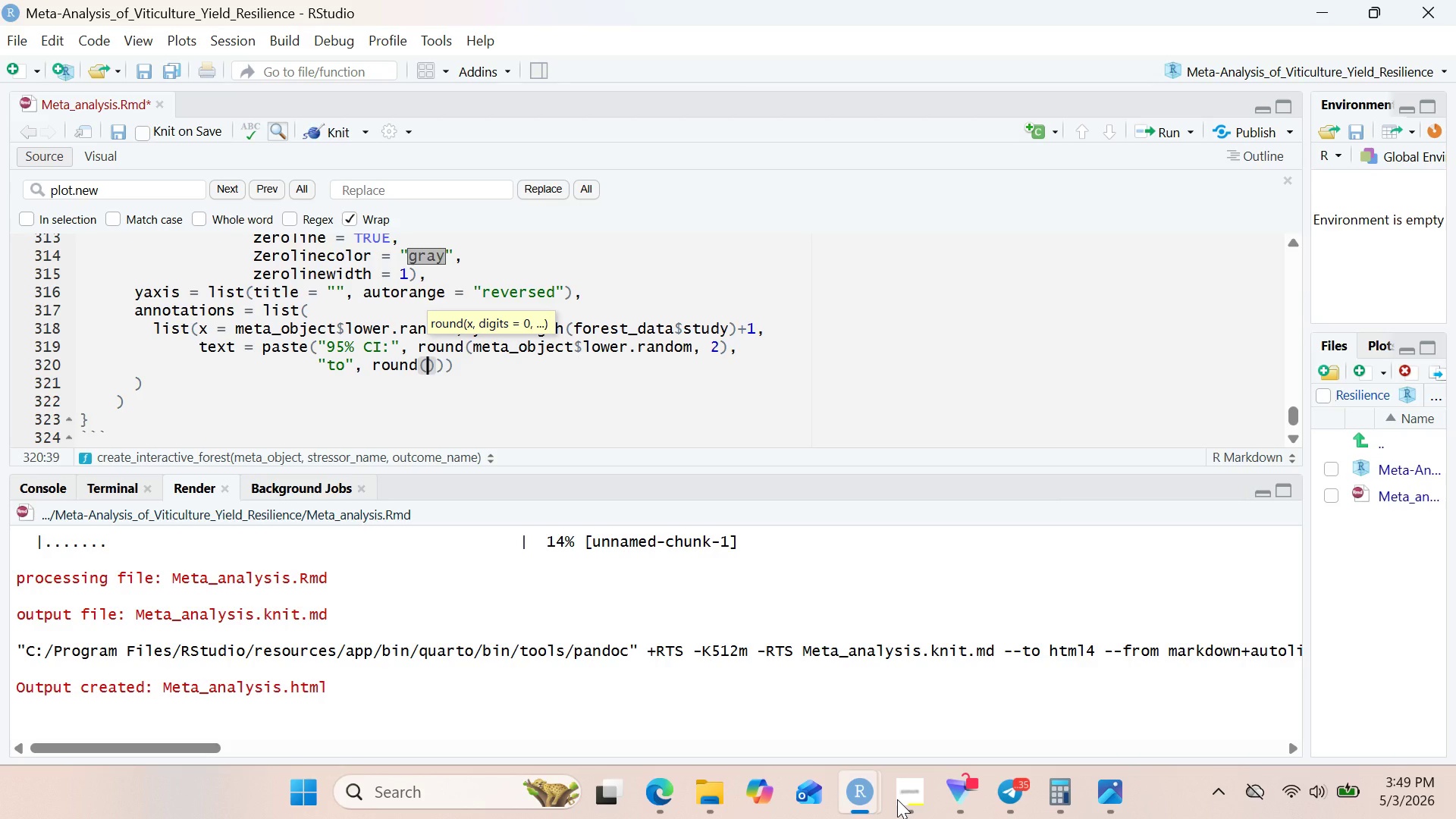 
type(meta)
 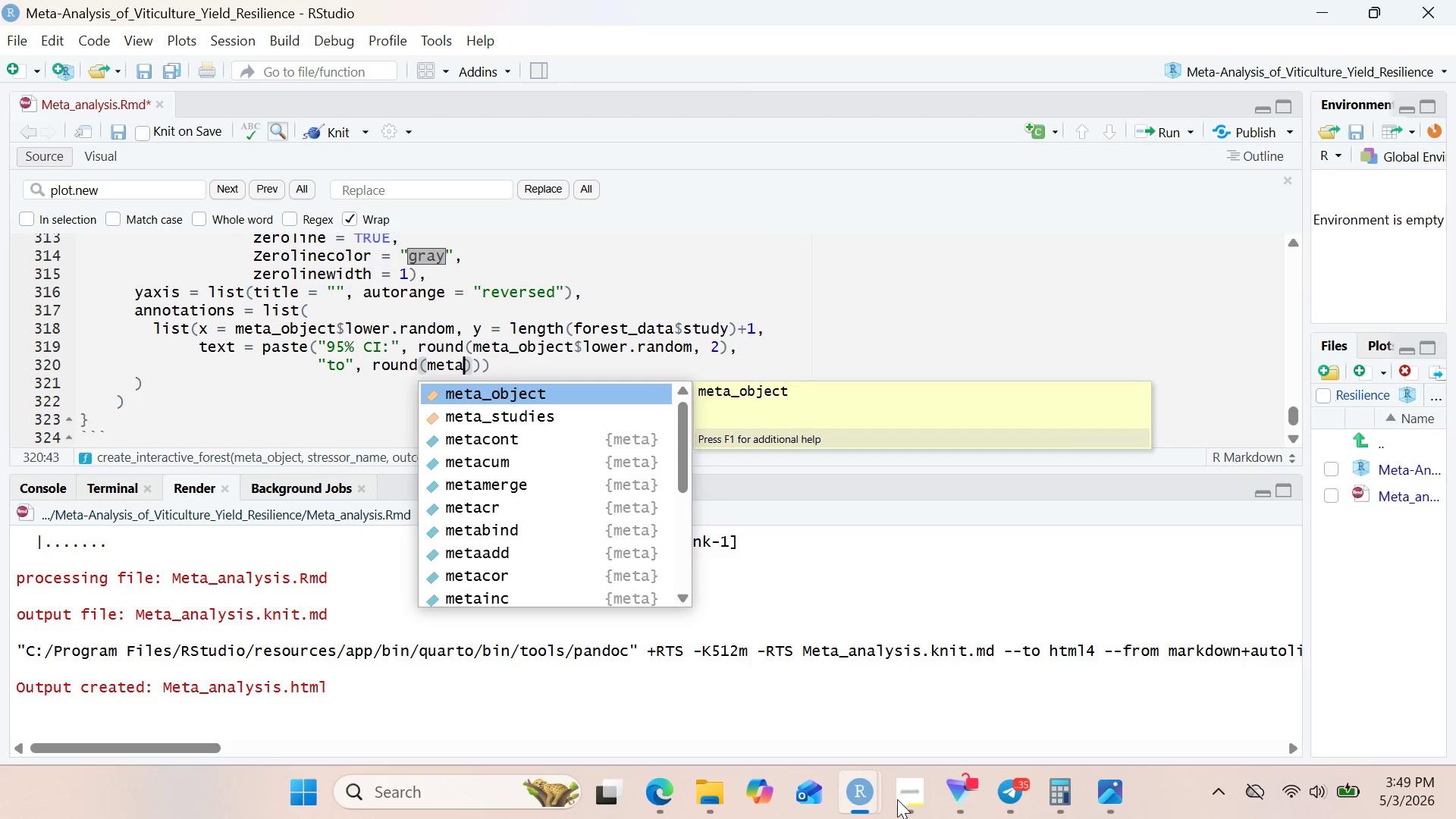 
hold_key(key=ShiftRight, duration=0.89)
 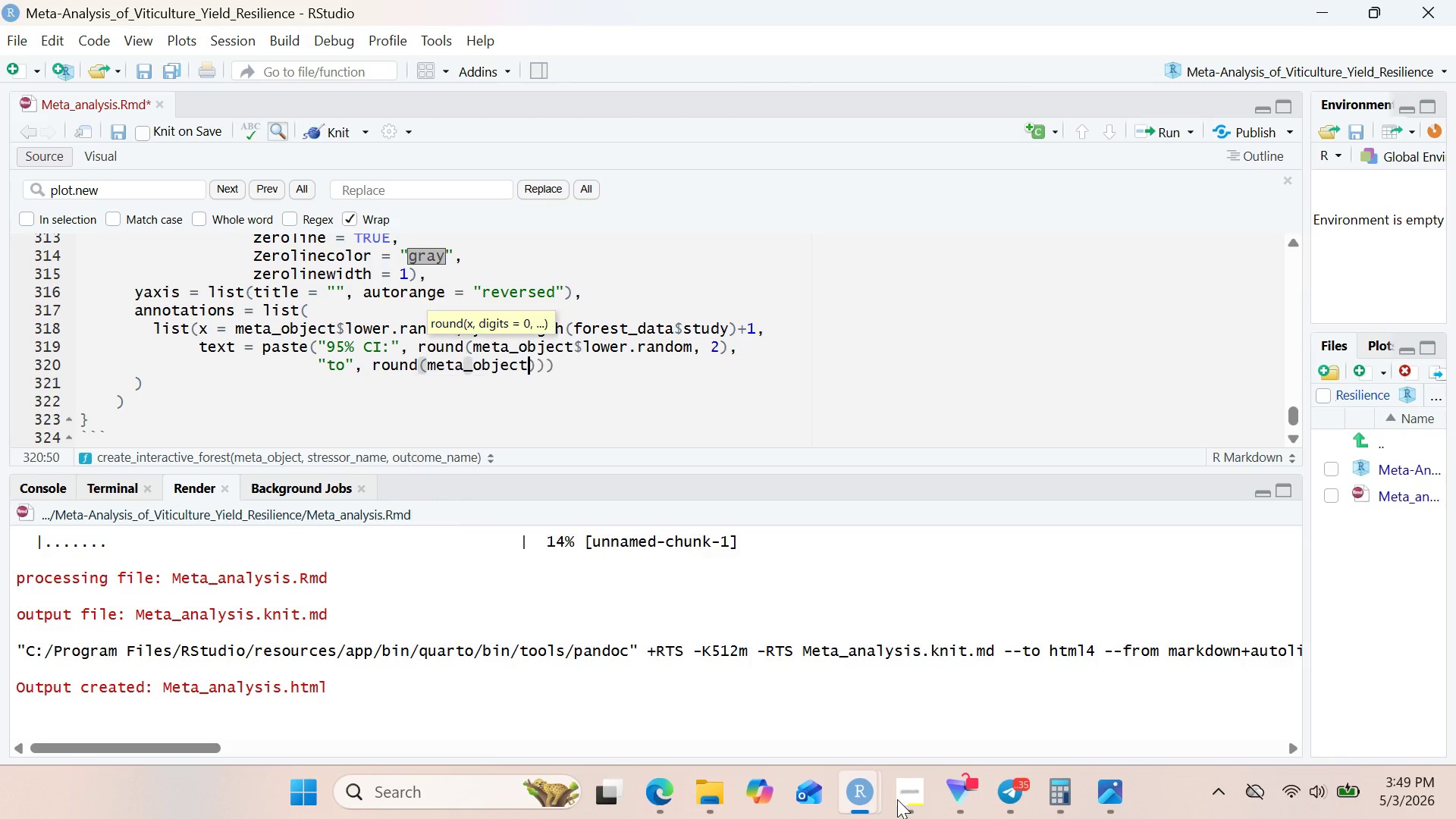 
key(Enter)
 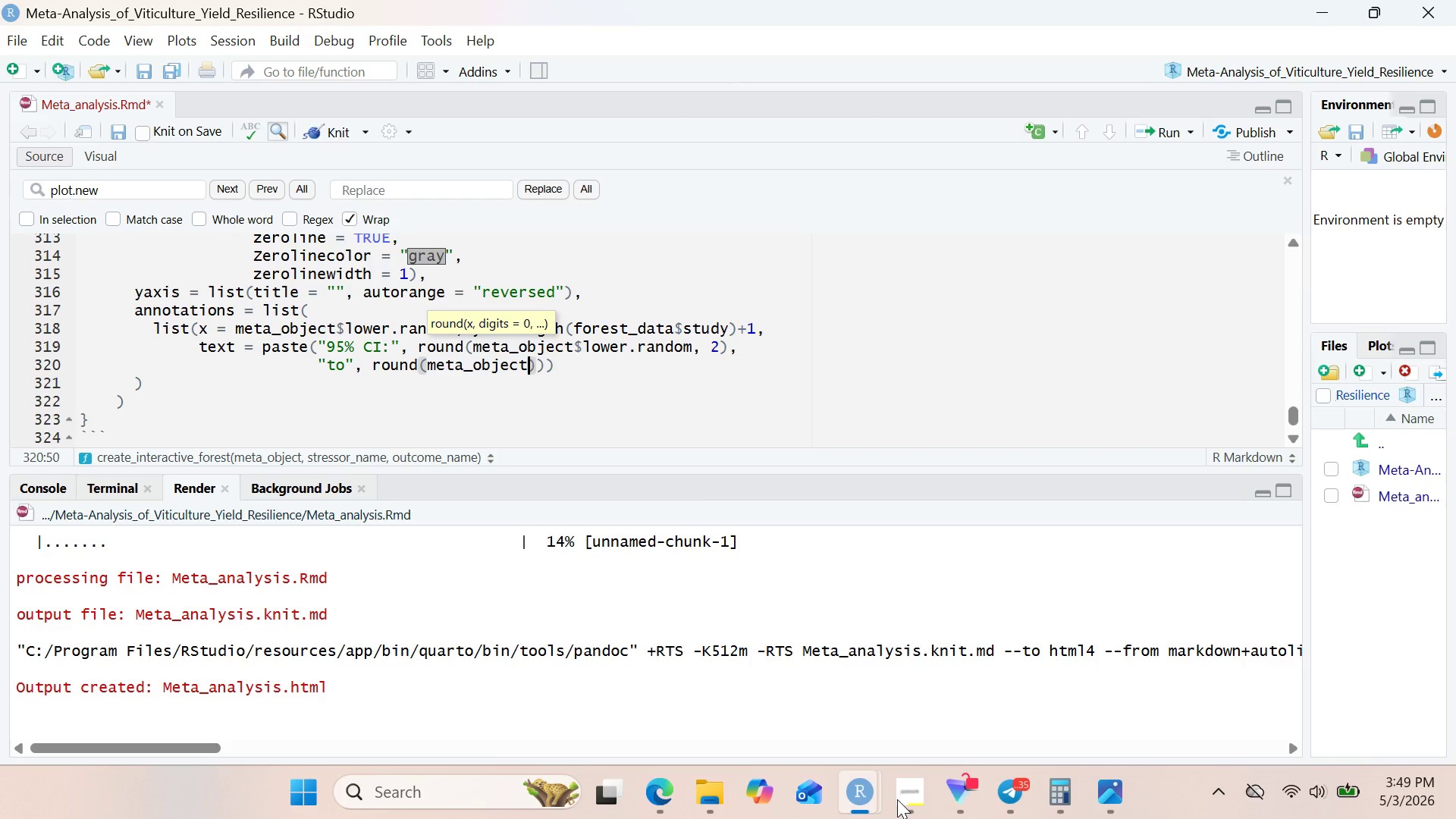 
type($upper.random)
 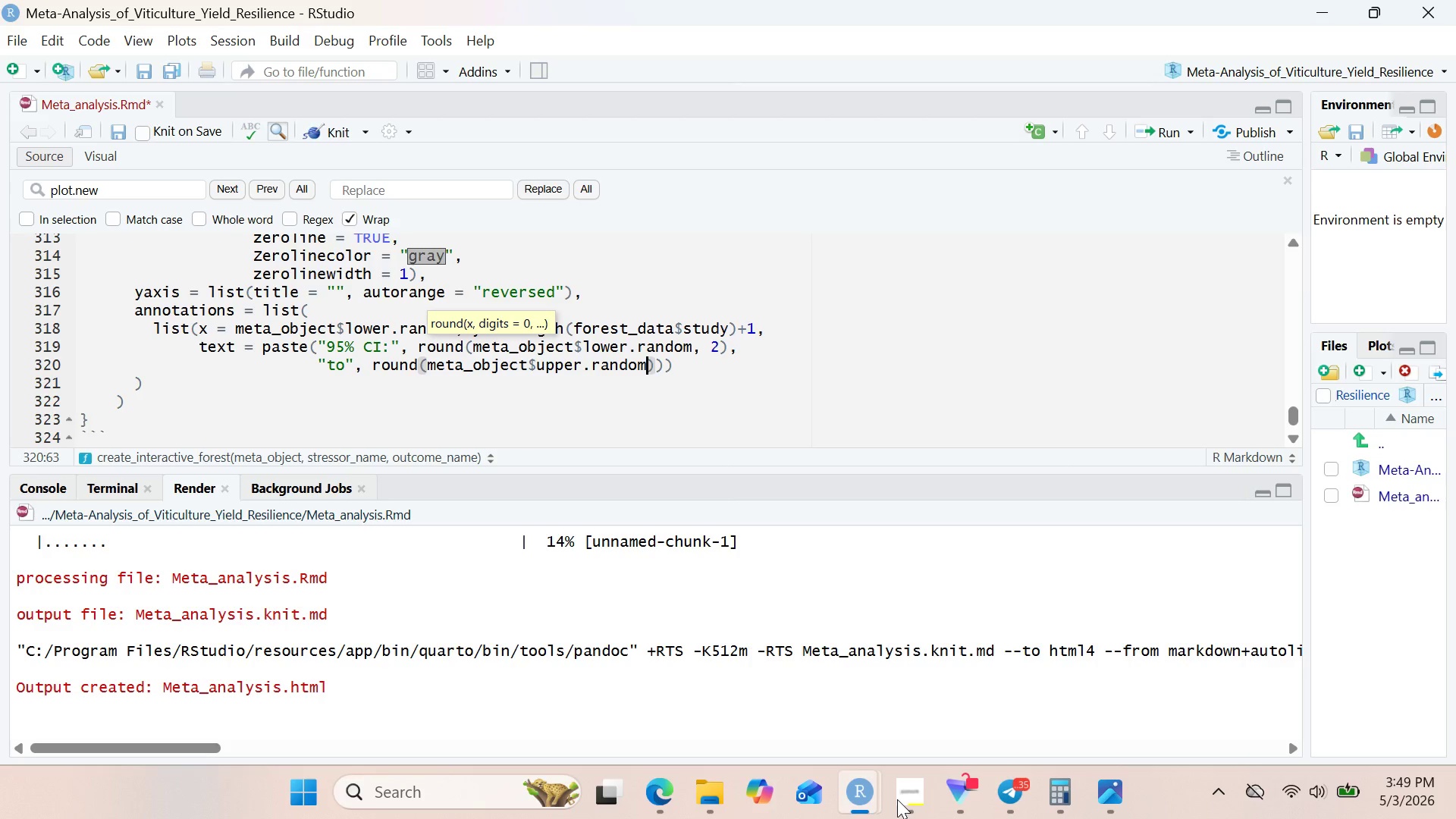 
key(Comma)
 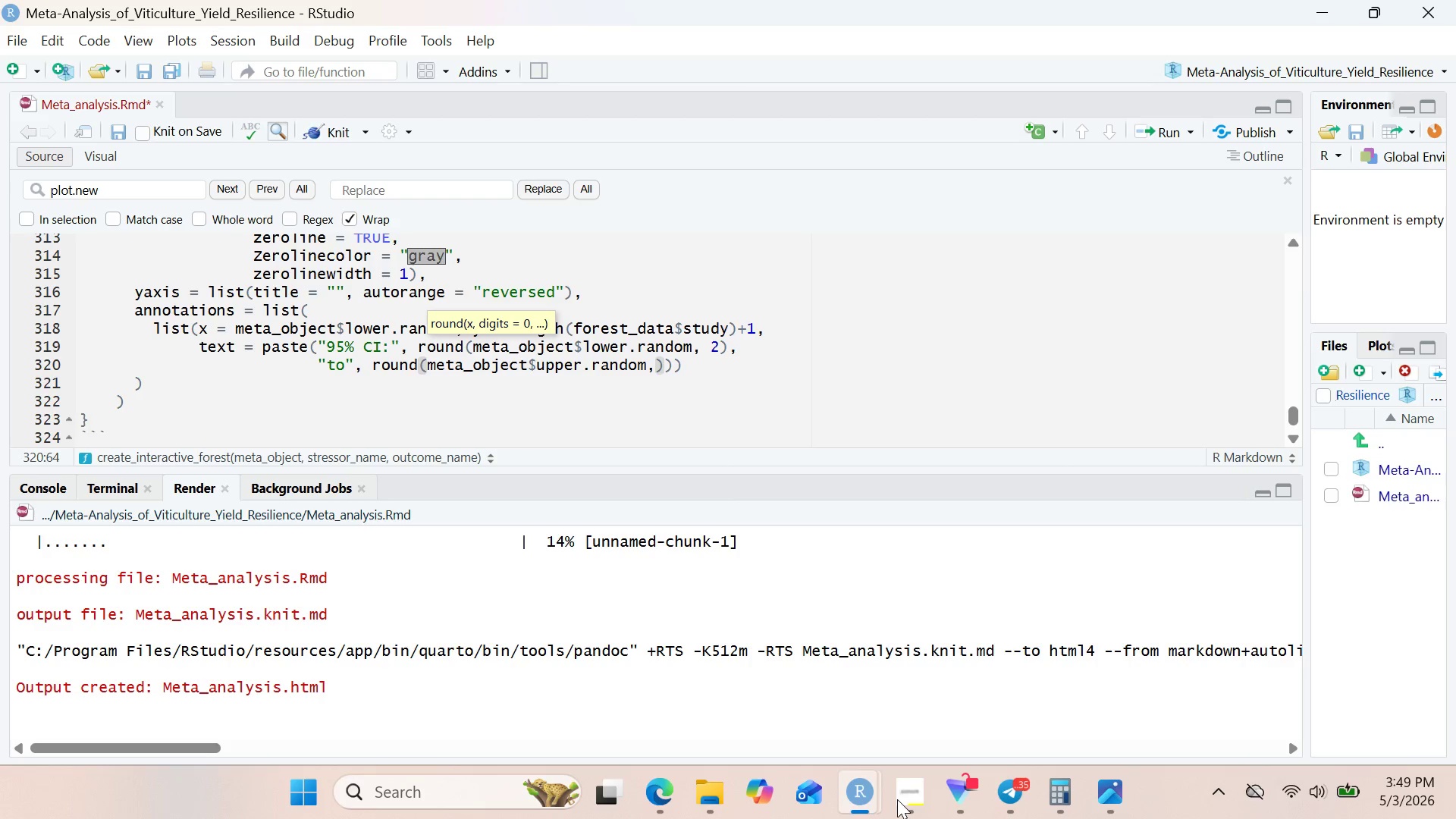 
key(Space)
 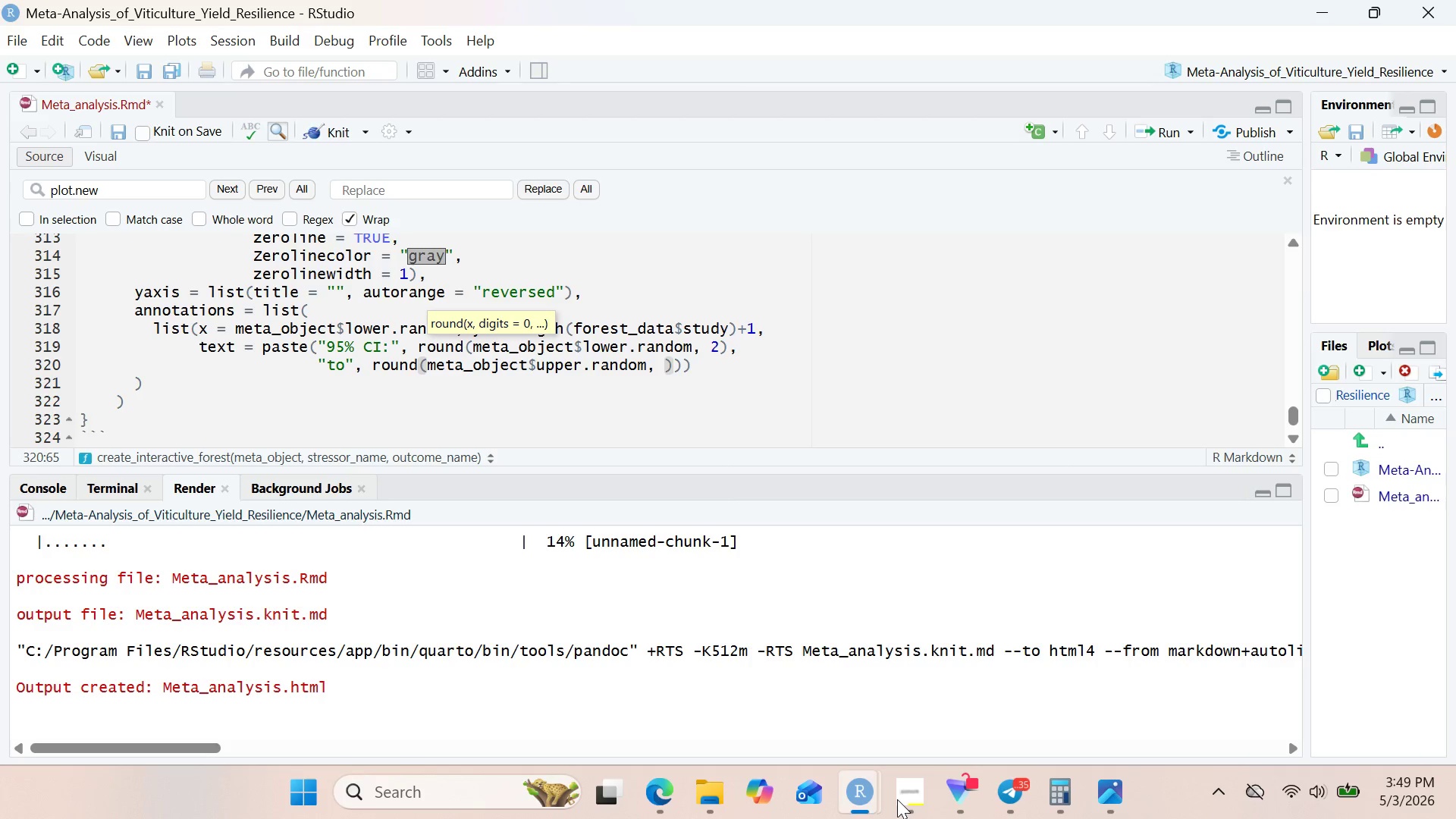 
key(2)
 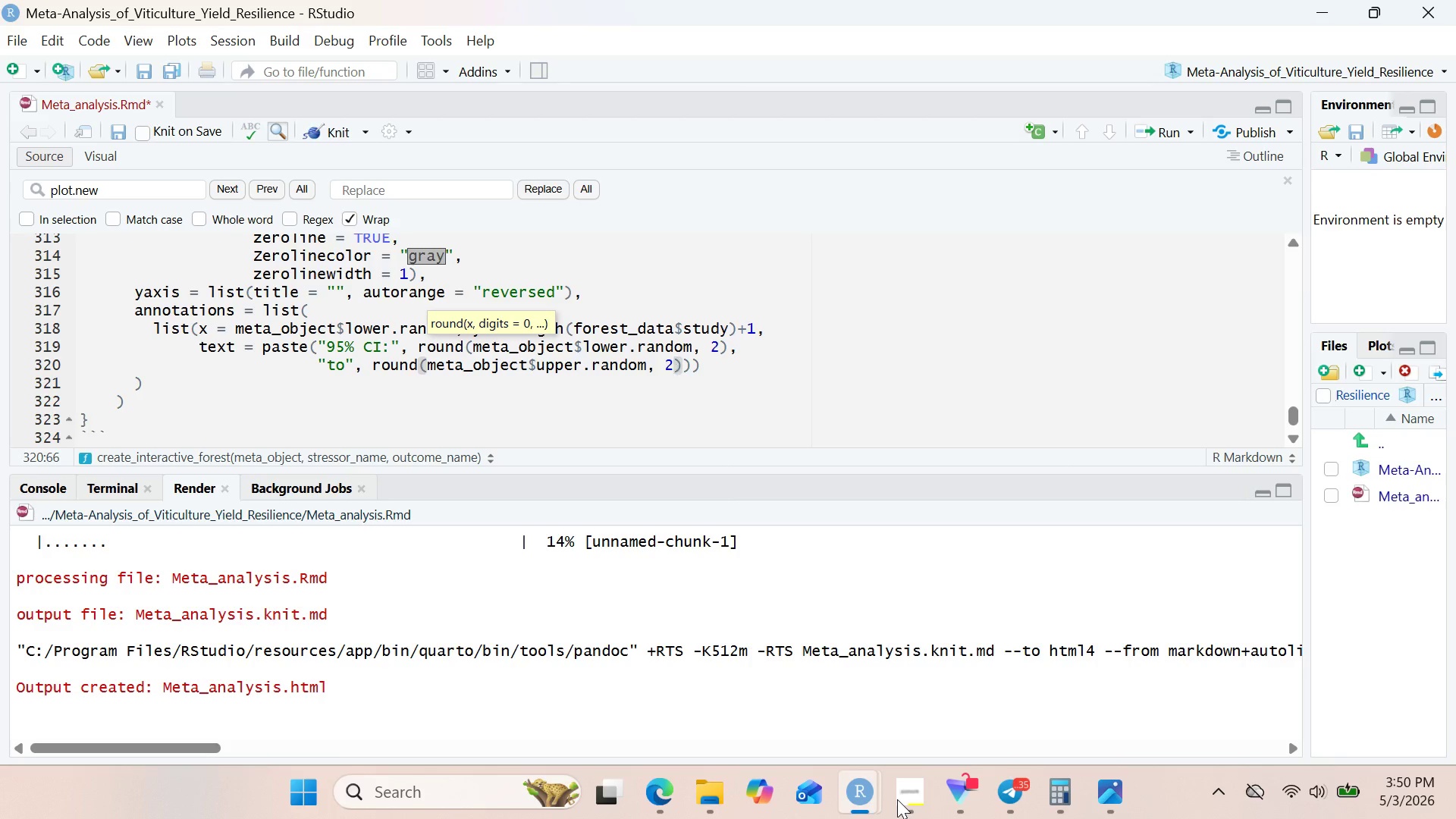 
wait(6.08)
 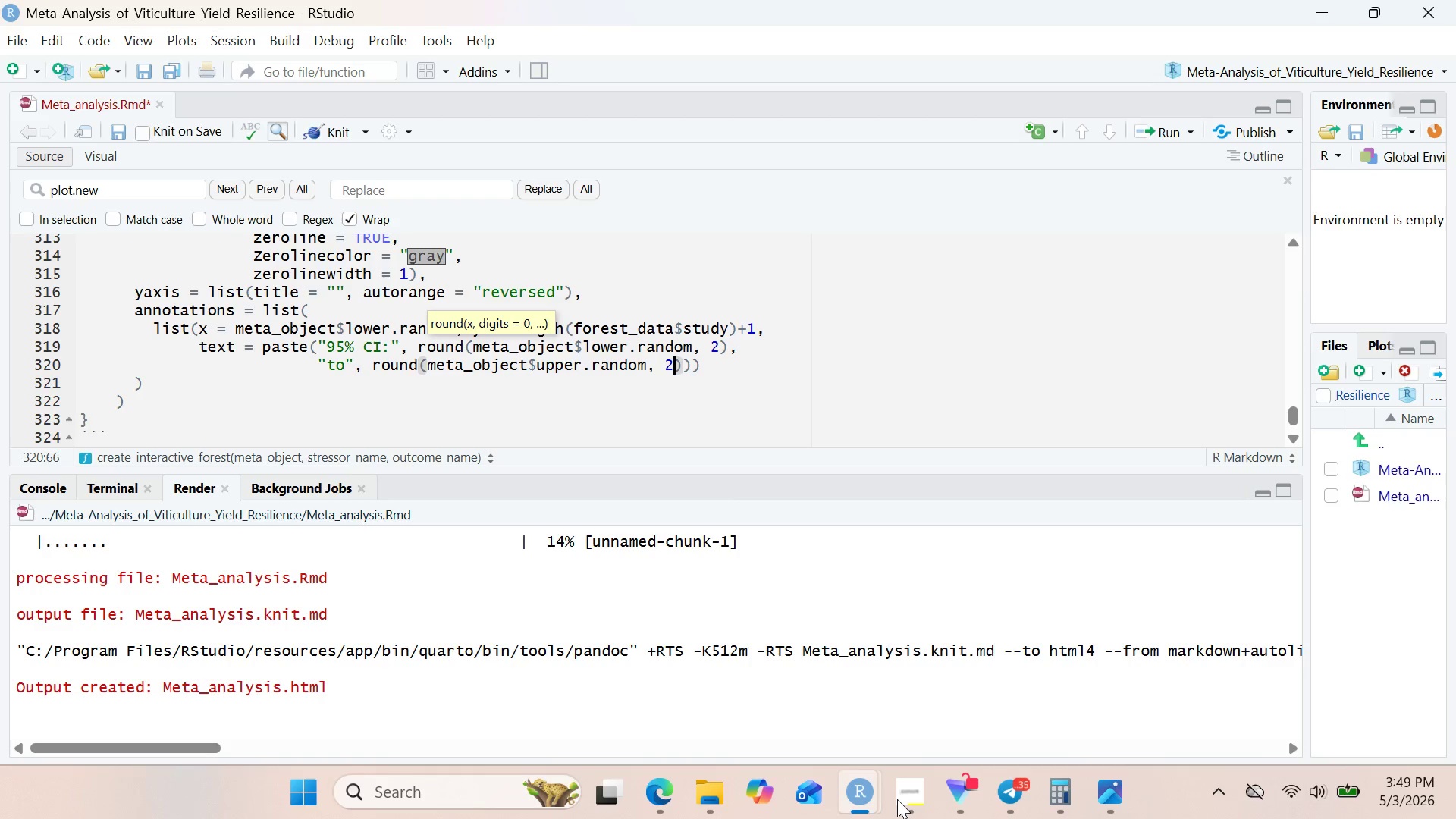 
key(ArrowRight)
 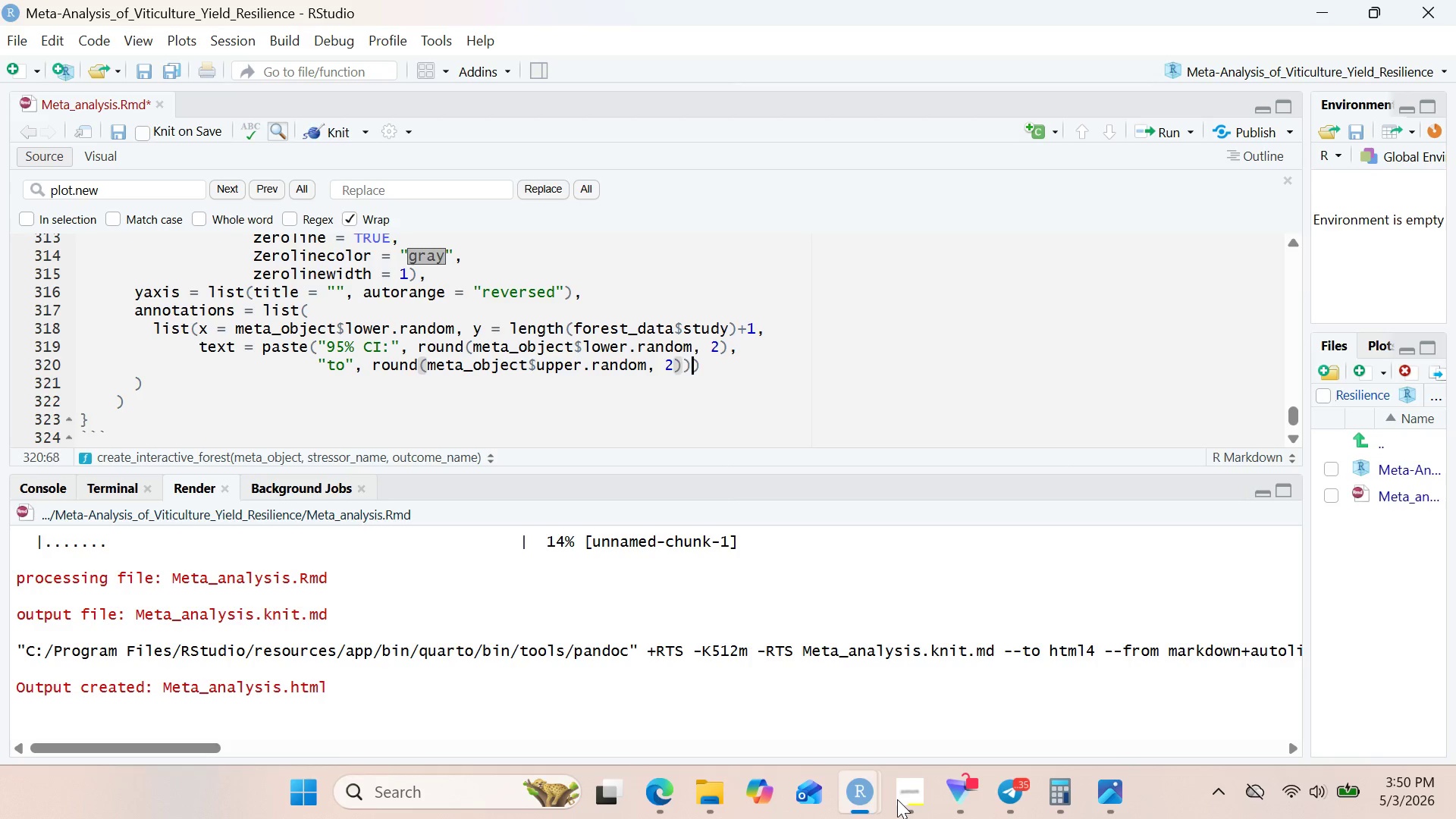 
key(ArrowRight)
 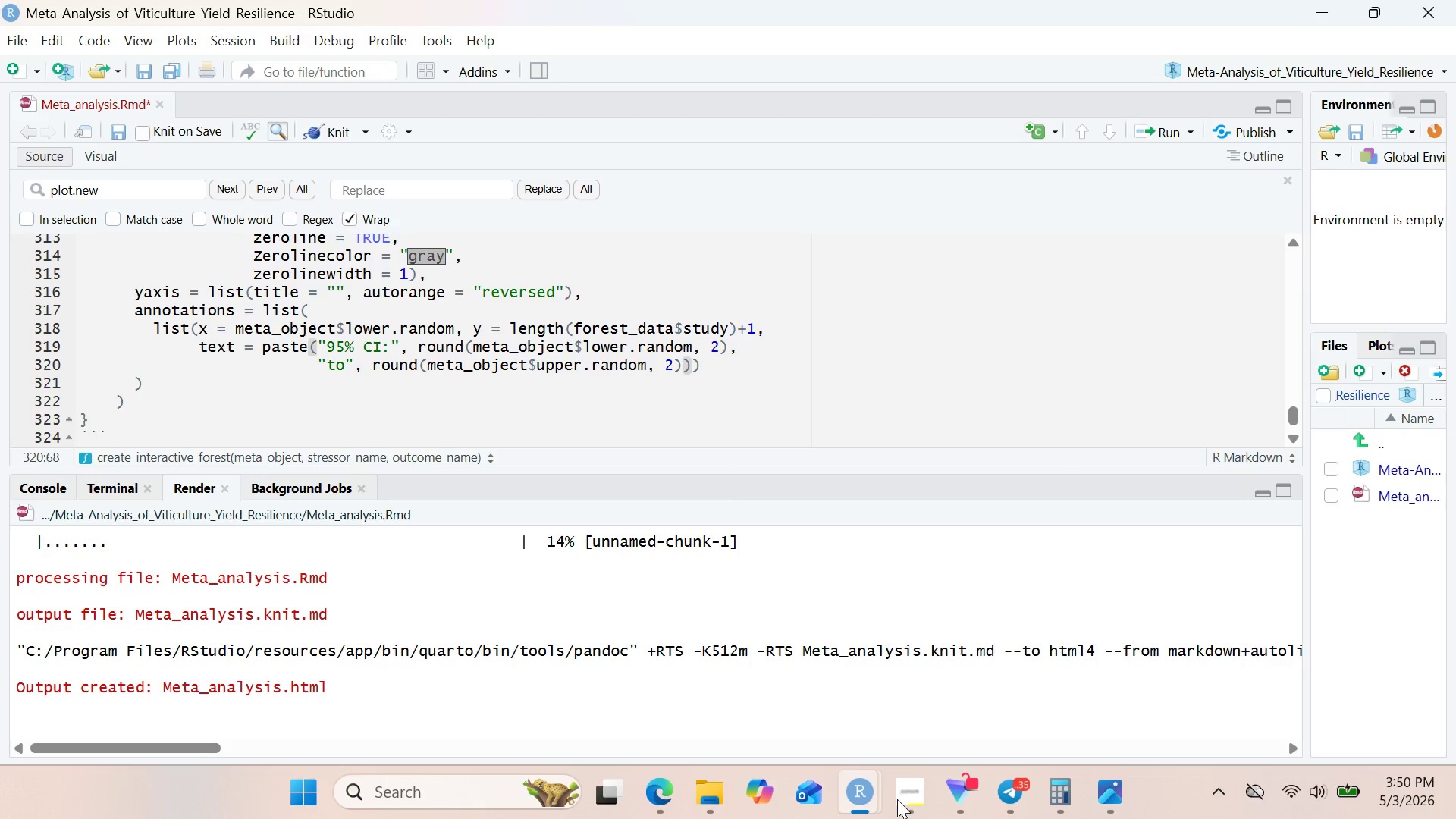 
wait(6.36)
 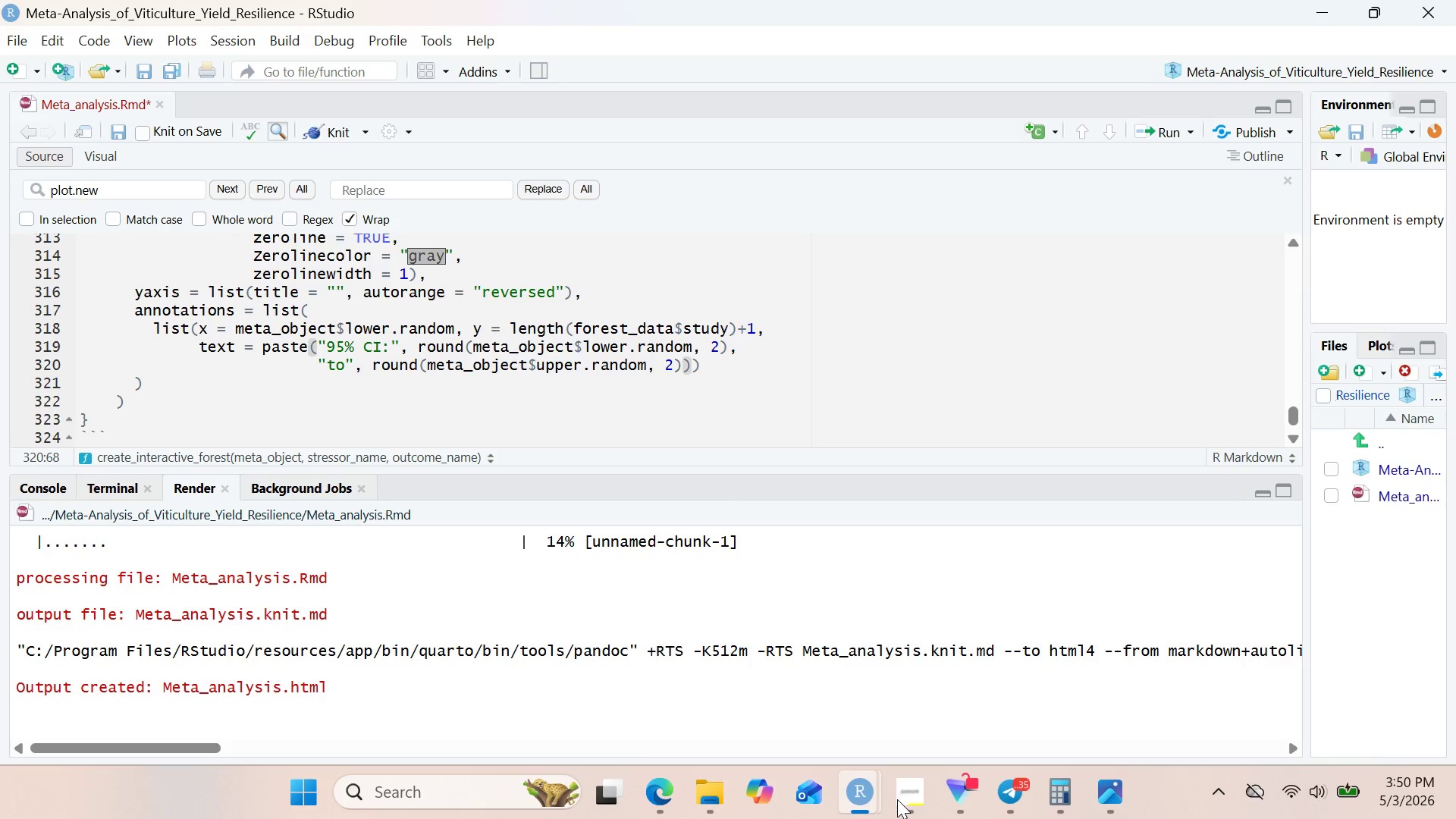 
key(Comma)
 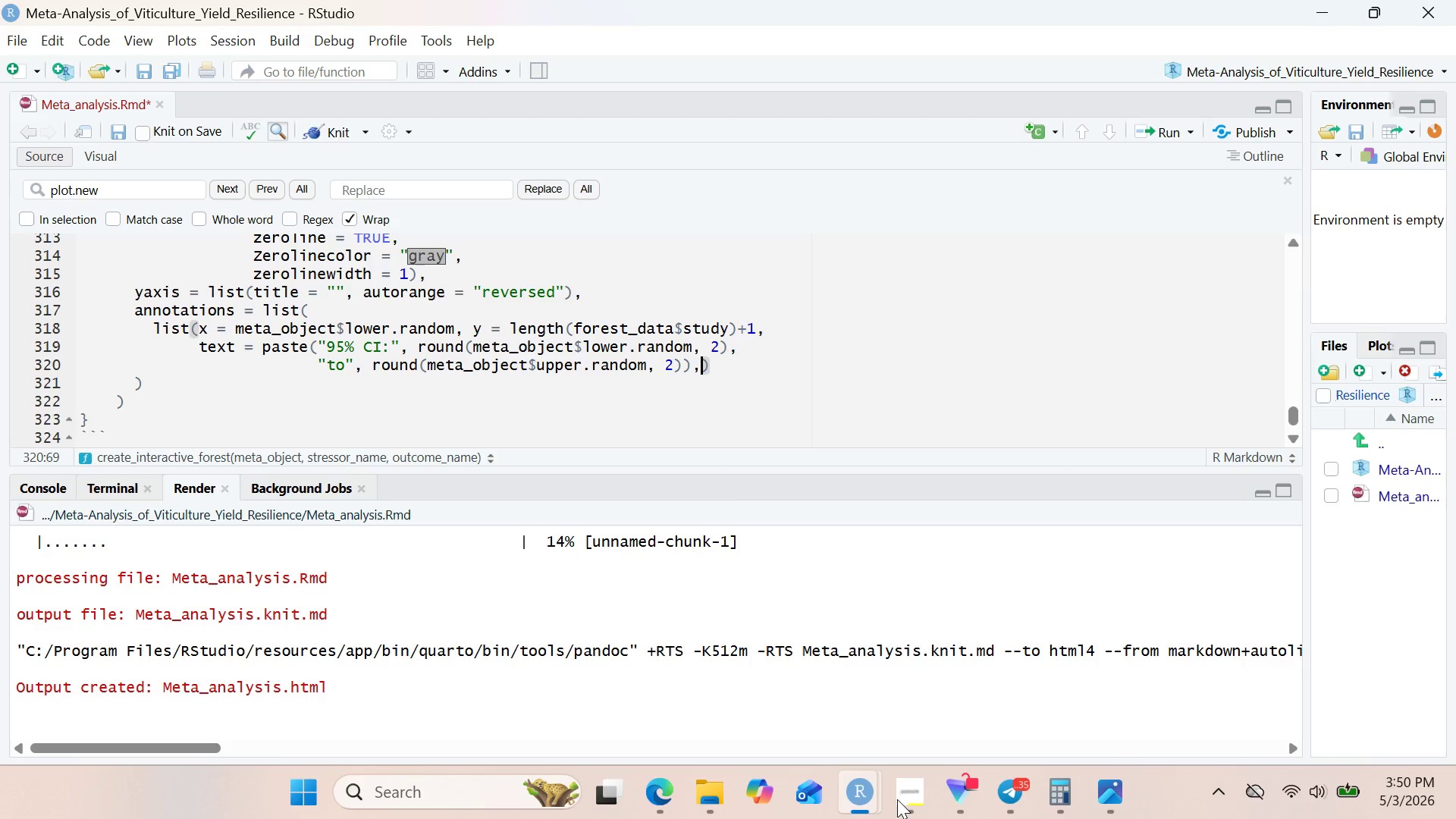 
key(Enter)
 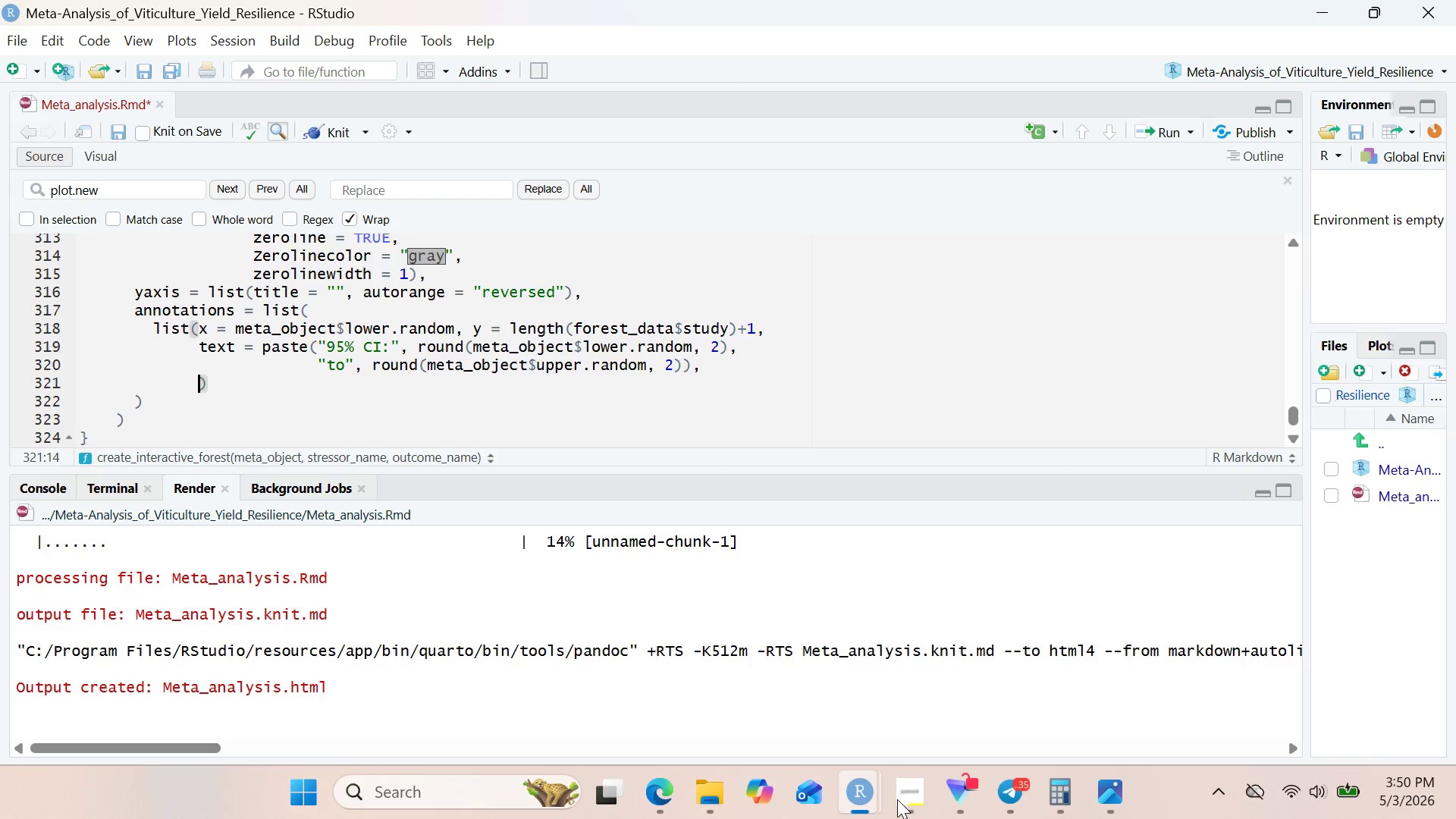 
type(showarrow)
 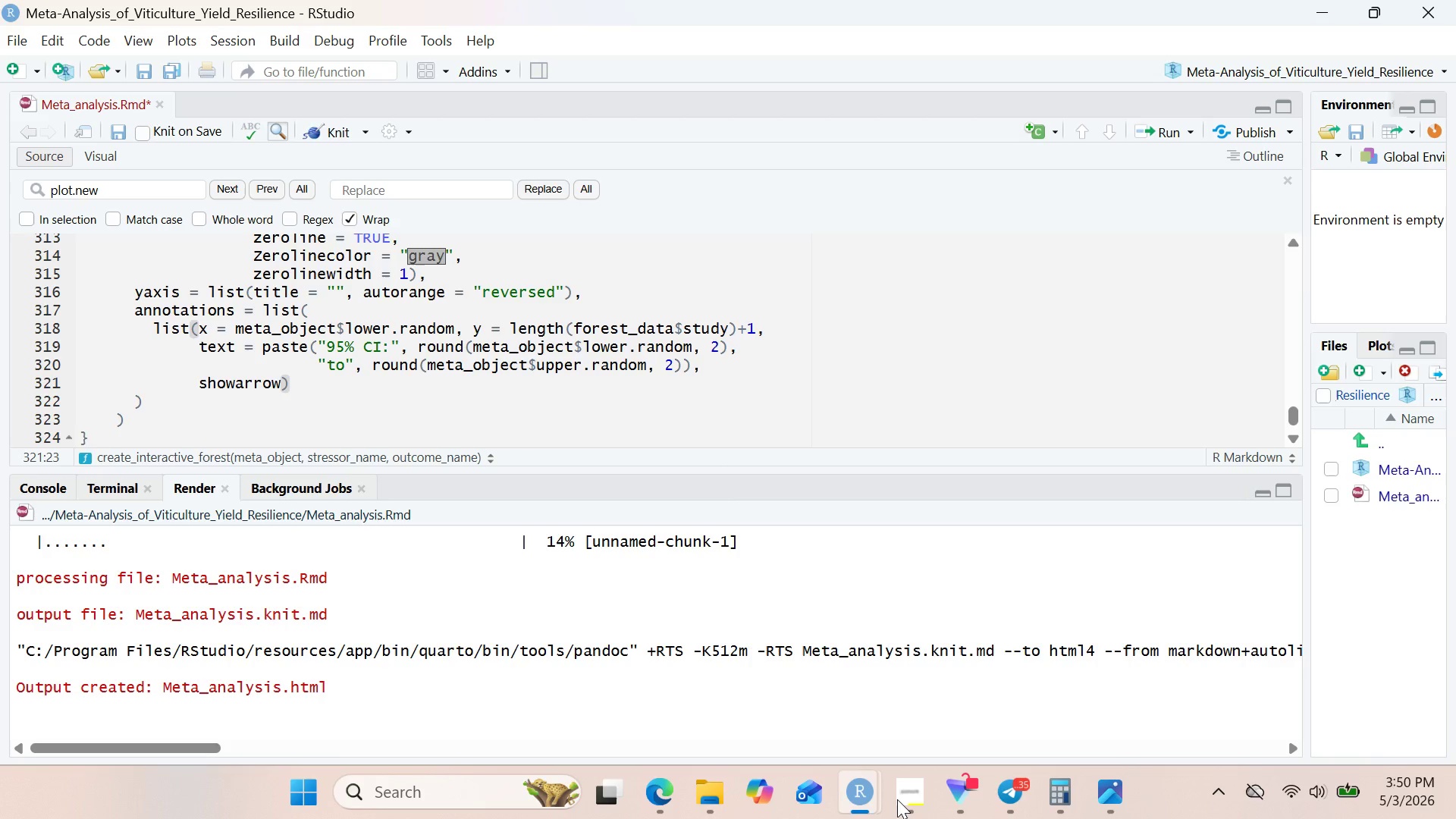 
type( = FAL)
 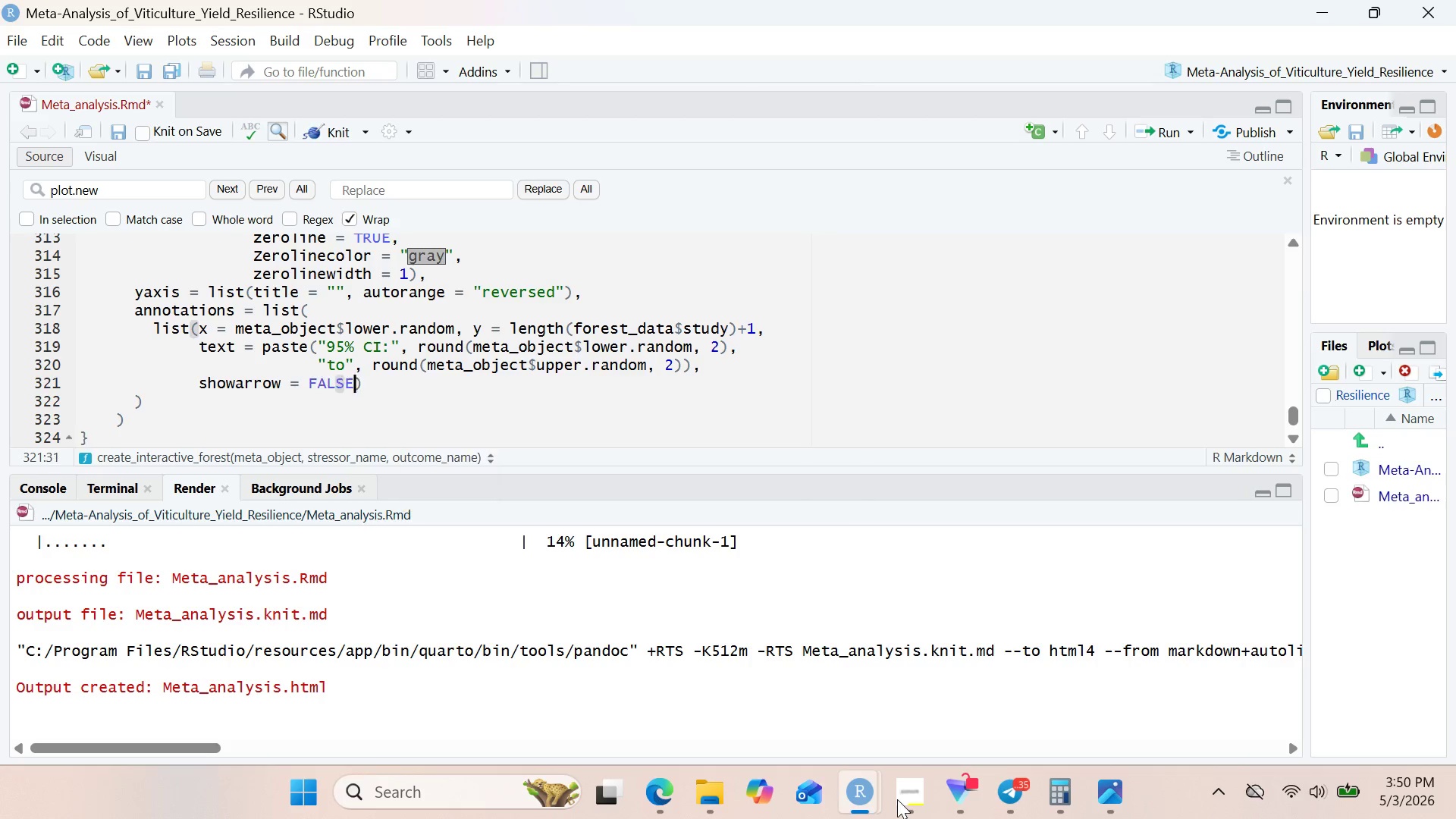 
 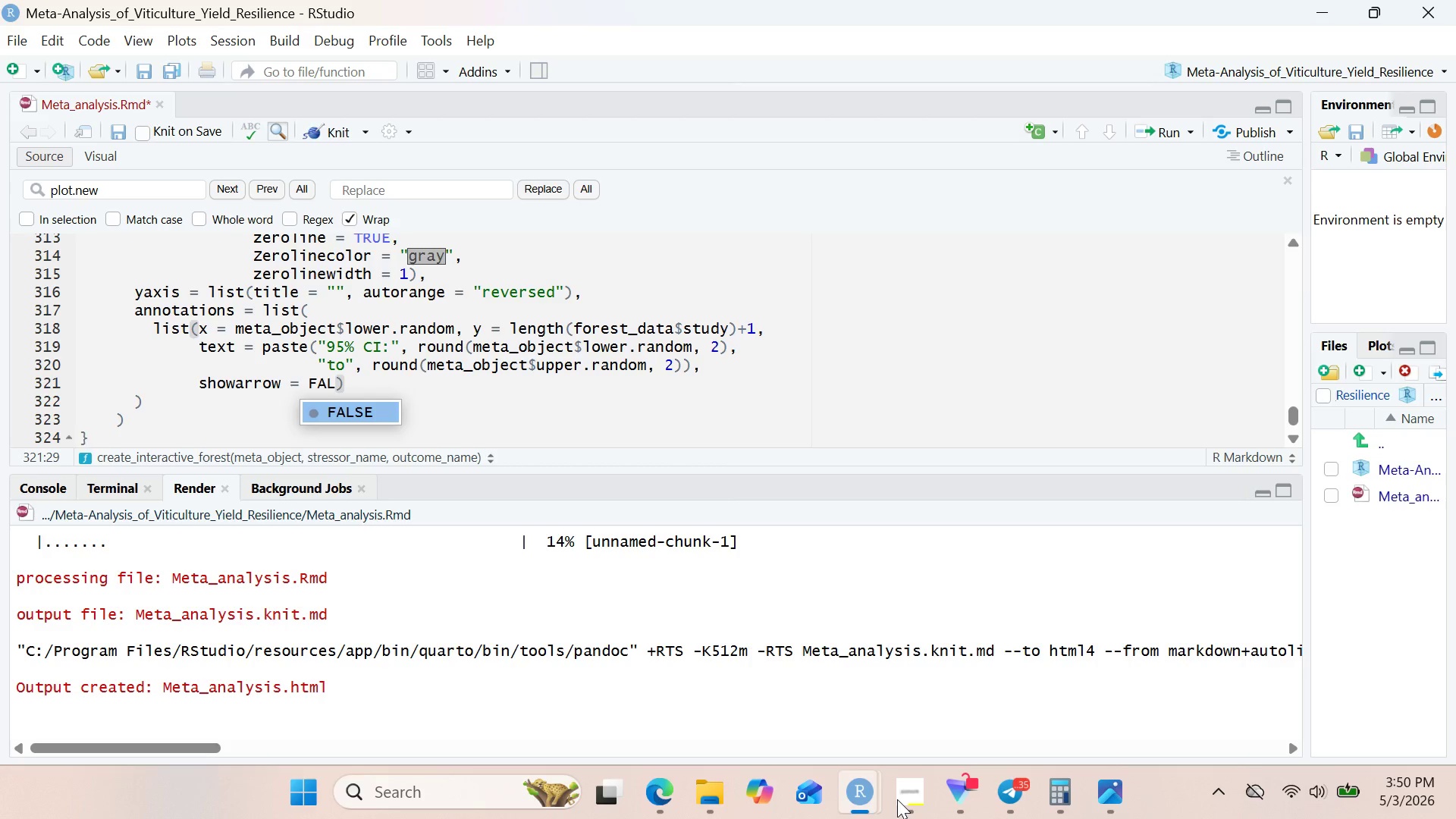 
key(Enter)
 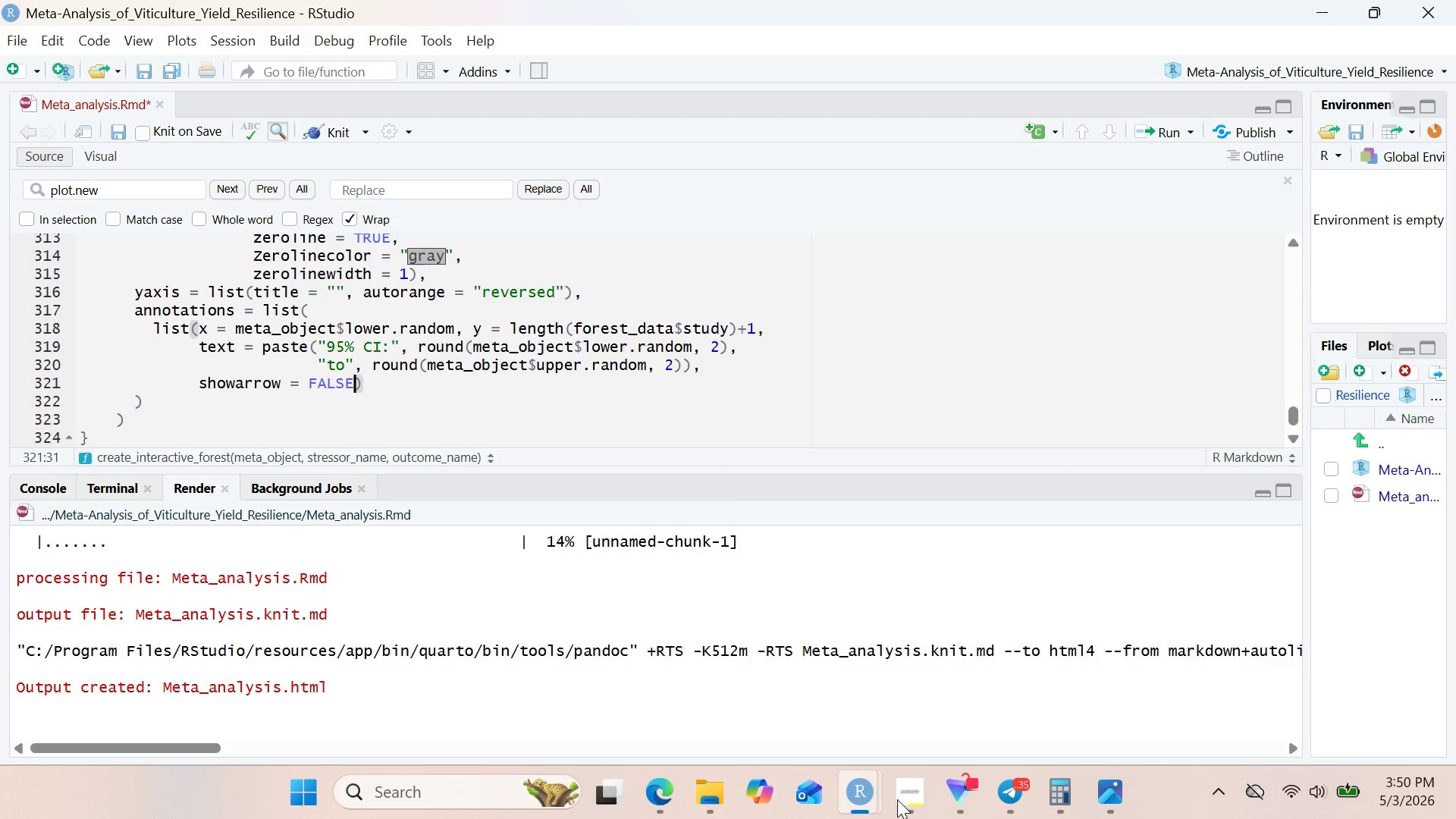 
type(, font = list(size = 10)
 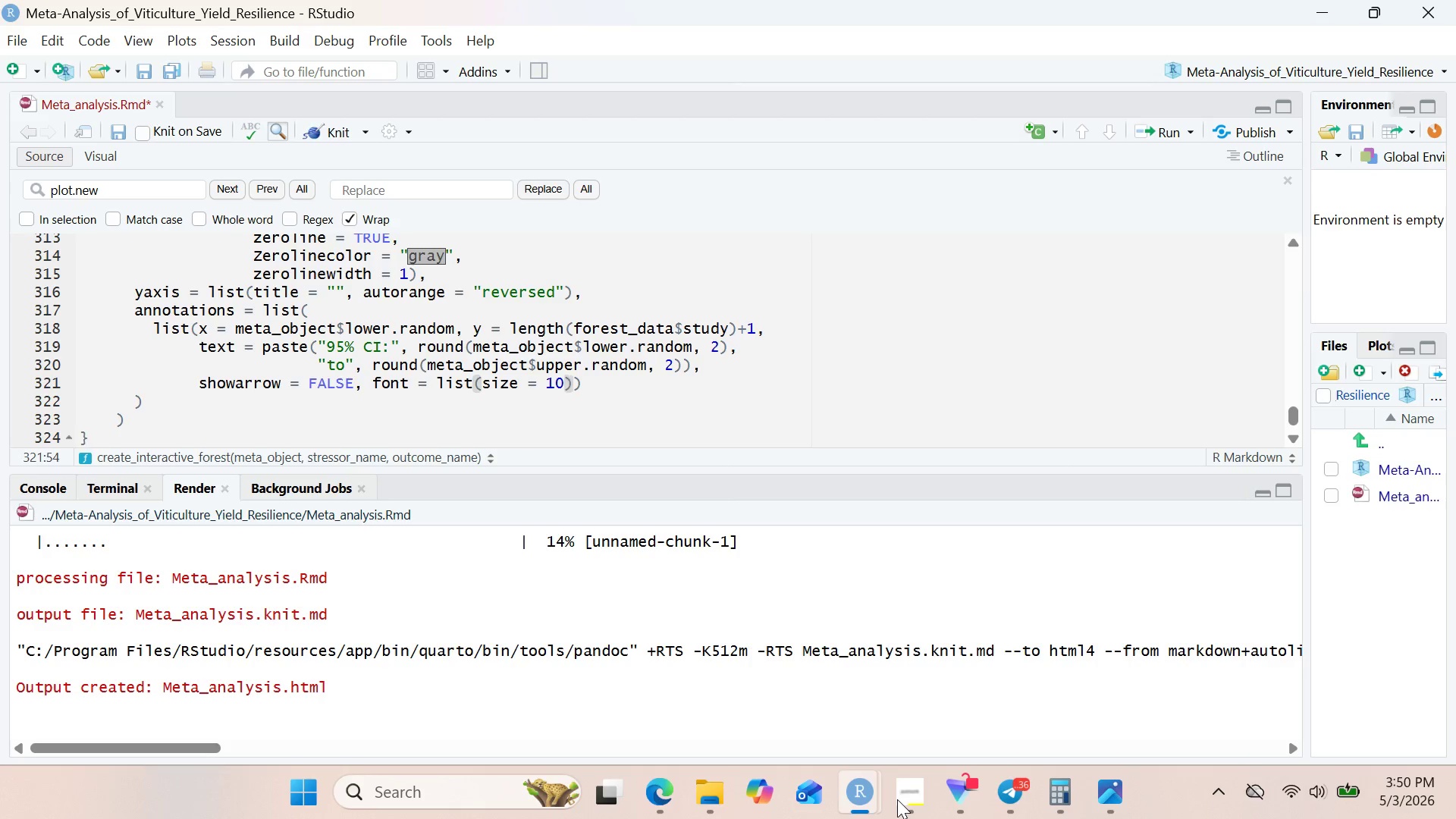 
key(ArrowRight)
 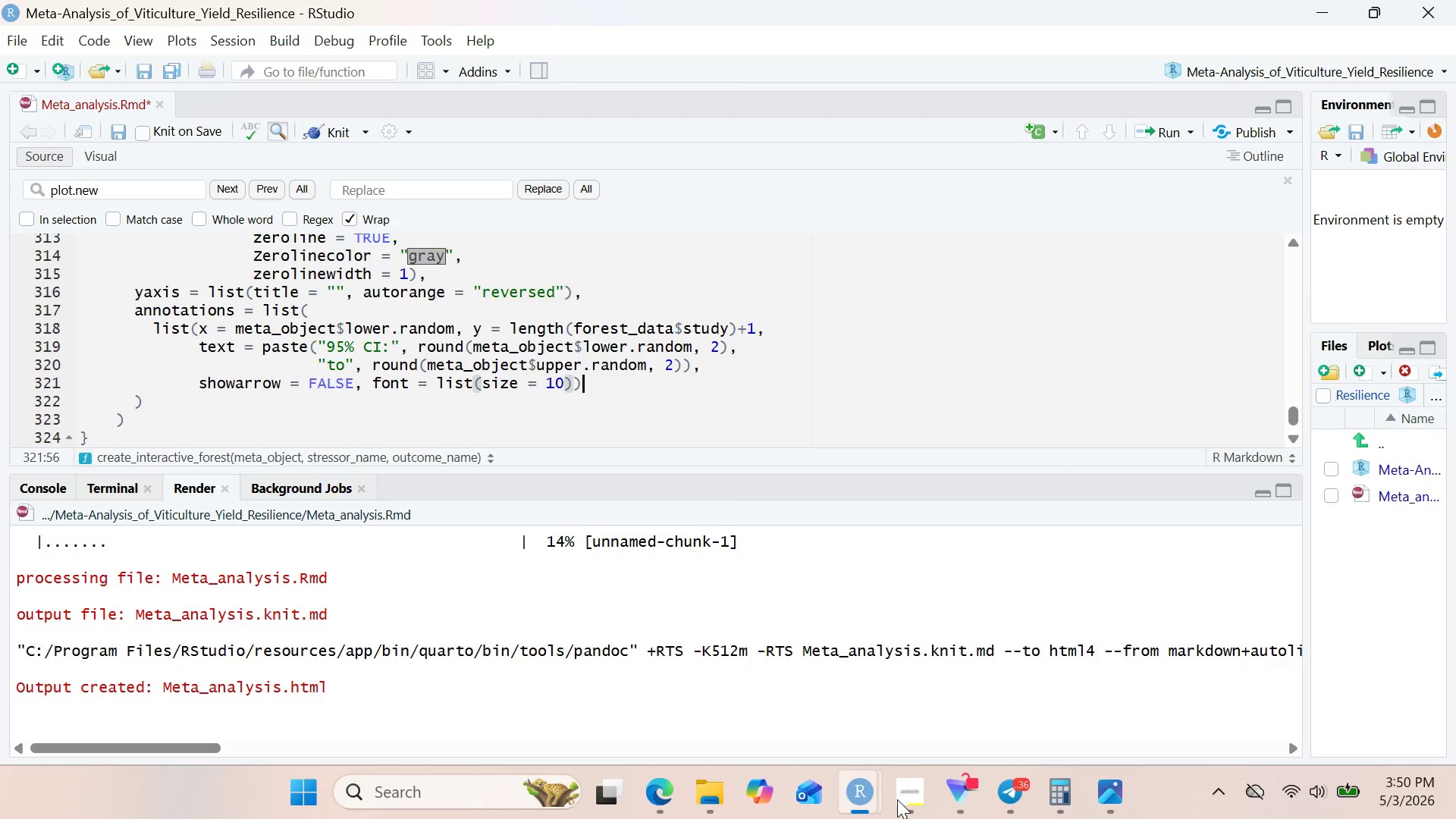 
key(ArrowRight)
 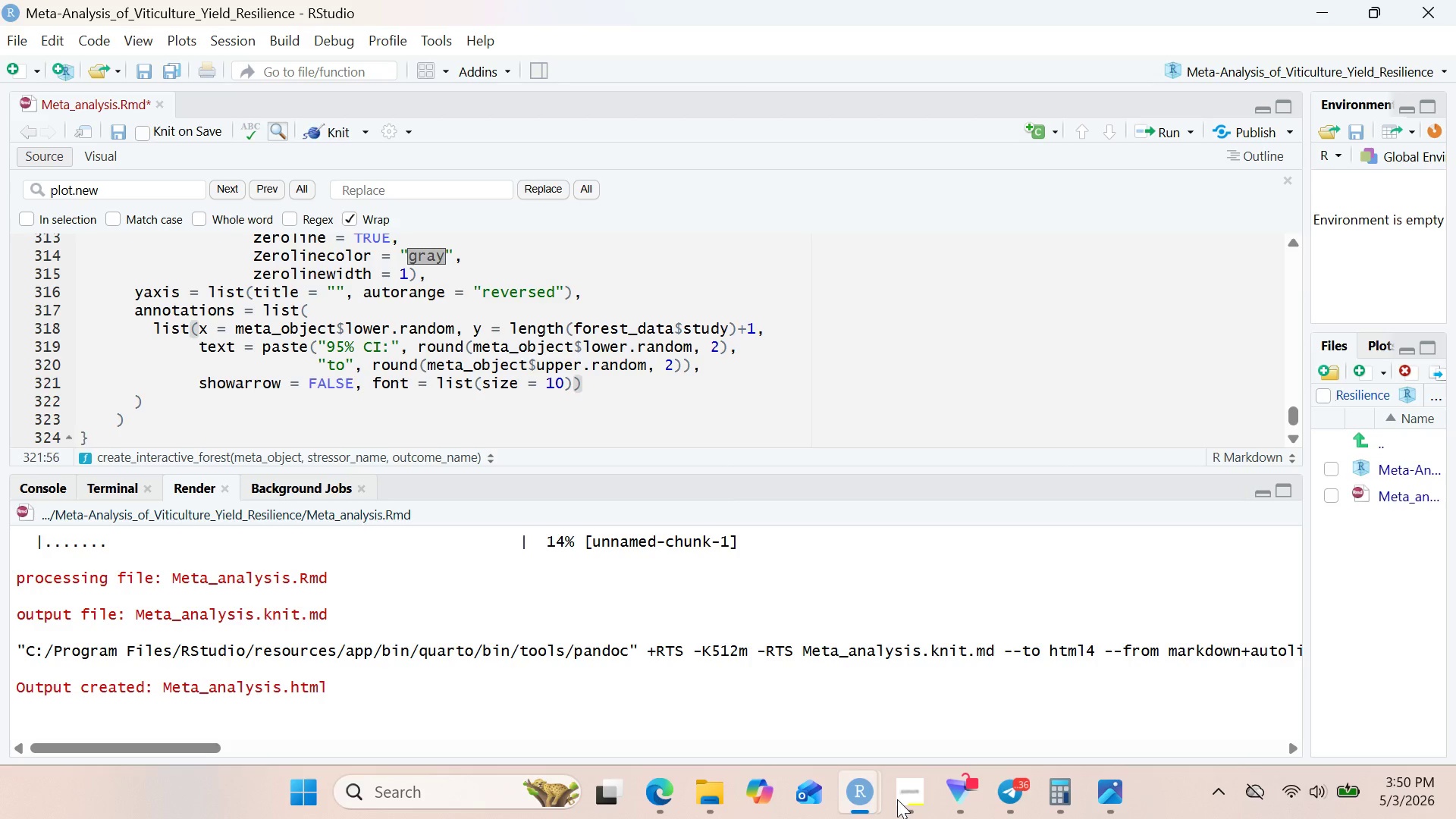 
key(Comma)
 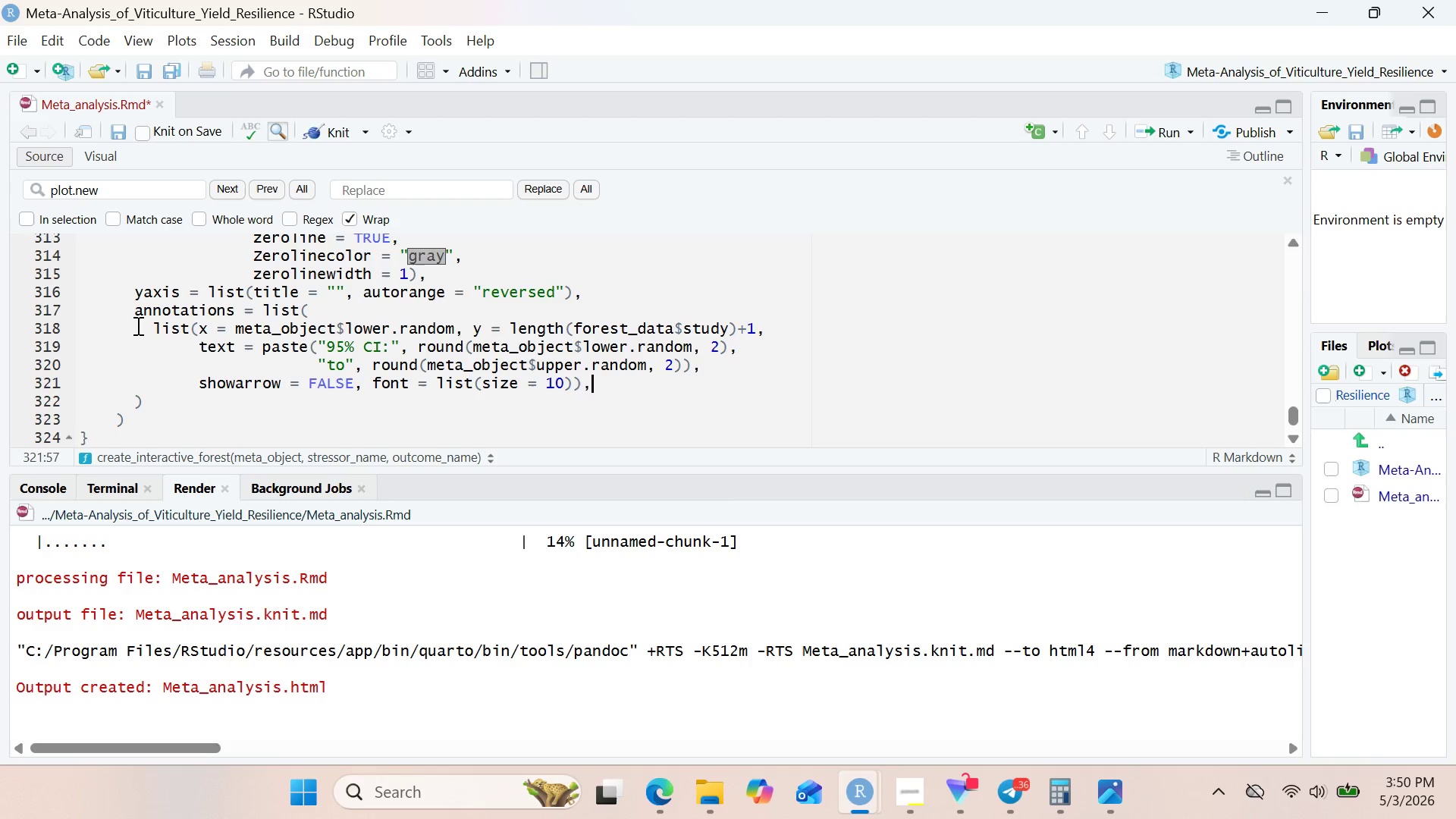 
left_click_drag(start_coordinate=[157, 324], to_coordinate=[667, 386])
 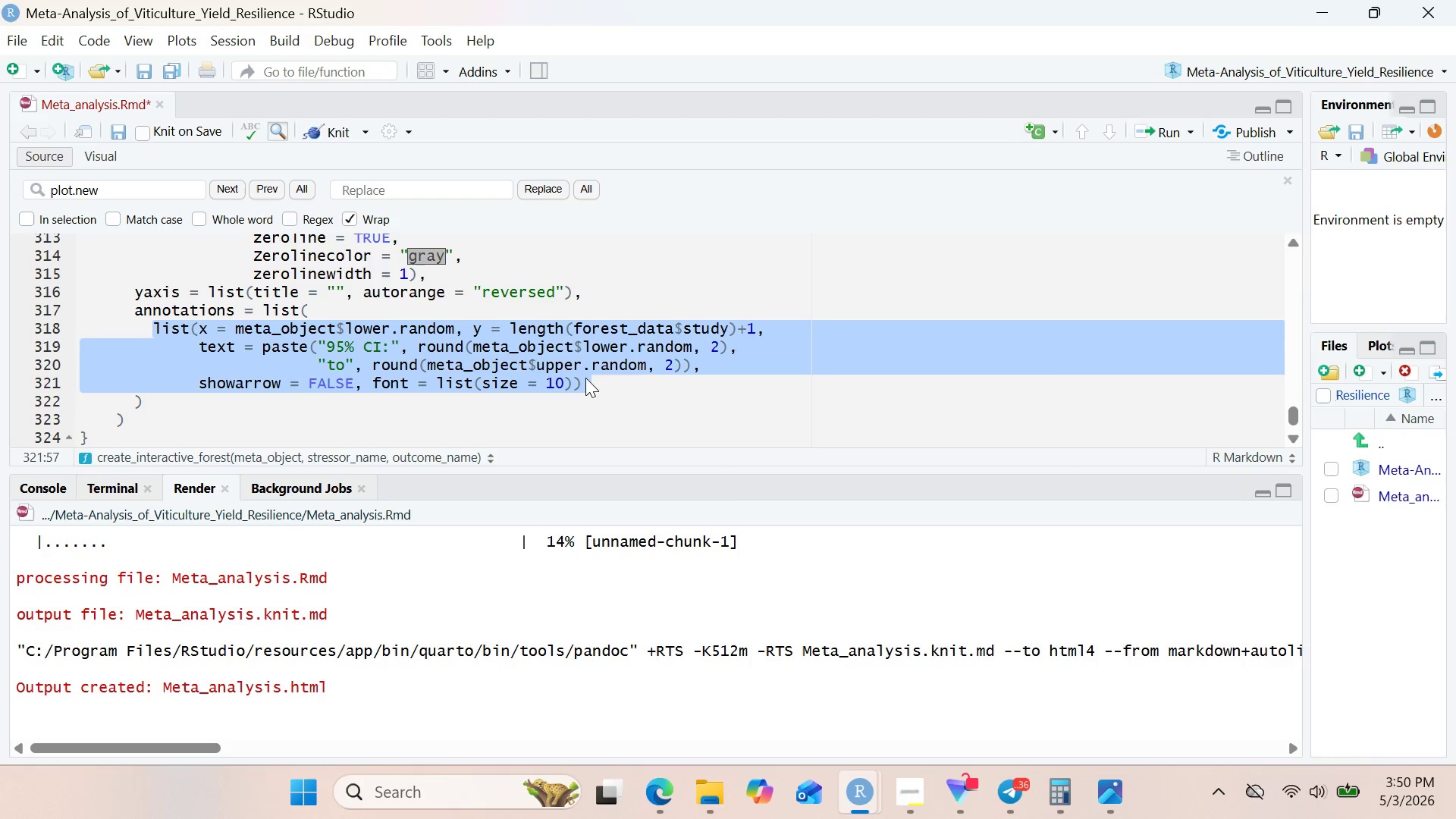 
hold_key(key=ShiftRight, duration=1.14)
left_click([585, 378])
 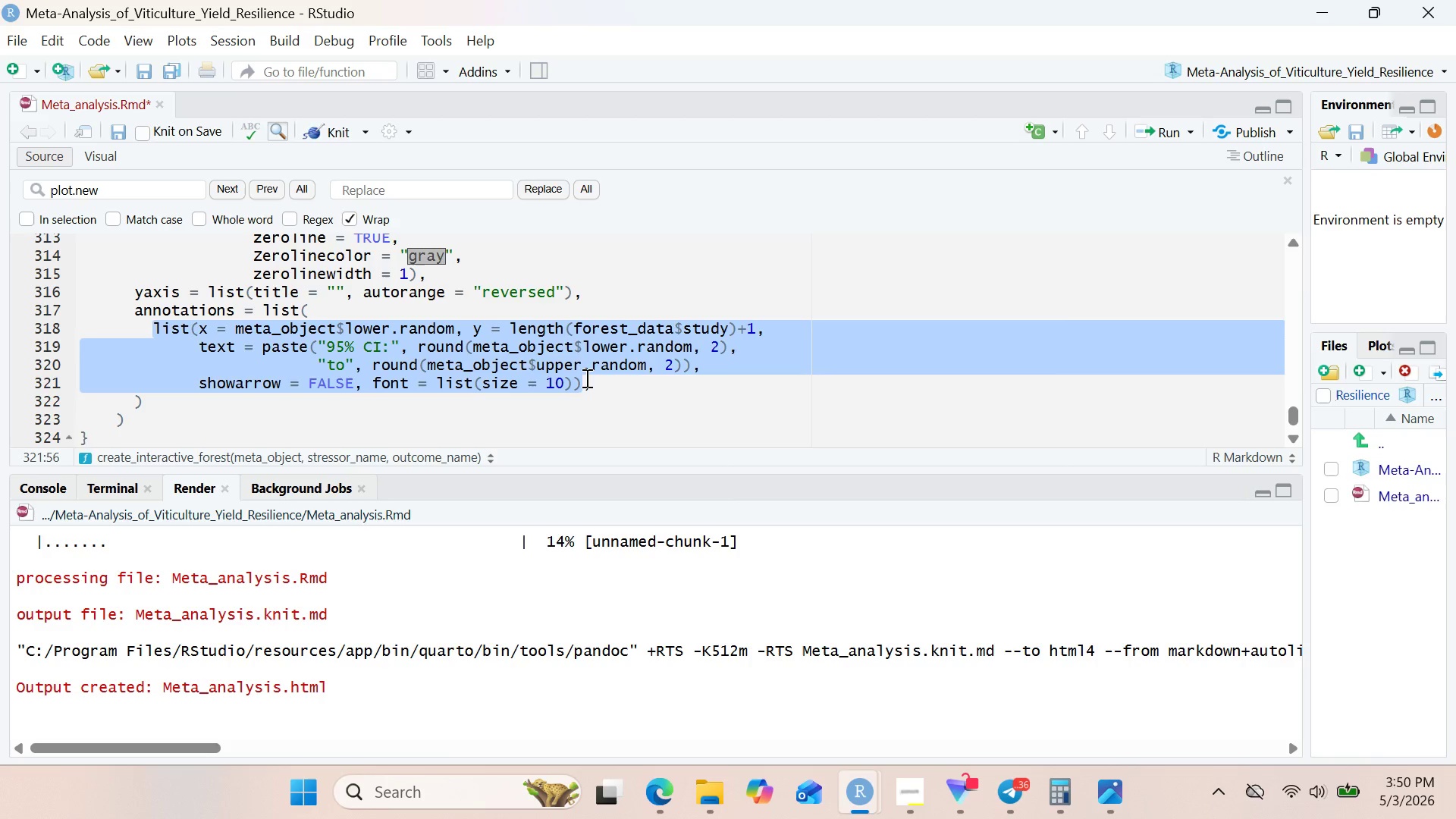 
key(Control+C)
 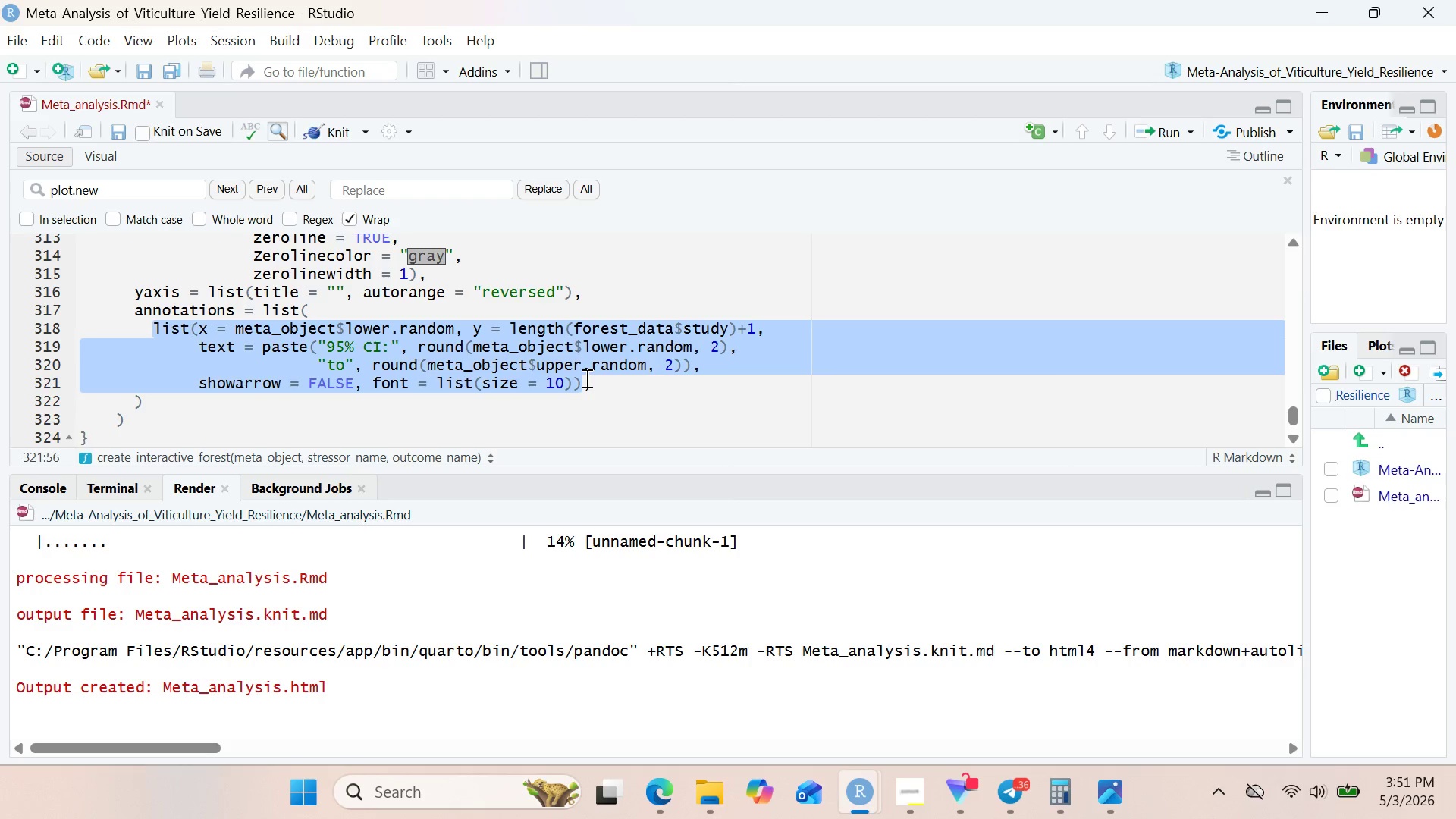 
left_click([585, 378])
 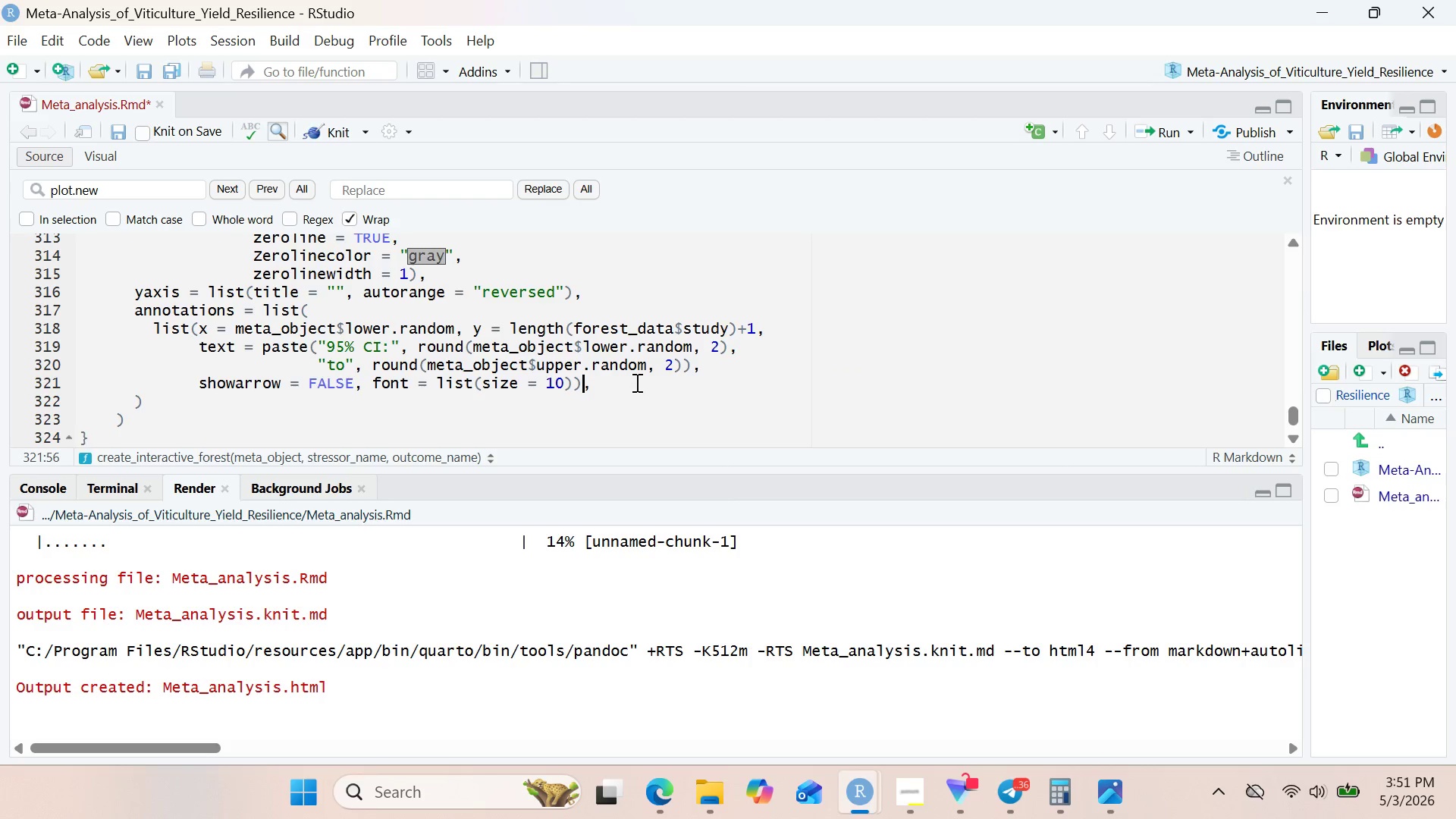 
left_click([635, 381])
 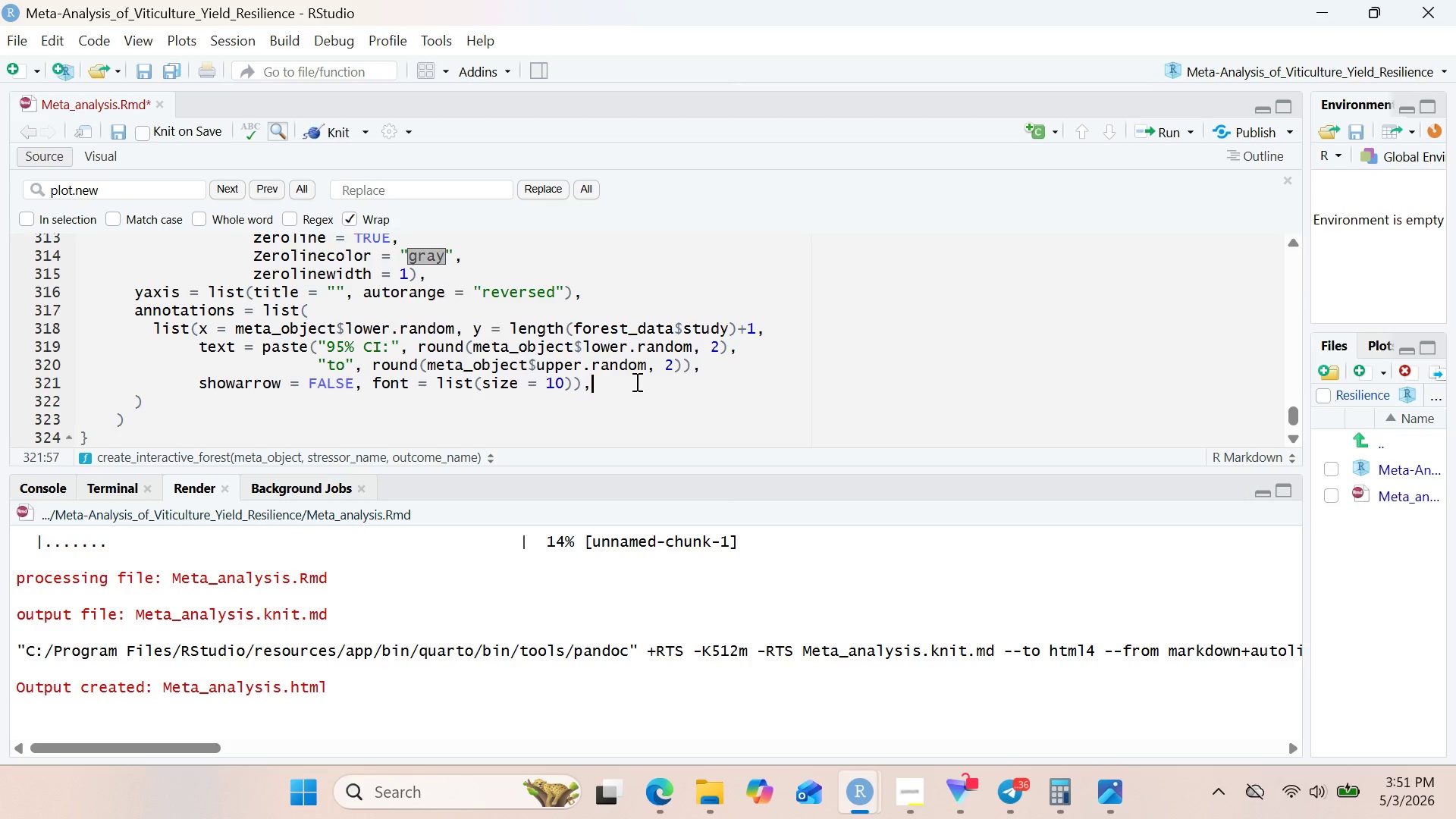 
key(Enter)
 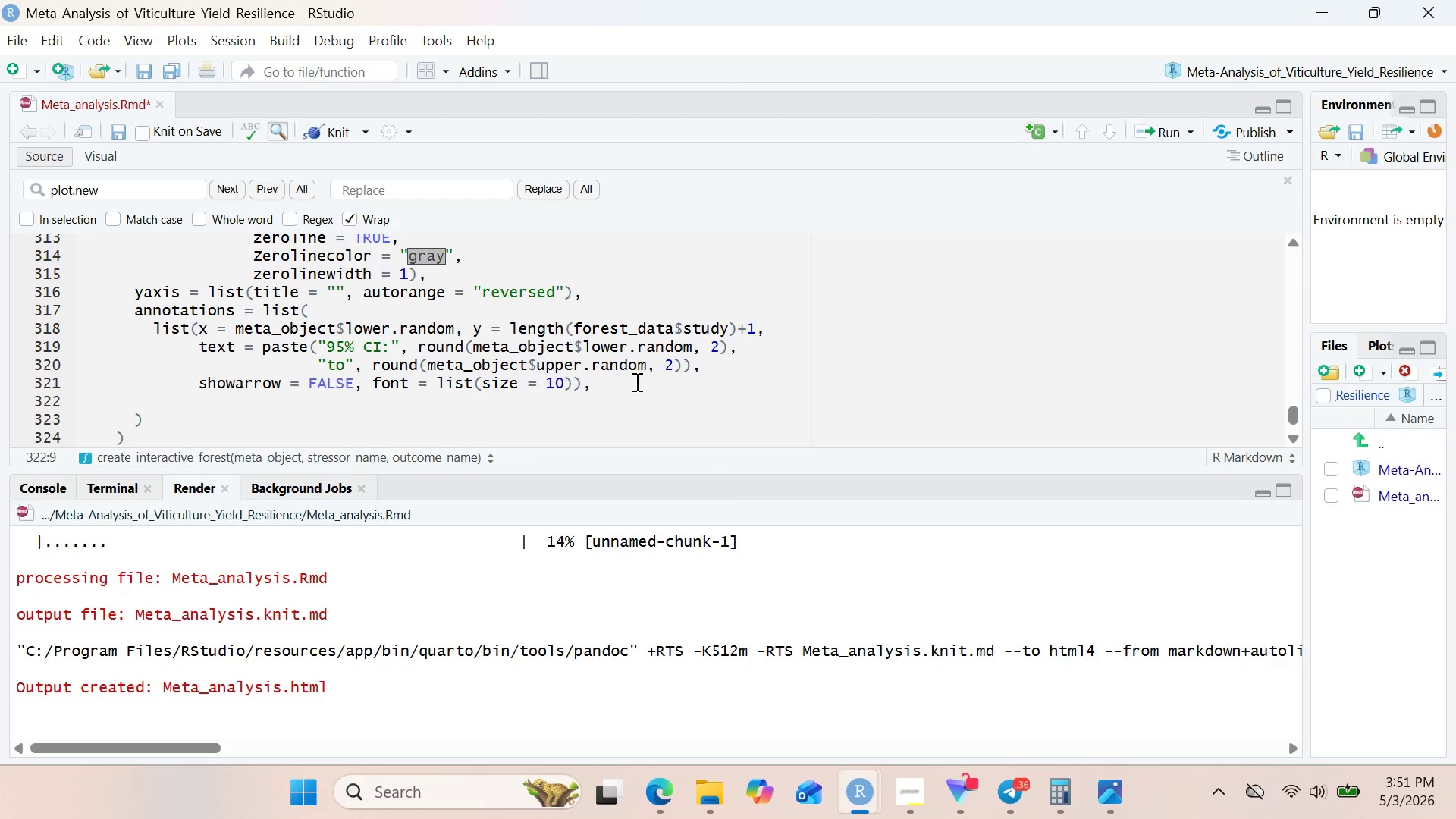 
key(Control+V)
 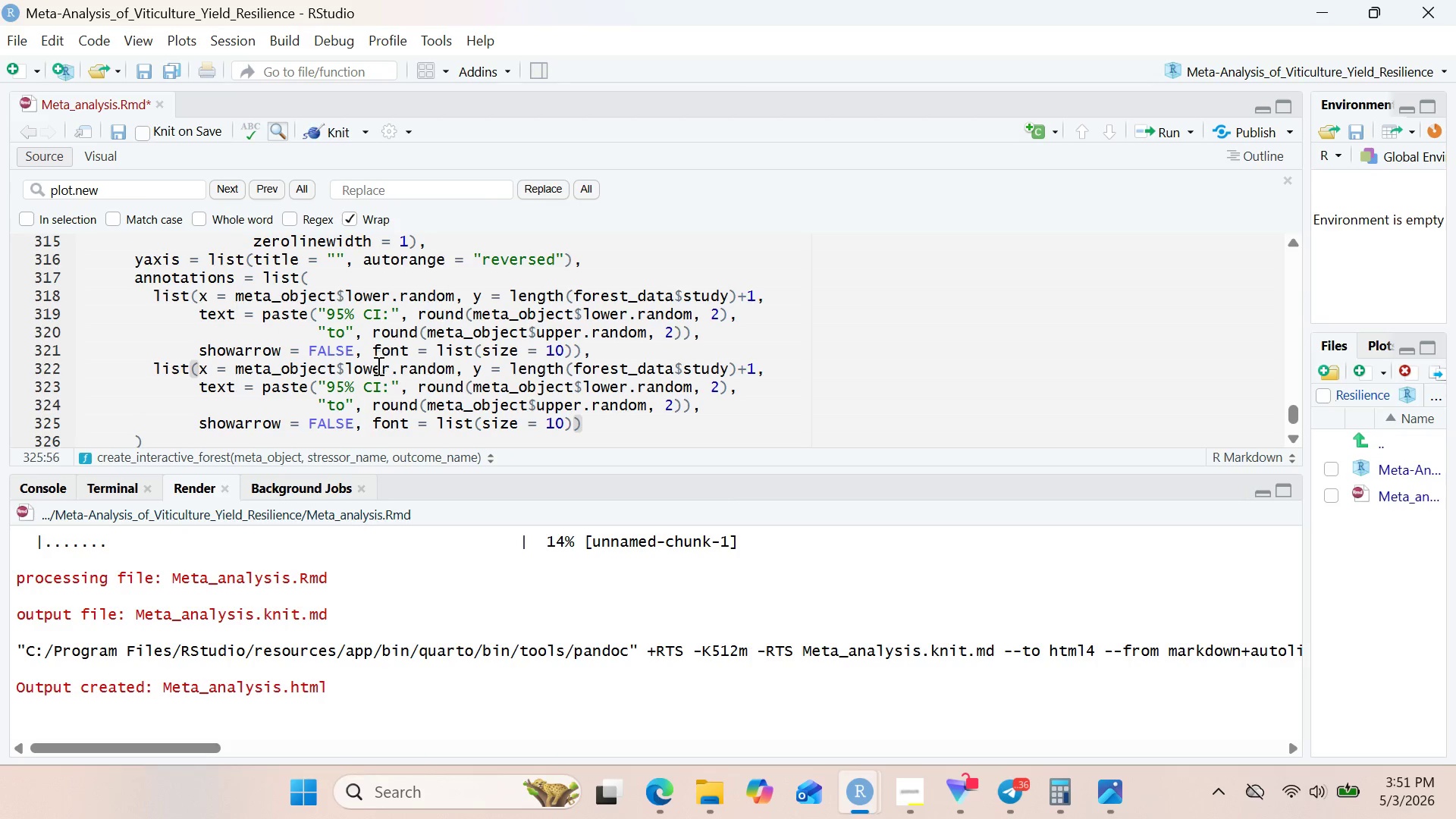 
wait(6.28)
 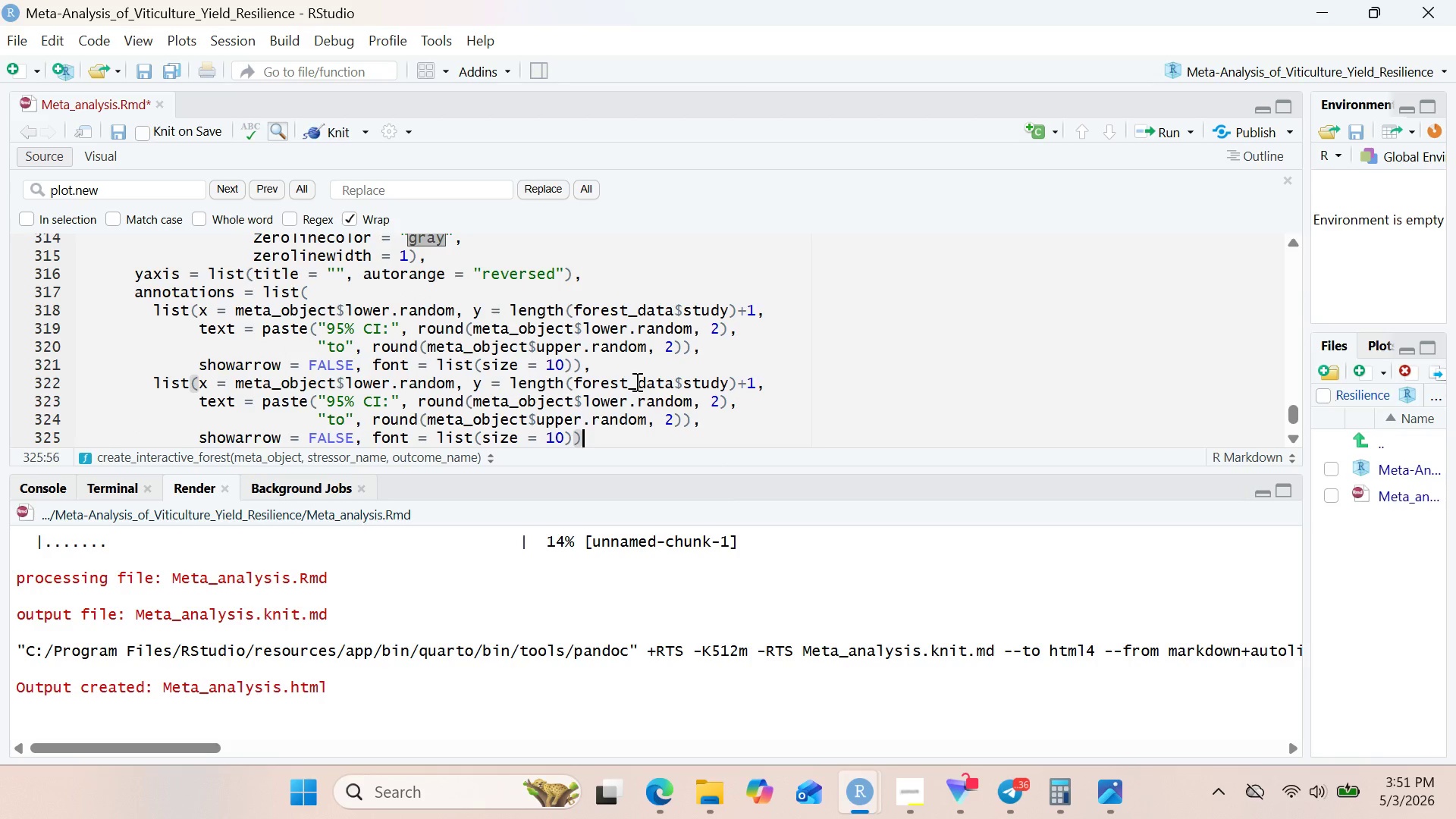 
left_click_drag(start_coordinate=[353, 367], to_coordinate=[362, 368])
 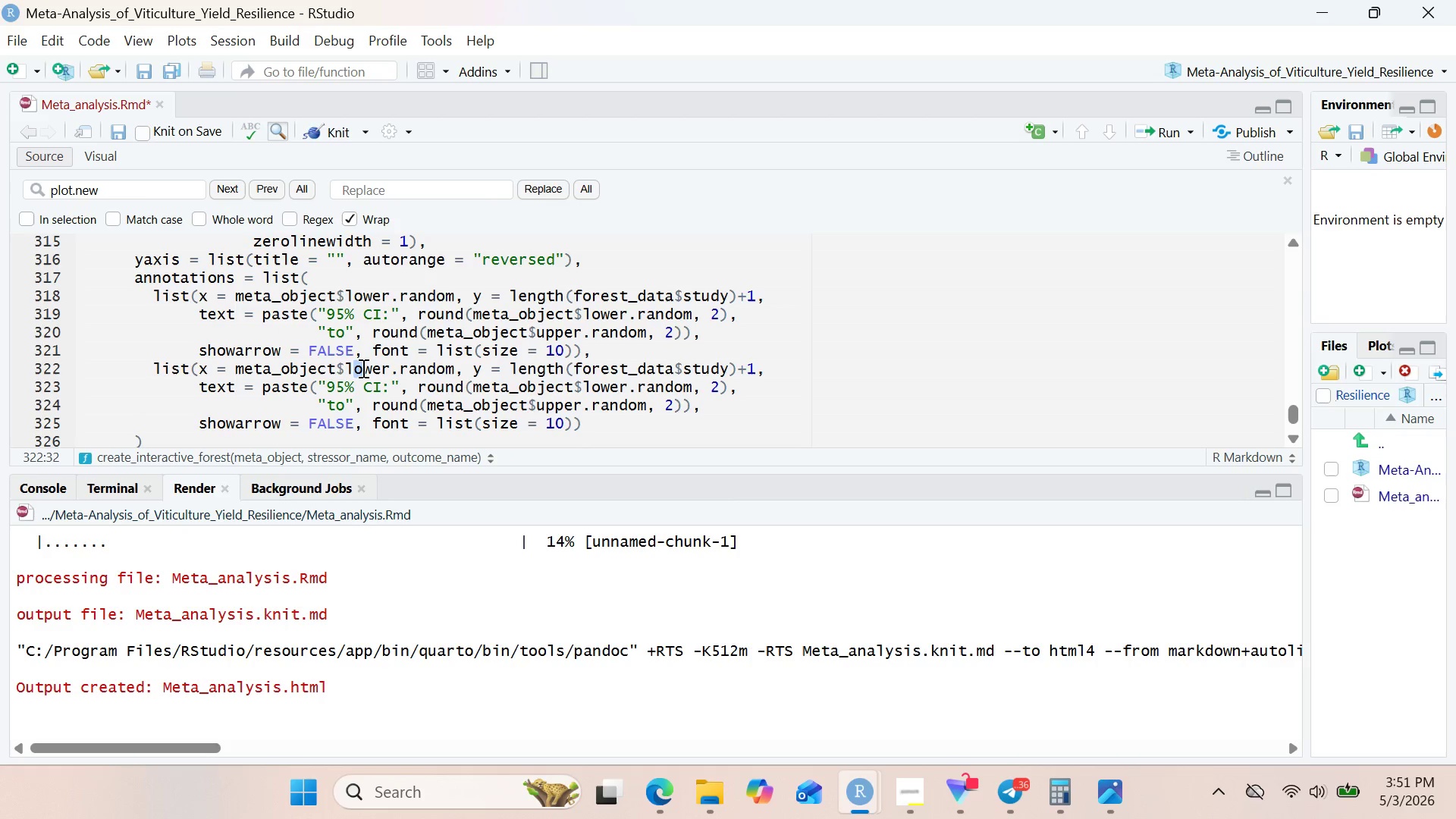 
double_click([362, 368])
 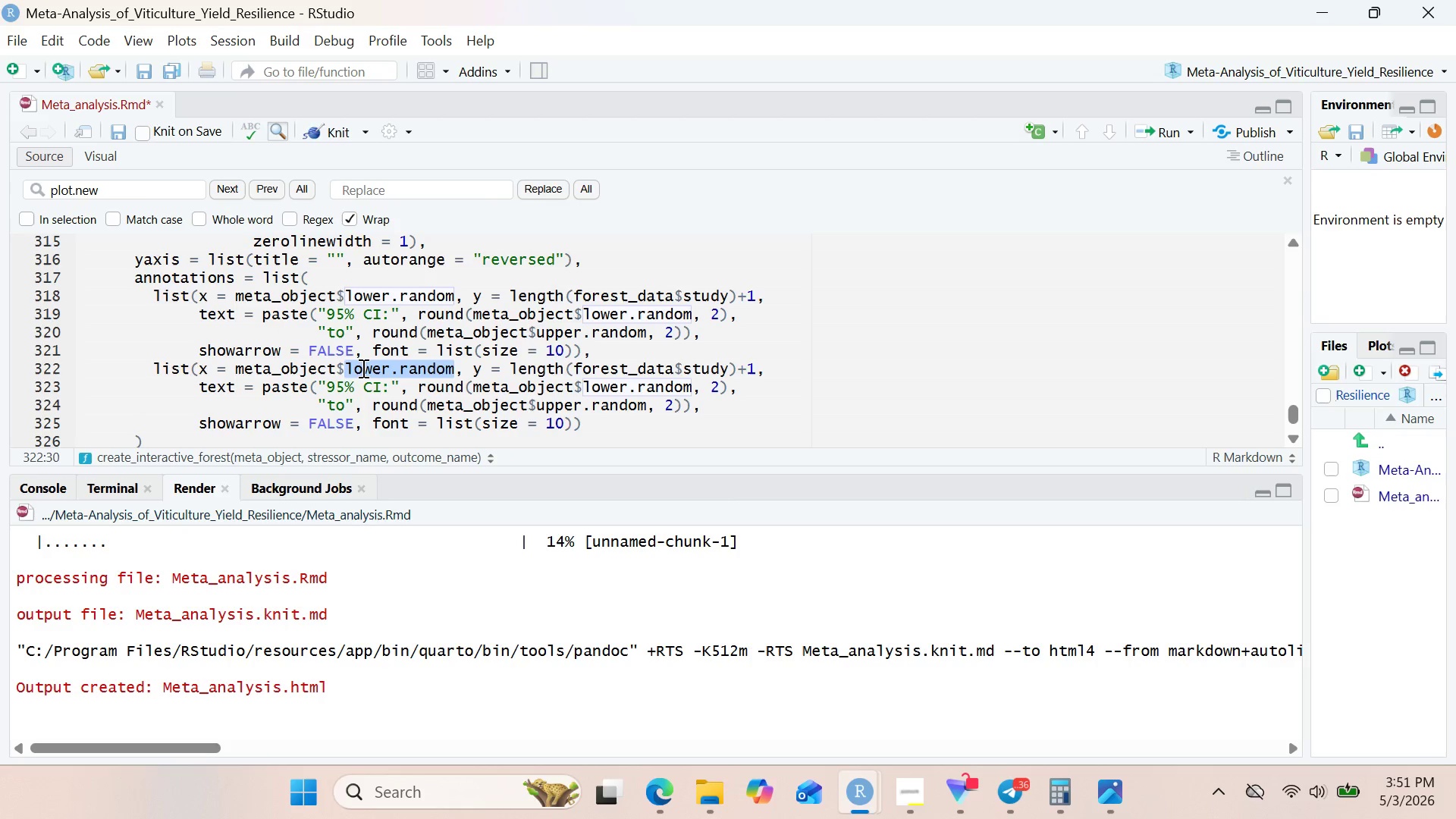 
left_click([362, 368])
 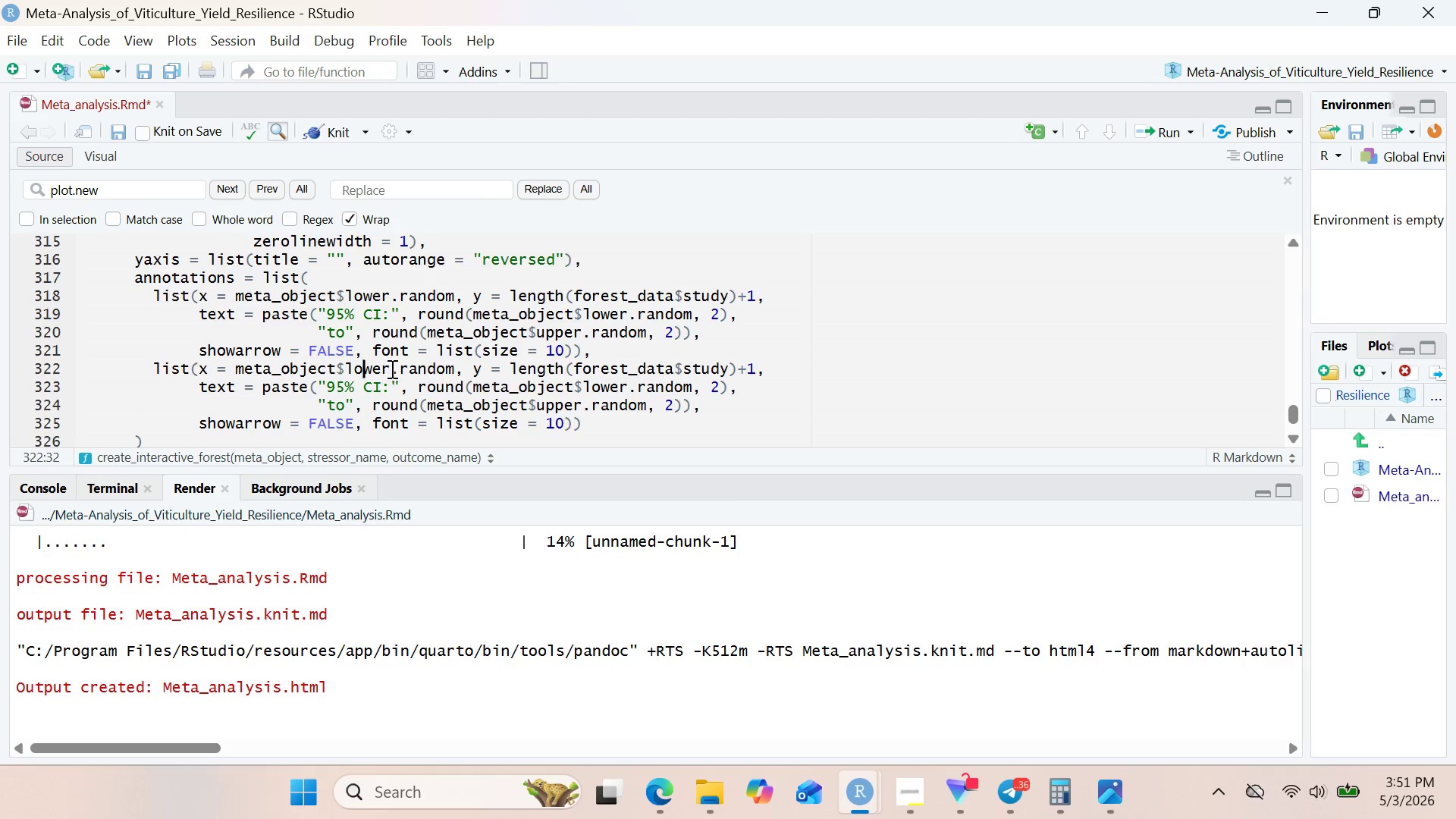 
left_click([391, 369])
 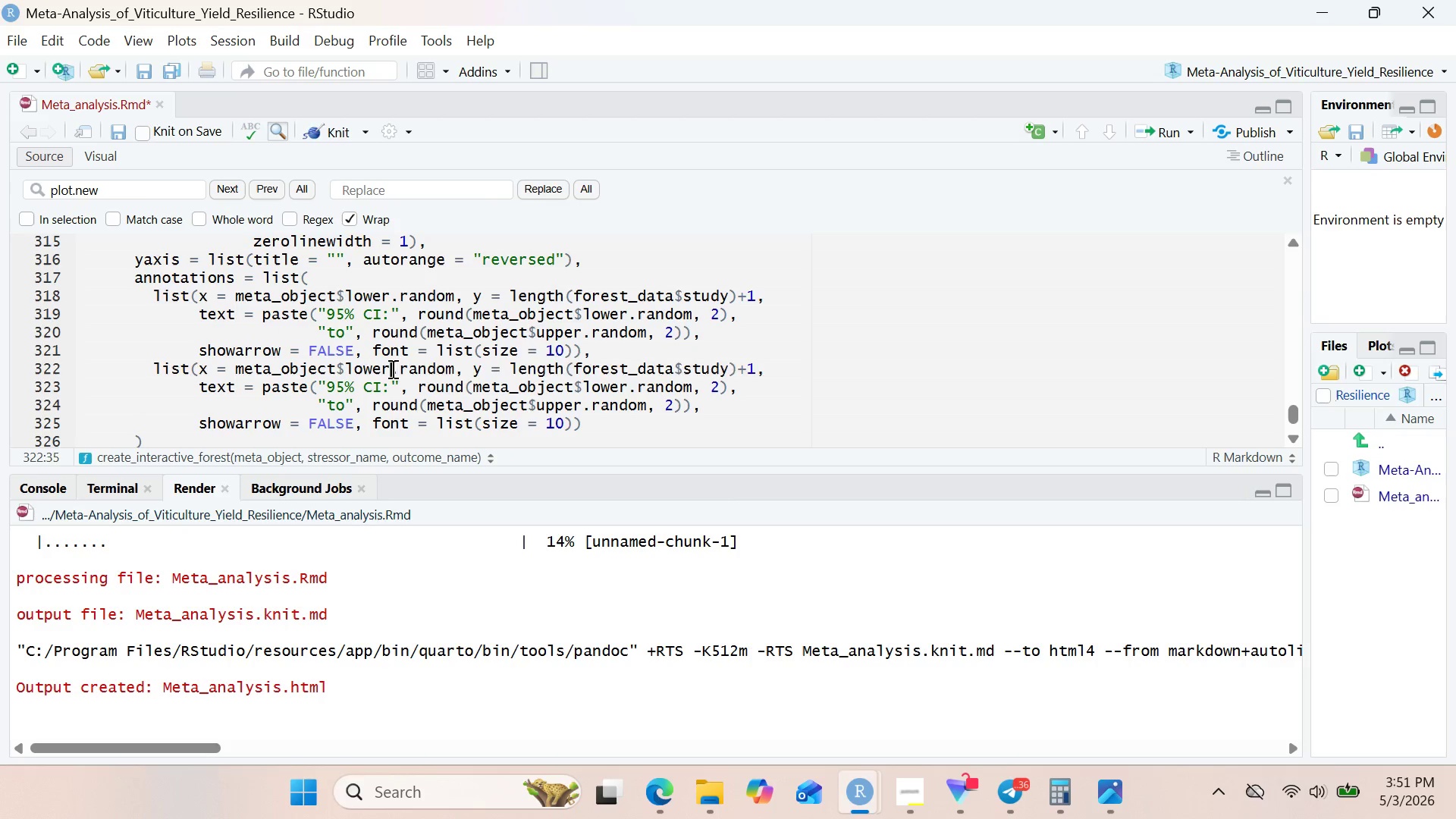 
key(Backspace)
key(Backspace)
key(Backspace)
key(Backspace)
key(Backspace)
type(TE)
 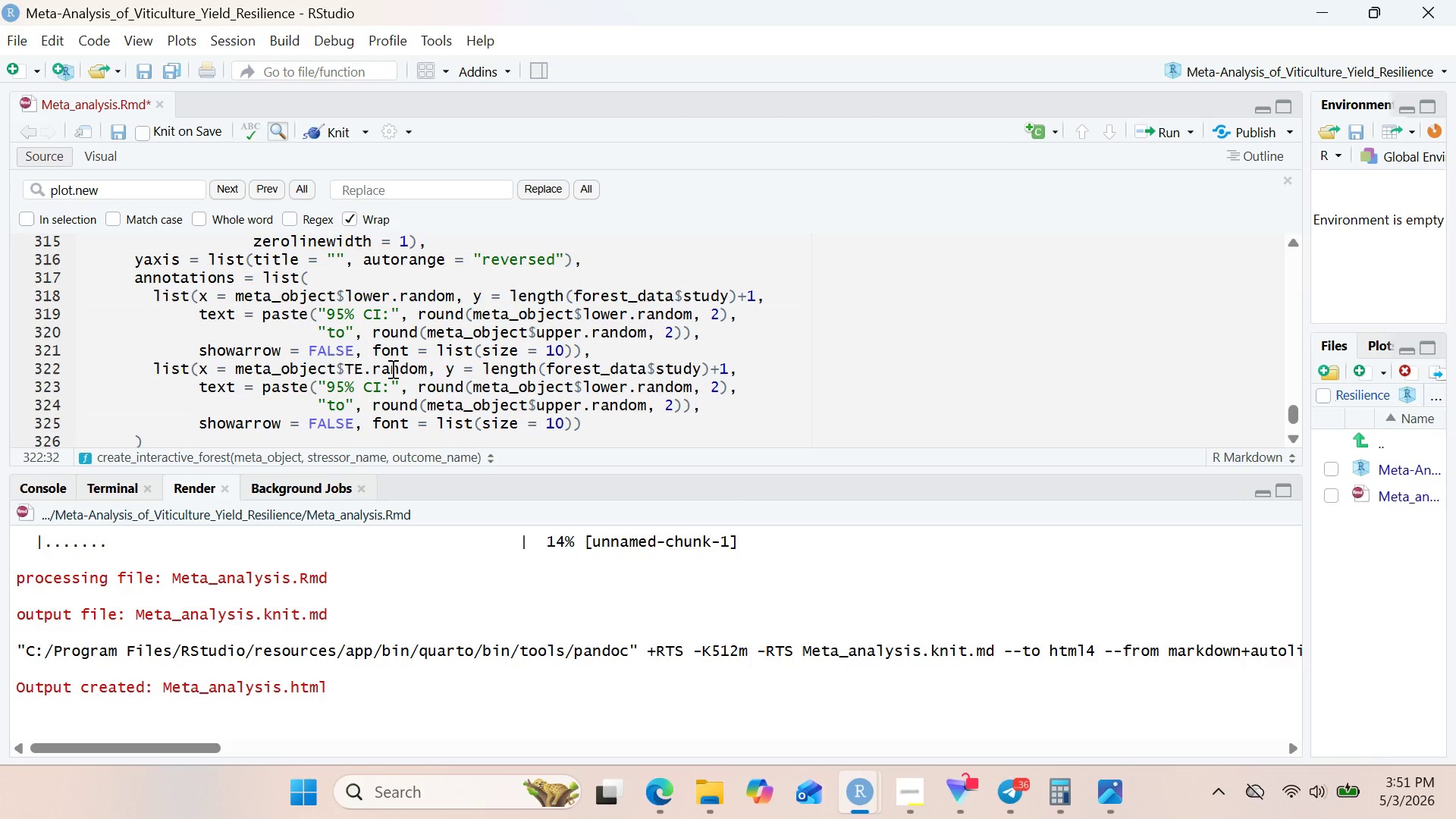 
wait(7.56)
 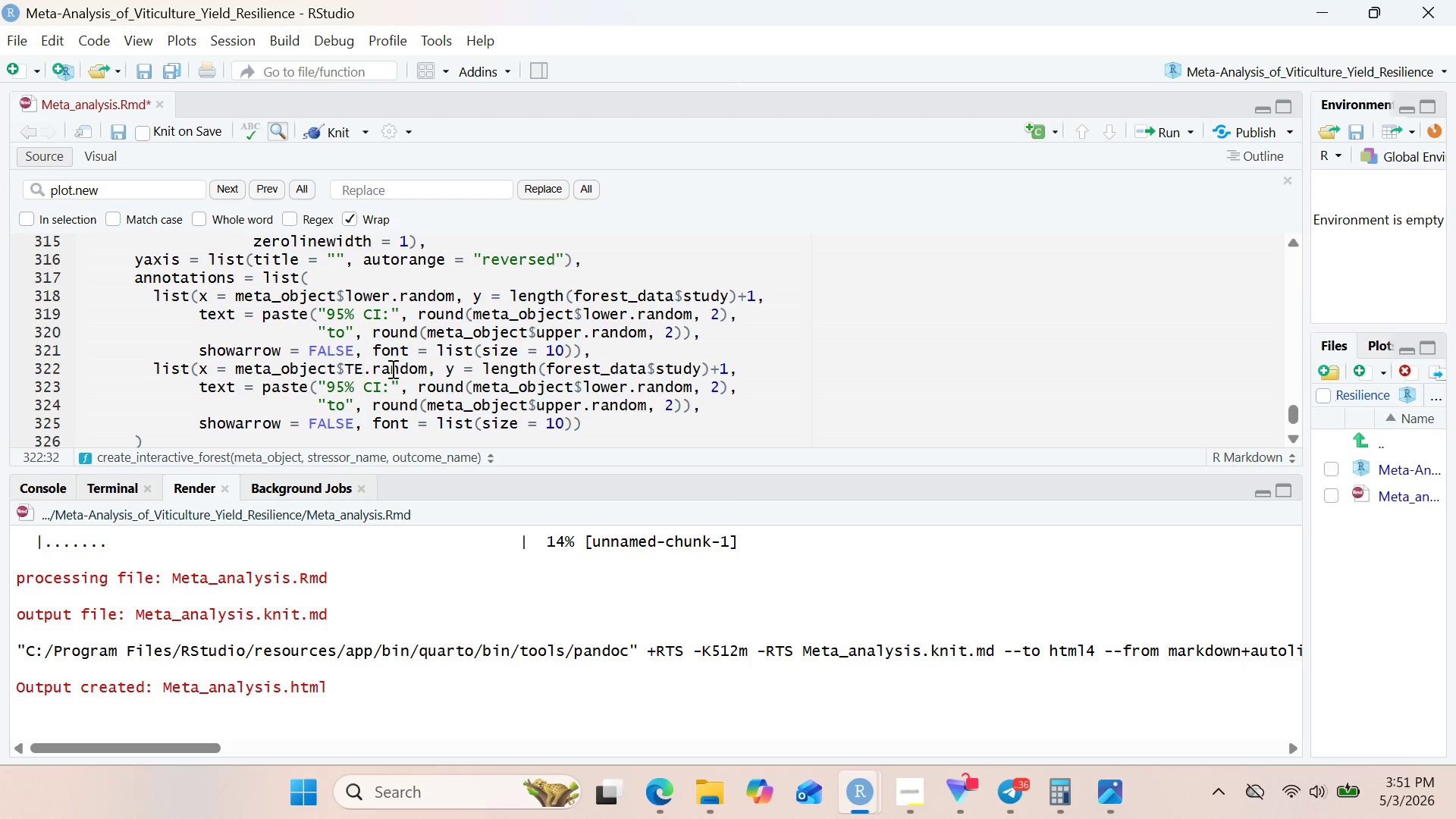 
left_click_drag(start_coordinate=[485, 360], to_coordinate=[733, 364])
 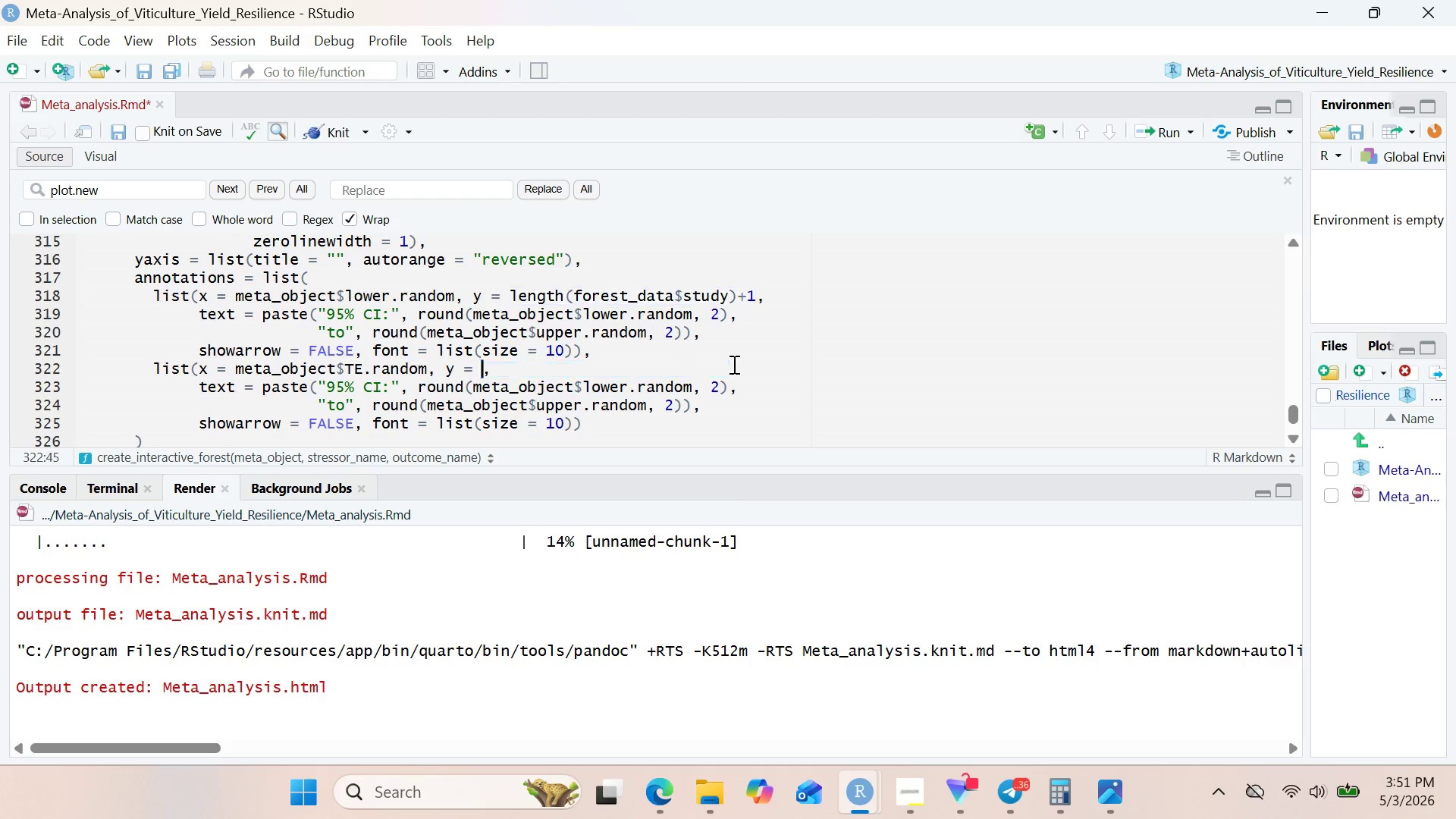 
key(Backspace)
 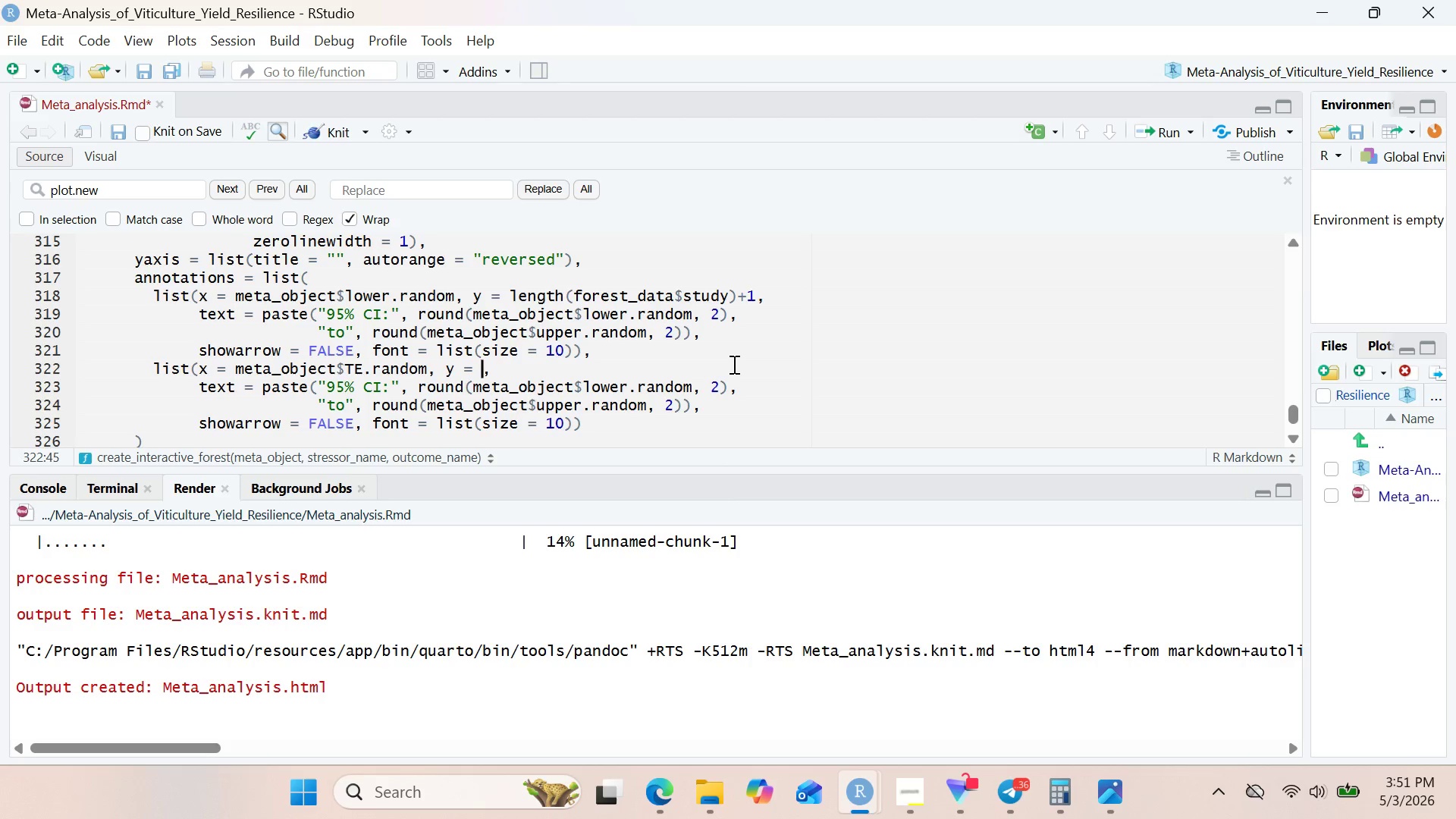 
key(0)
 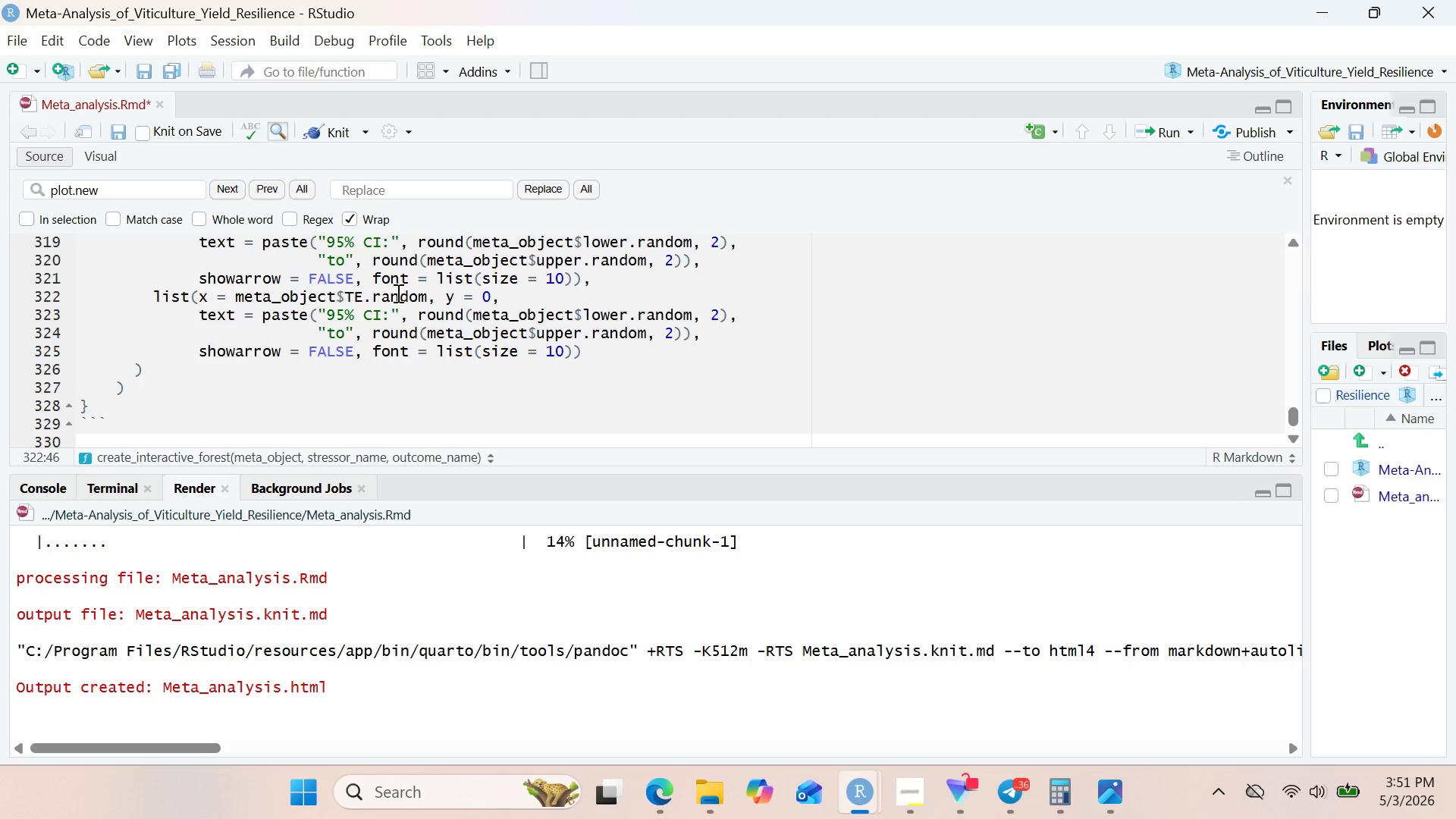 
wait(8.84)
 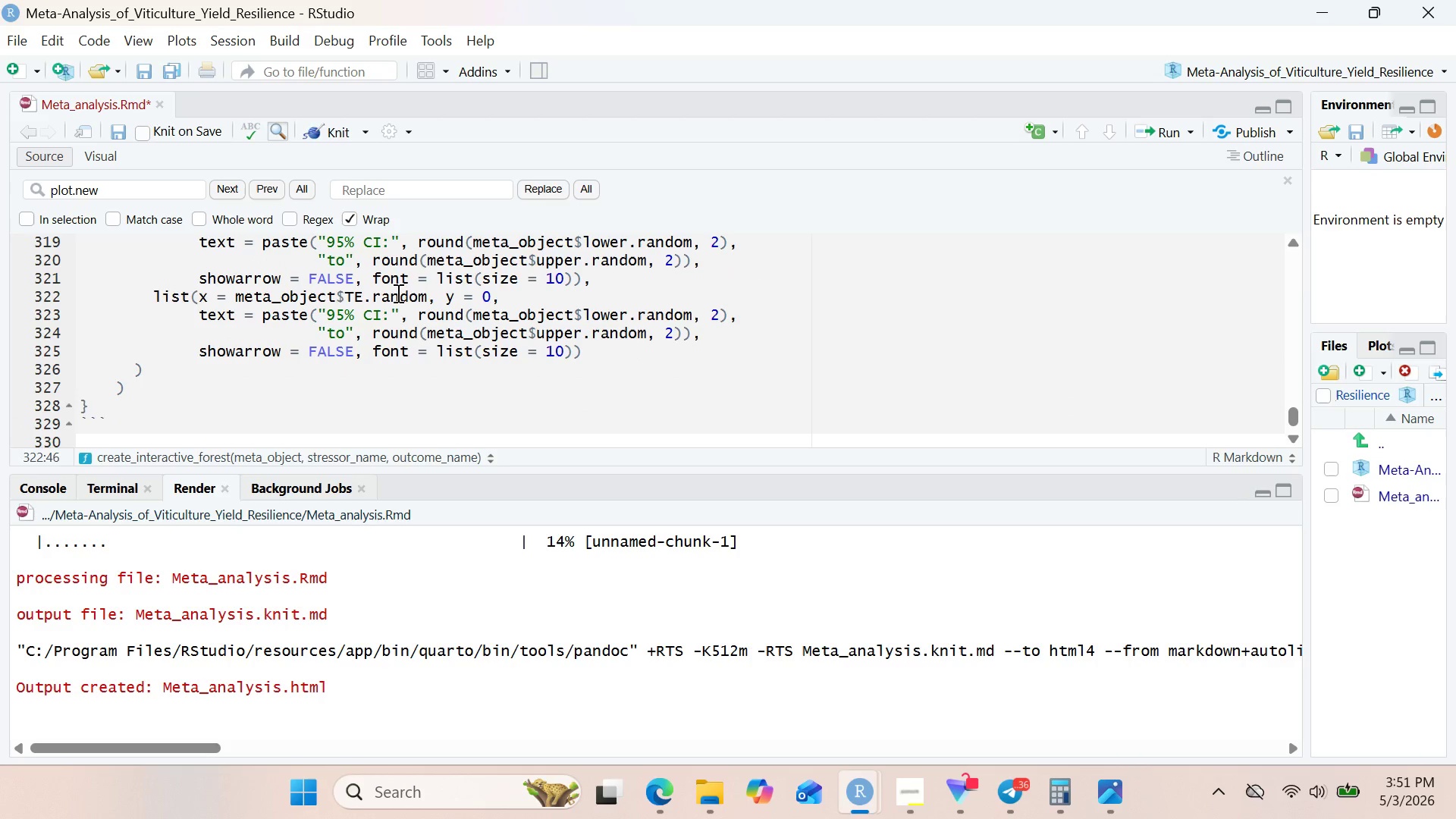 
left_click_drag(start_coordinate=[331, 318], to_coordinate=[388, 318])
 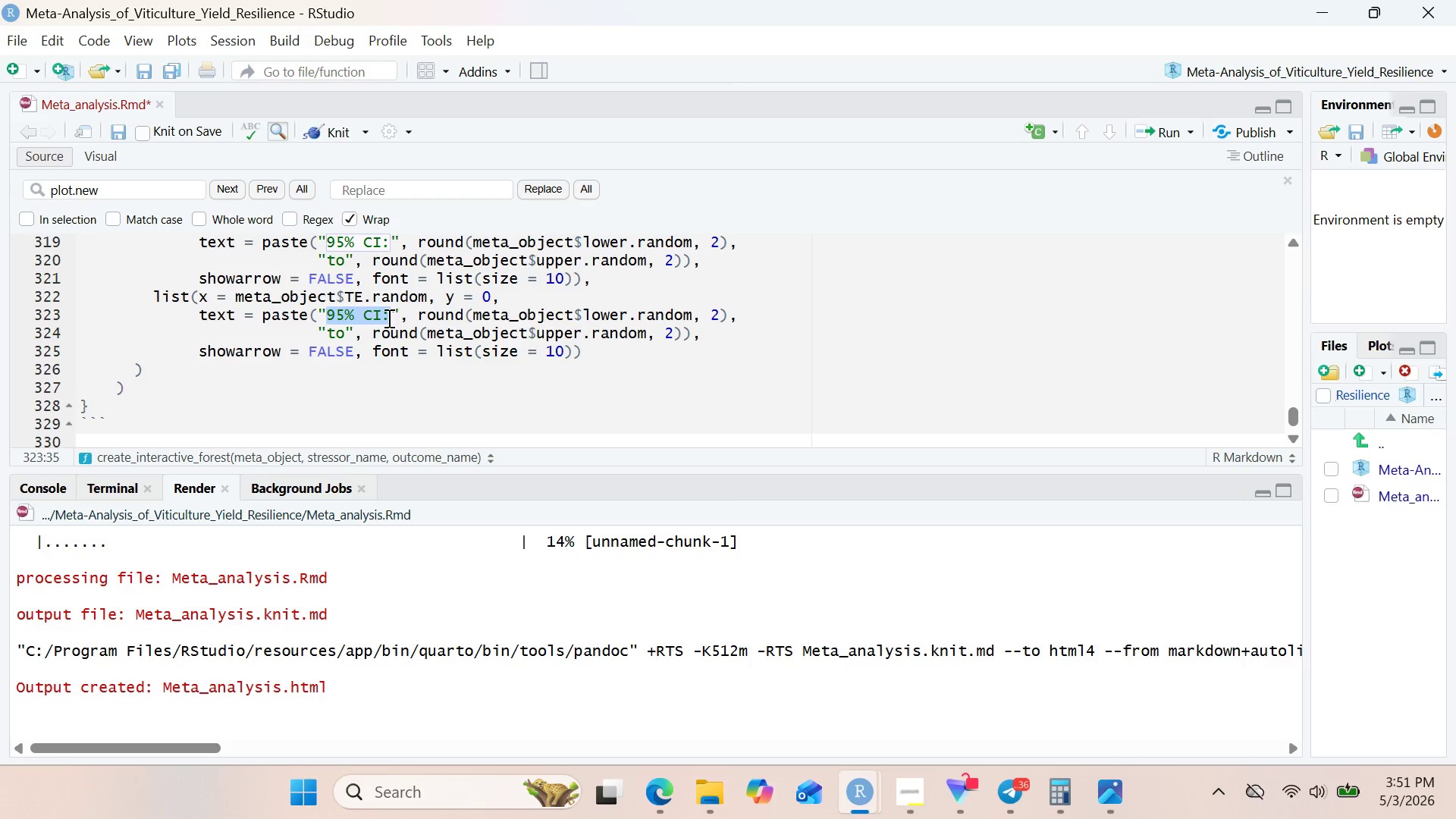 
type(I^2 )
key(Backspace)
type( =)
 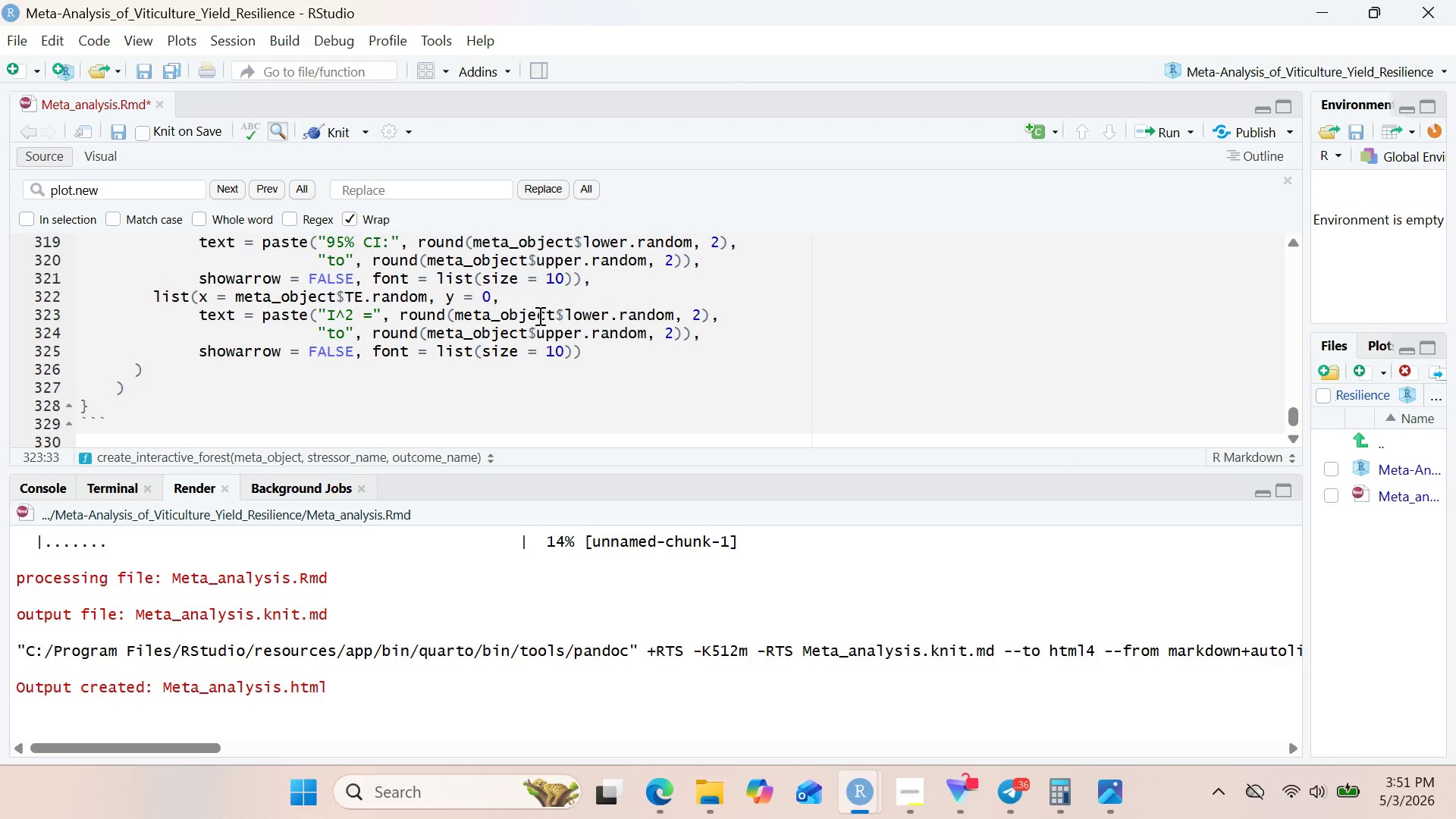 
wait(12.91)
 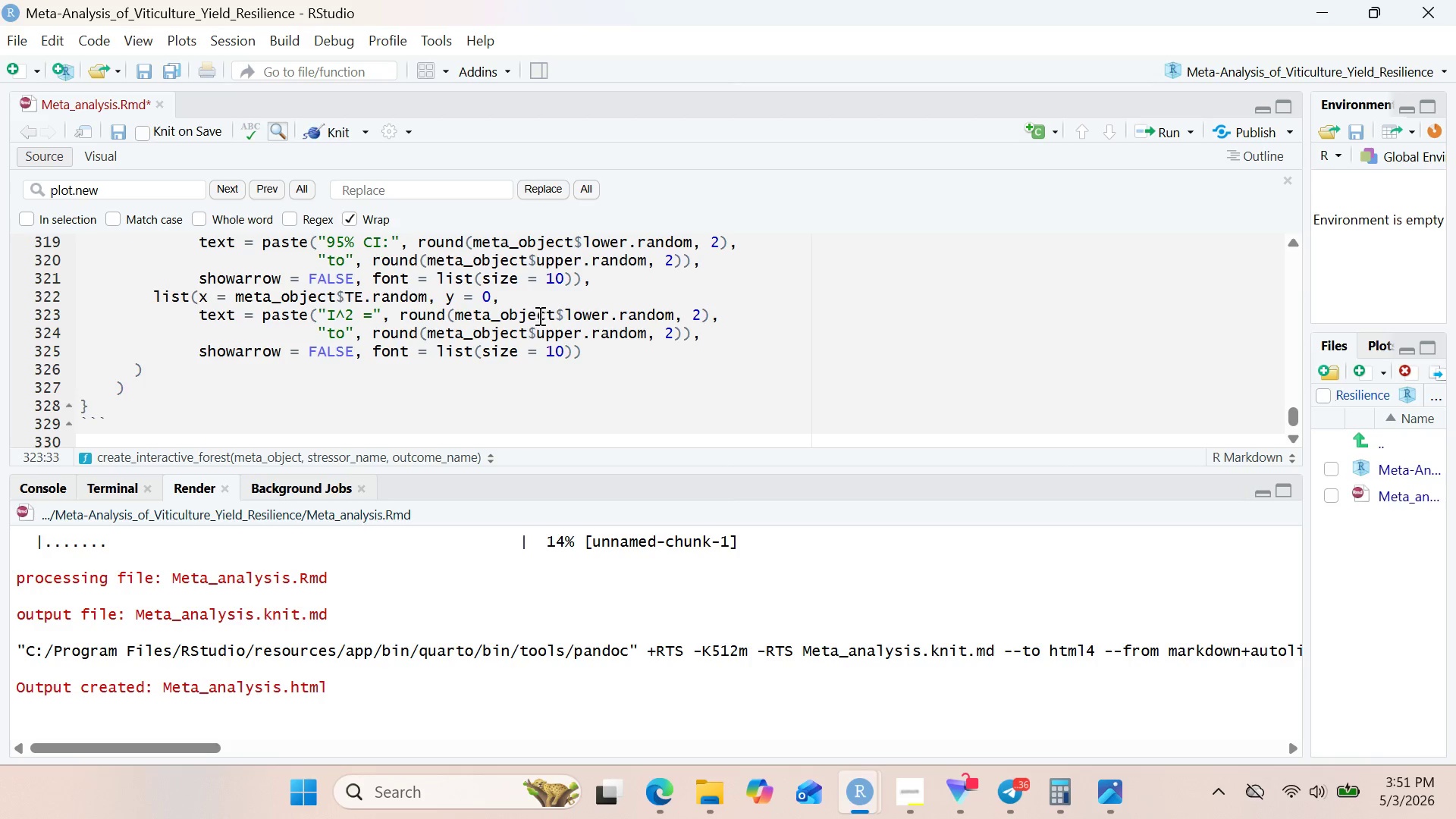 
left_click_drag(start_coordinate=[565, 312], to_coordinate=[671, 321])
 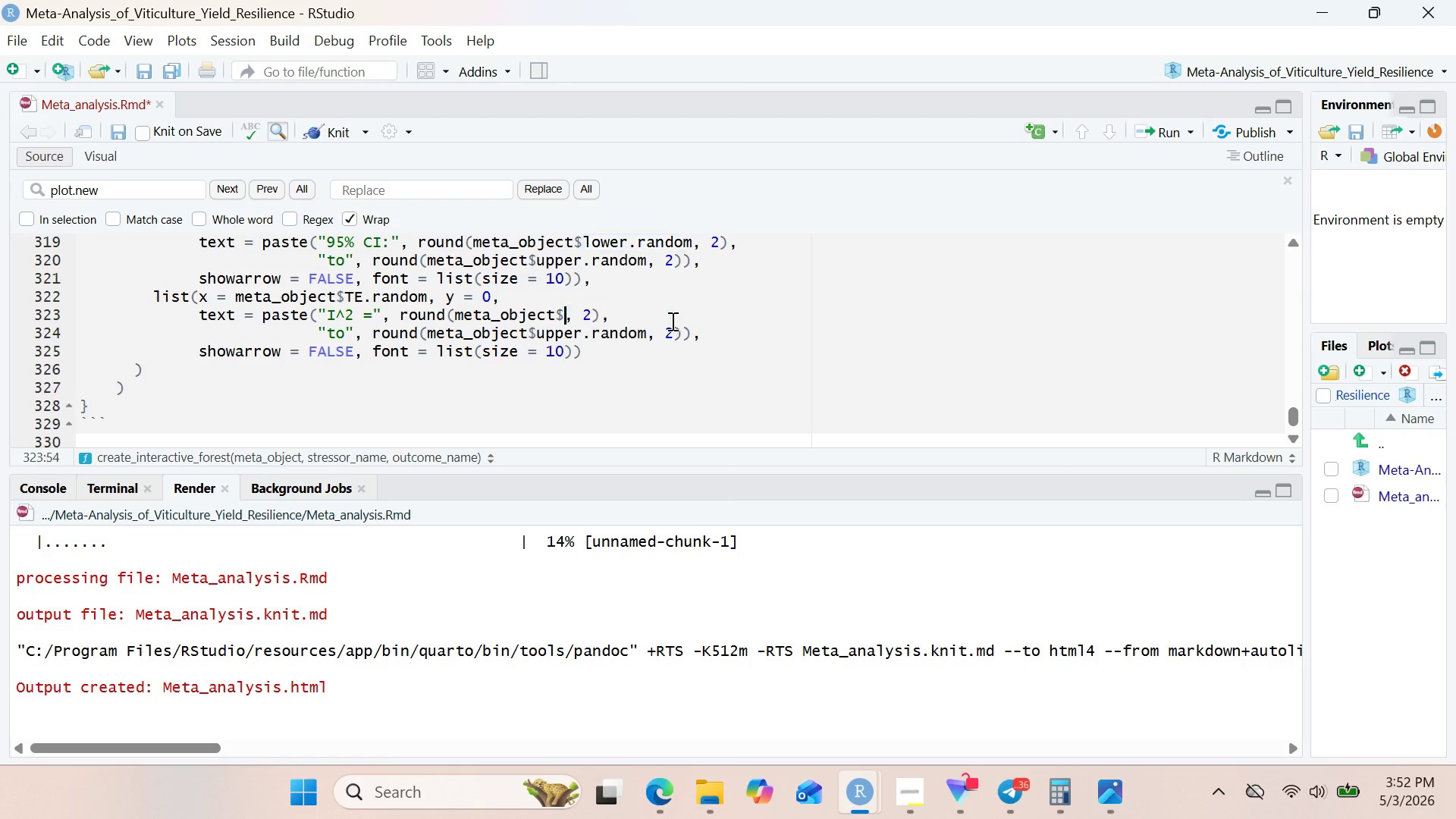 
key(Backspace)
type(i2)
 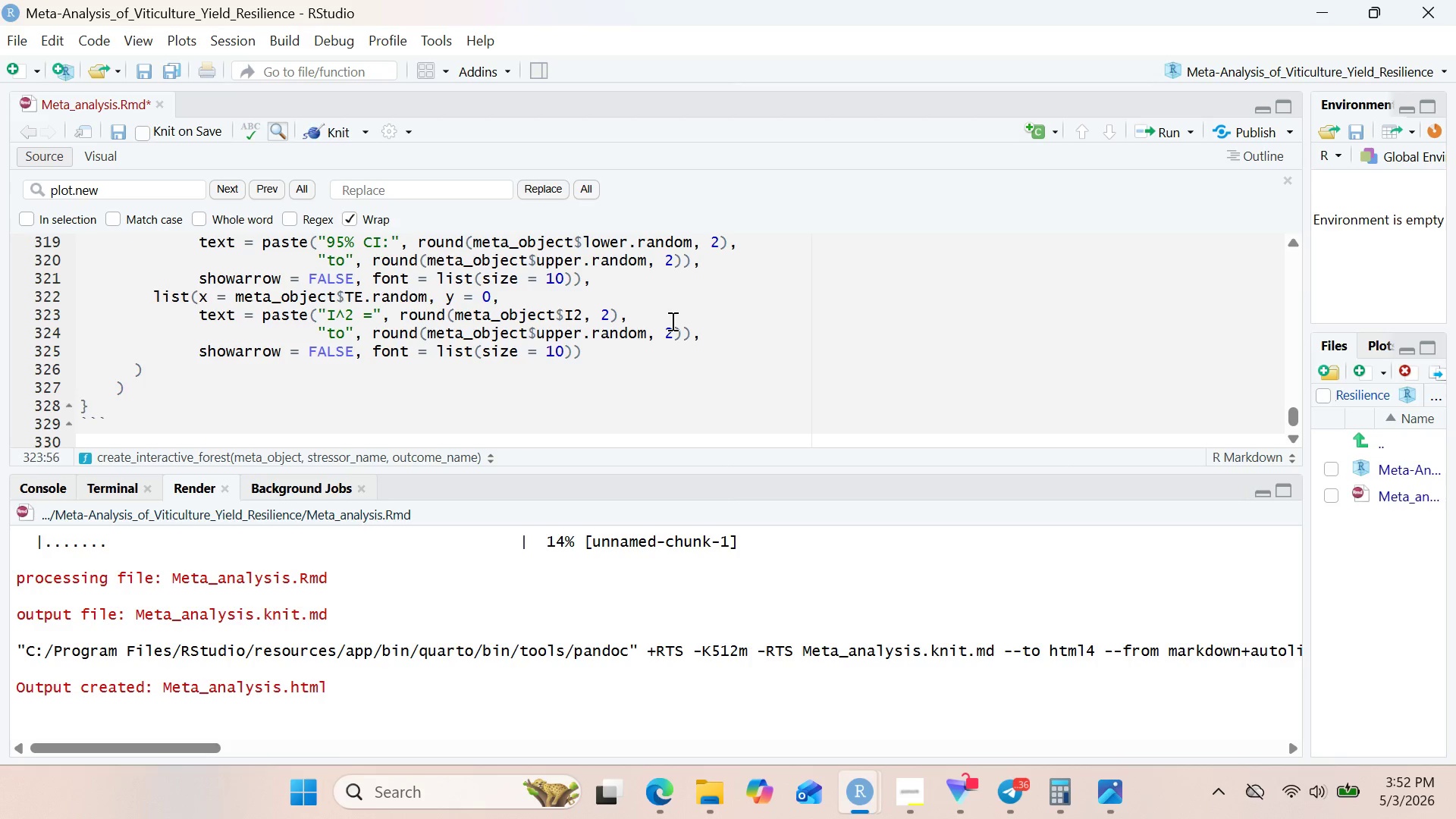 
wait(7.28)
 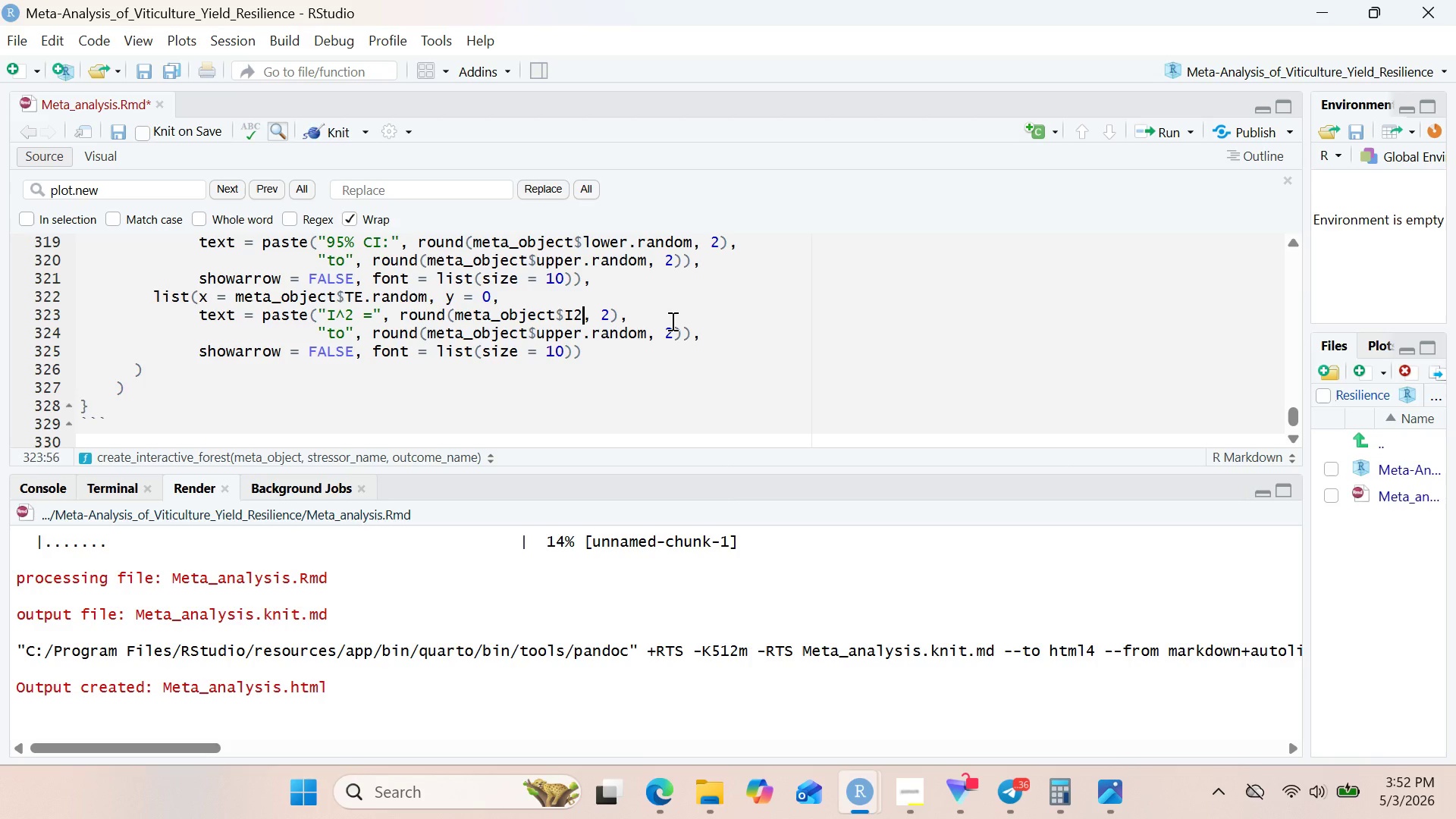 
left_click([612, 319])
 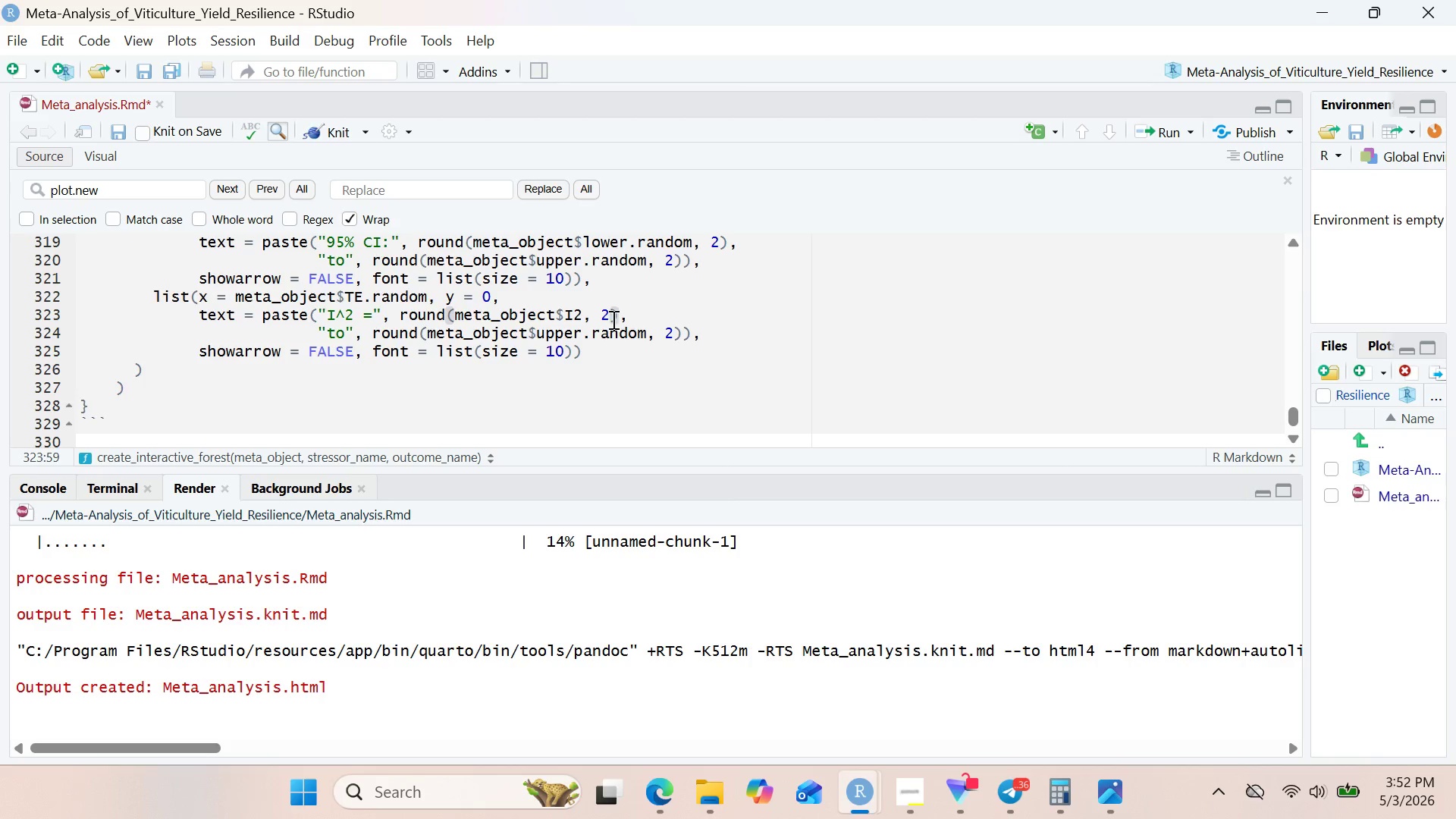 
key(Backspace)
 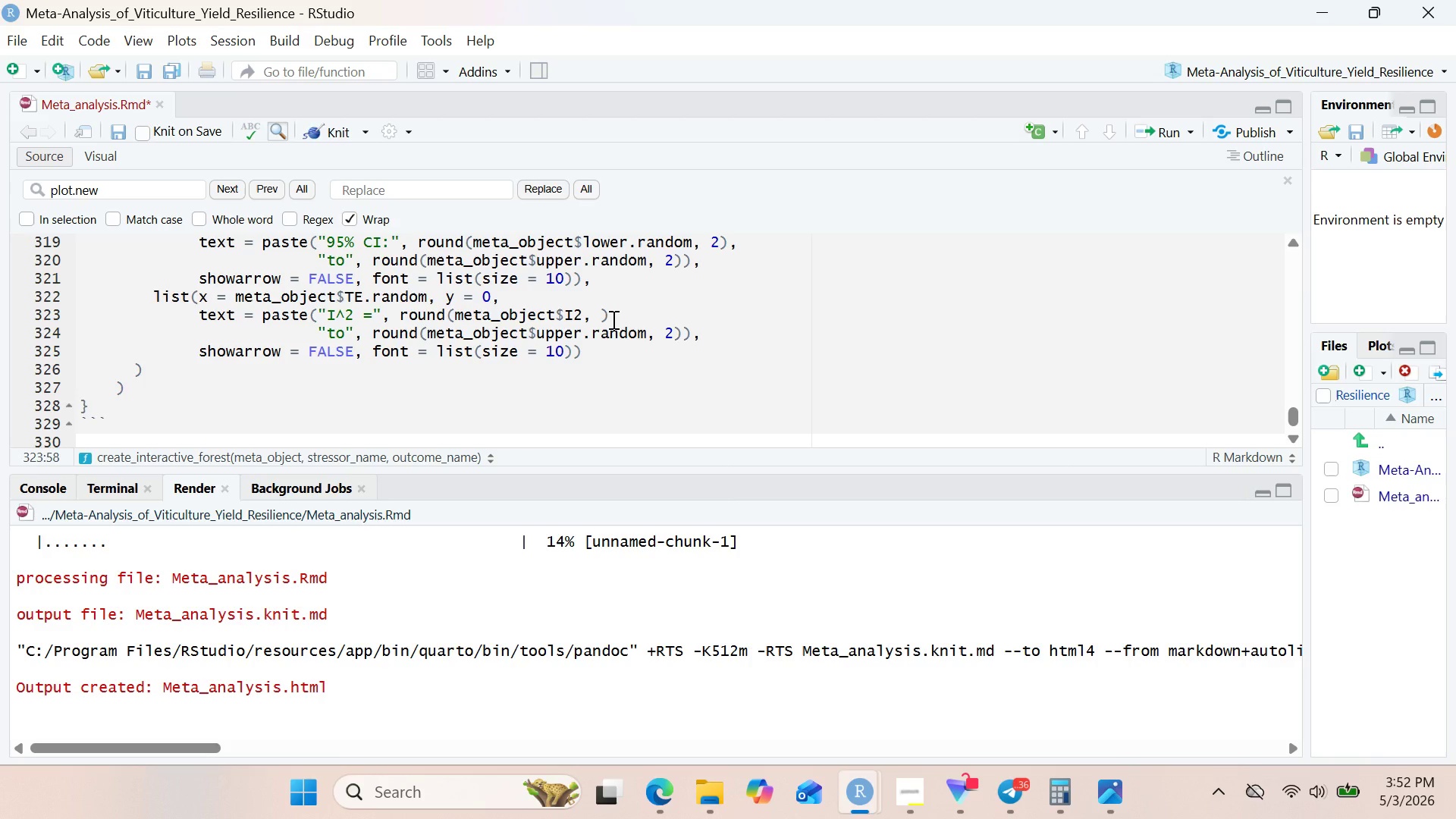 
key(1)
 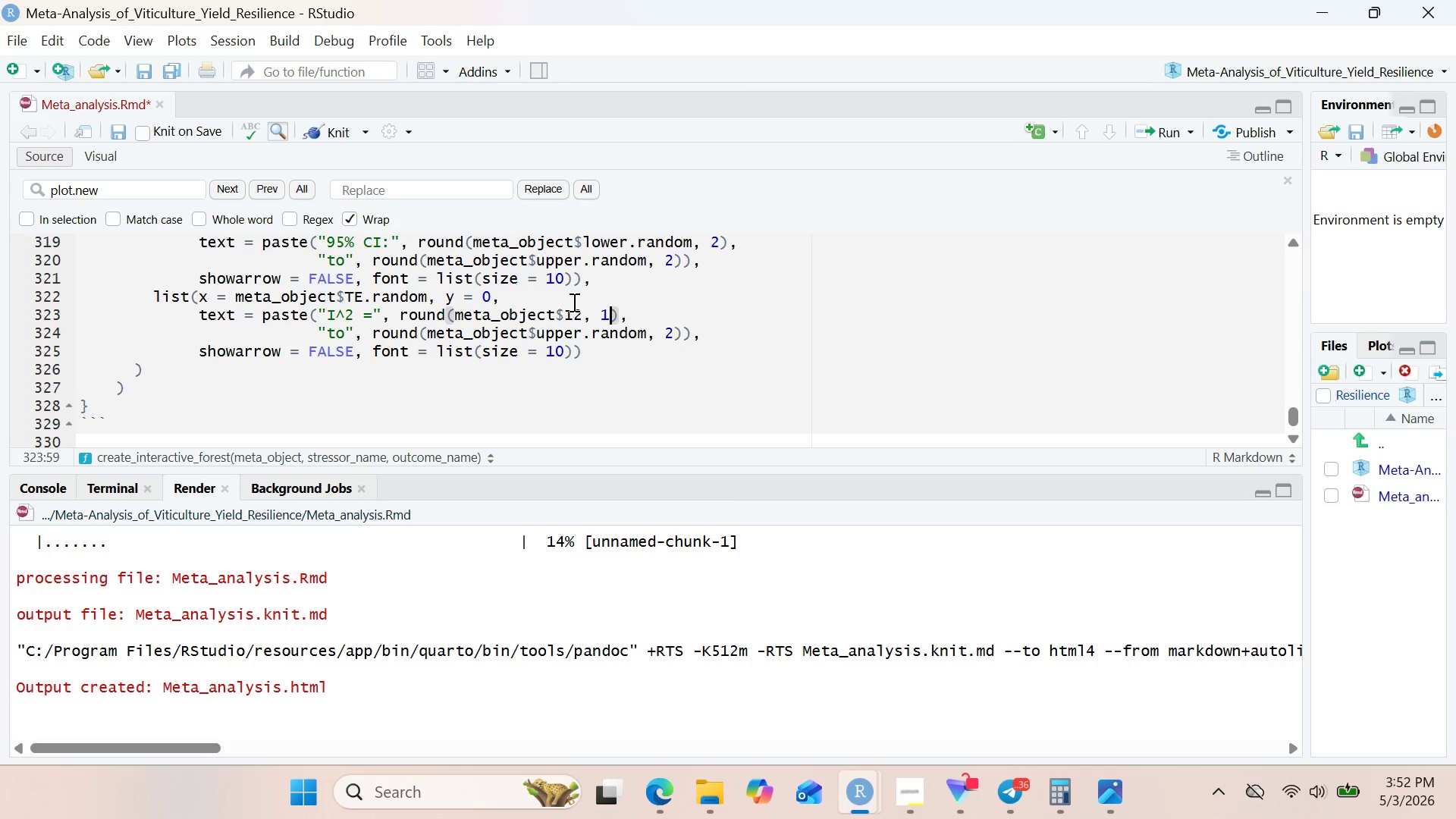 
left_click([344, 334])
 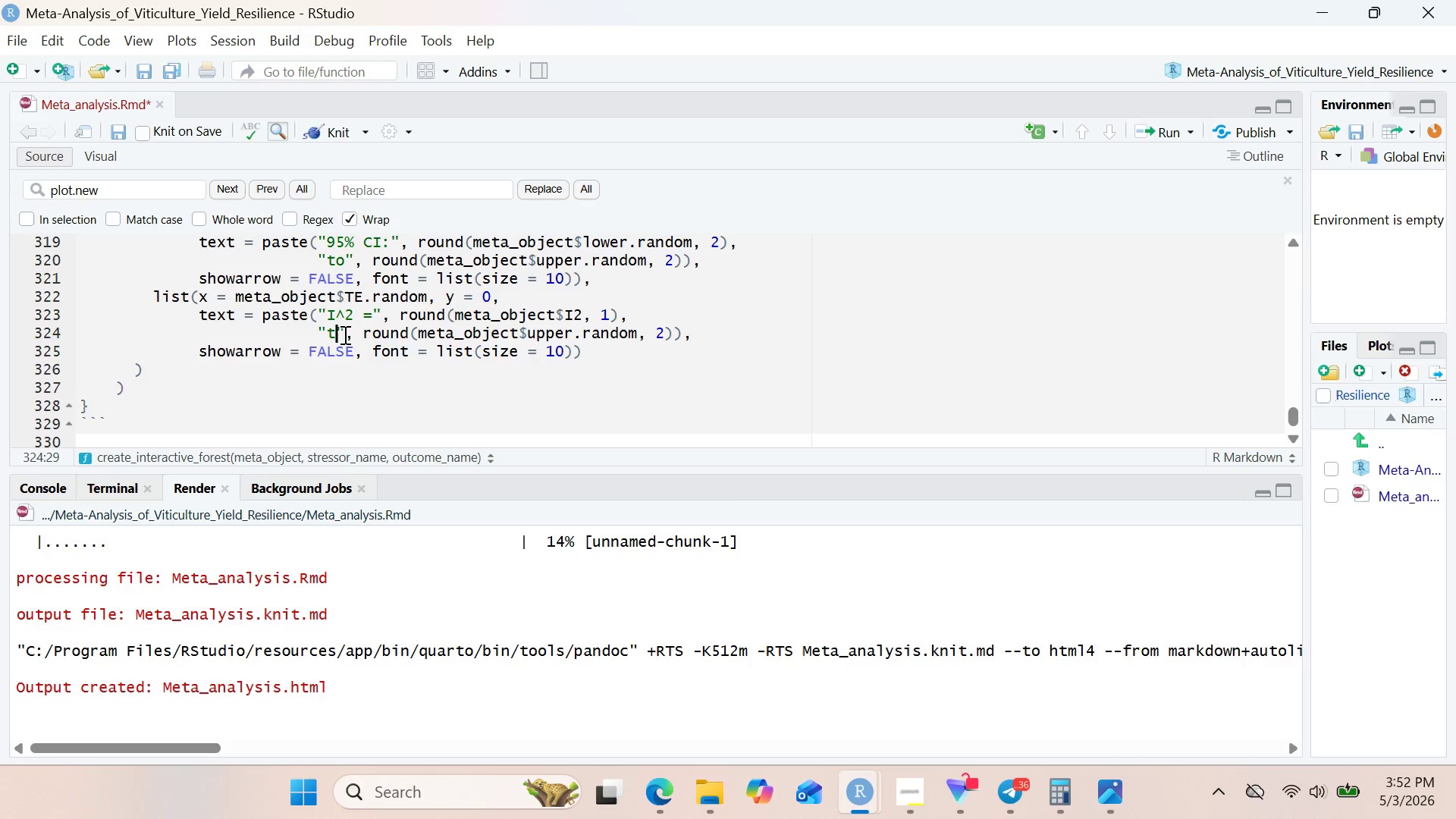 
key(Backspace)
 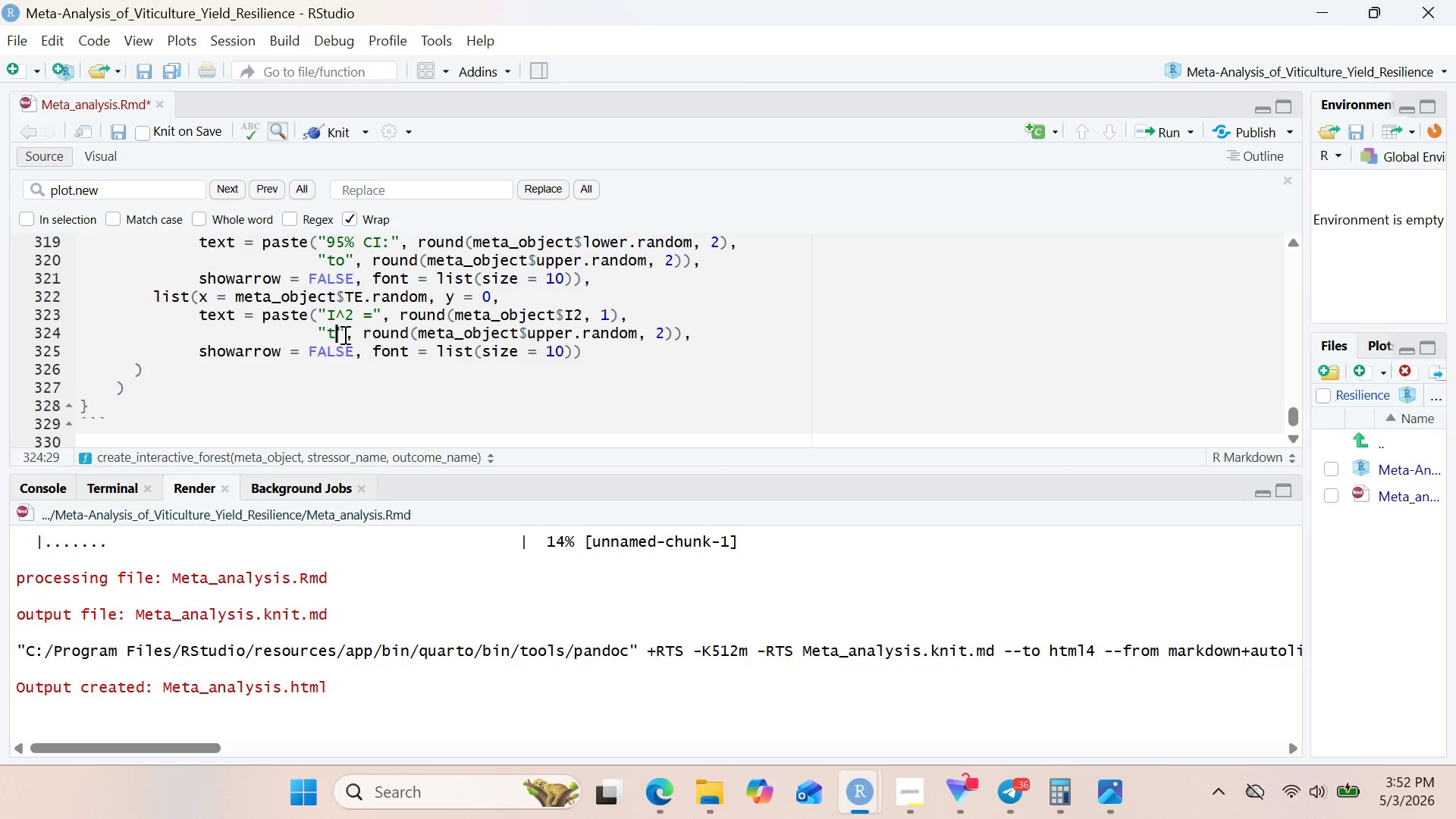 
key(Backspace)
 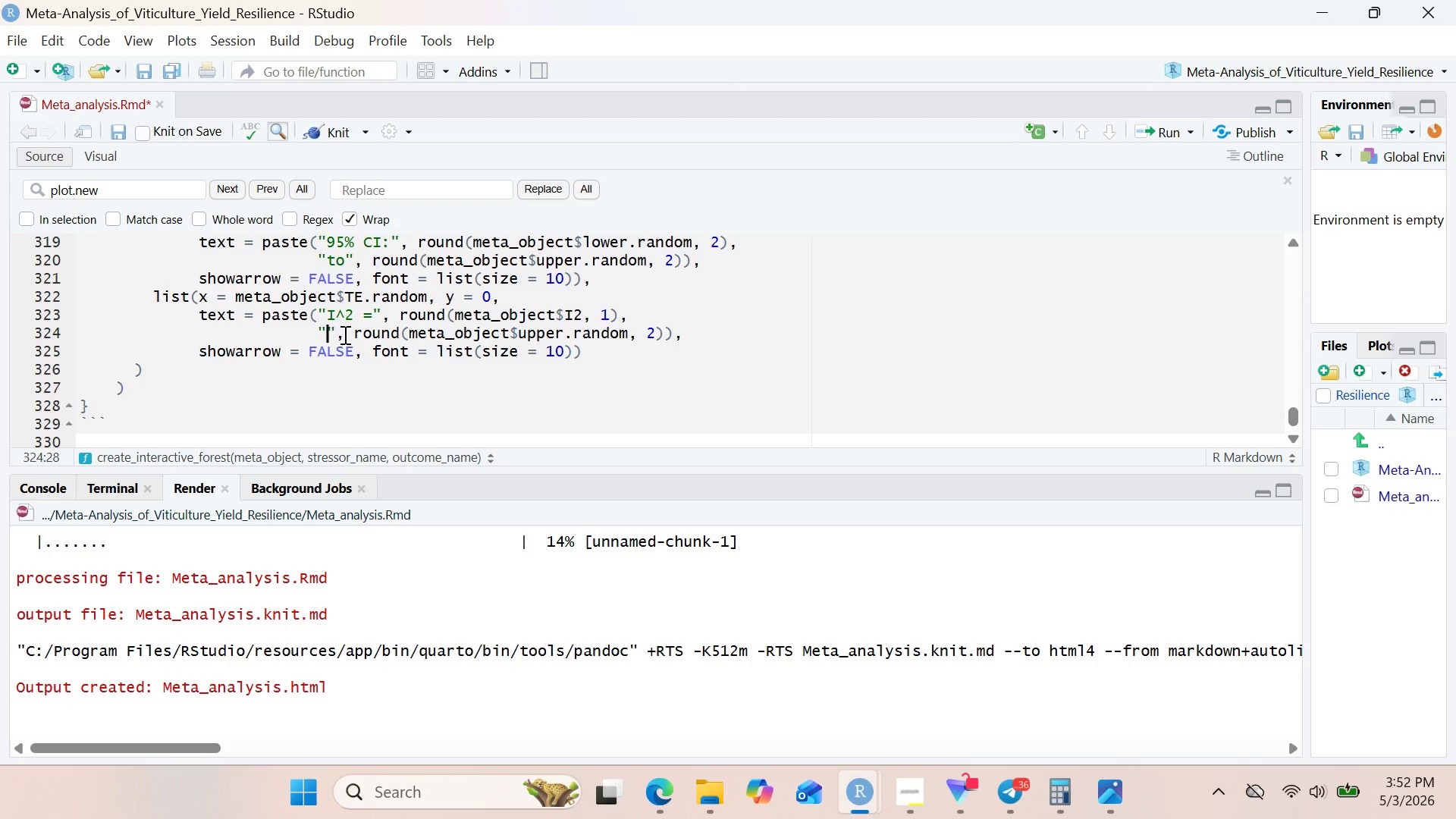 
key(Shift+5)
 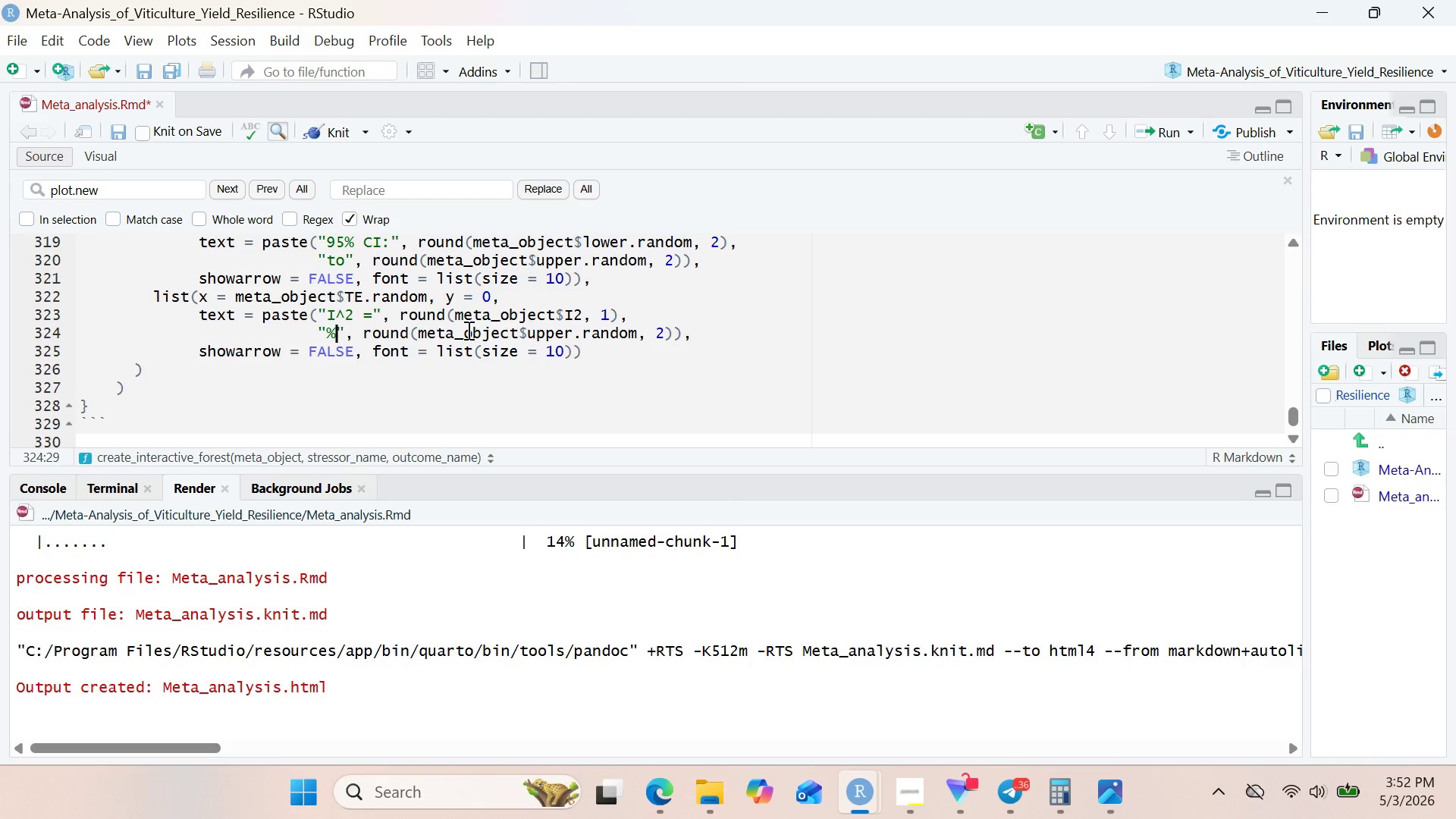 
wait(17.42)
 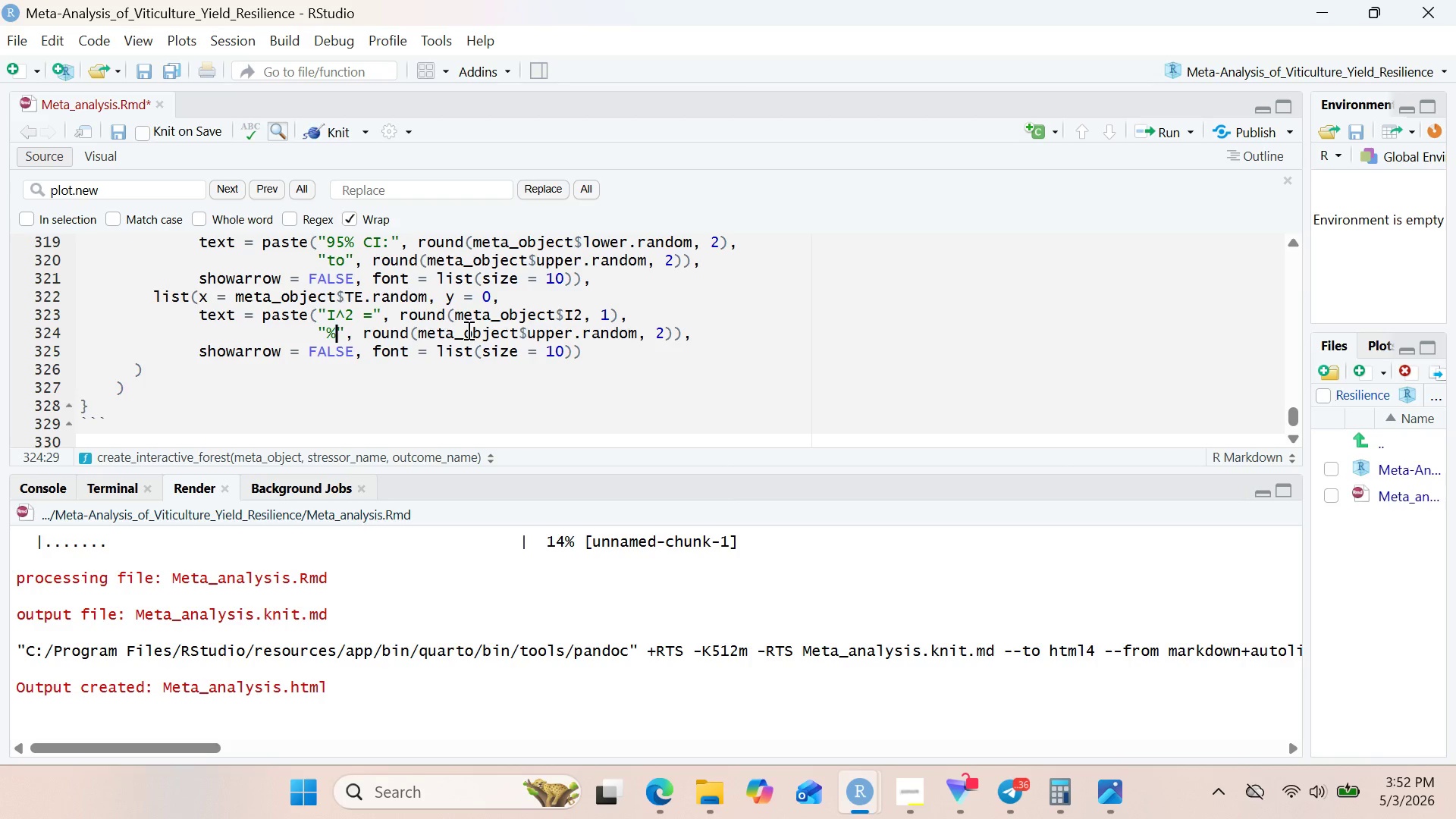 
left_click_drag(start_coordinate=[314, 332], to_coordinate=[344, 334])
 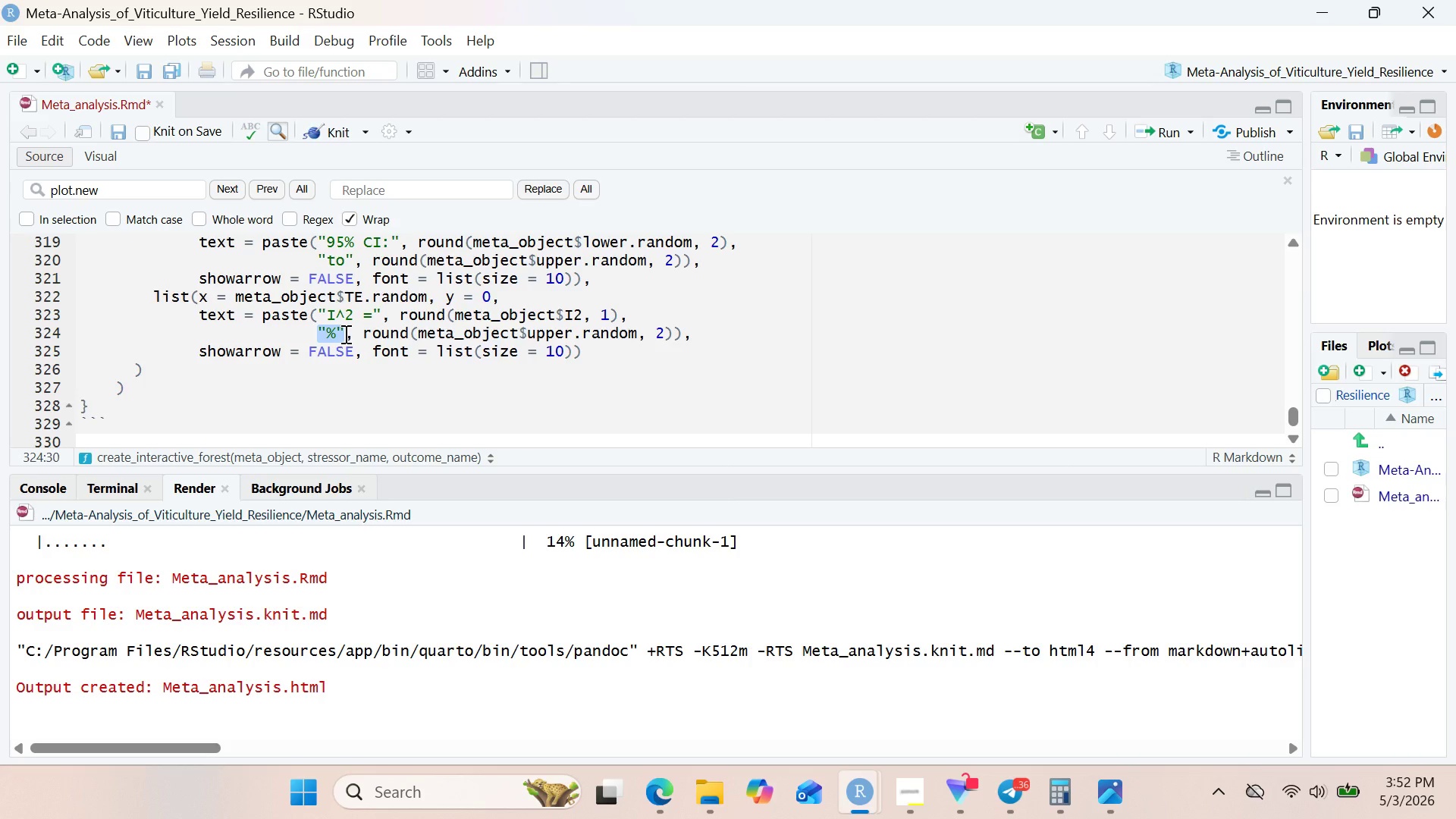 
key(Control+X)
 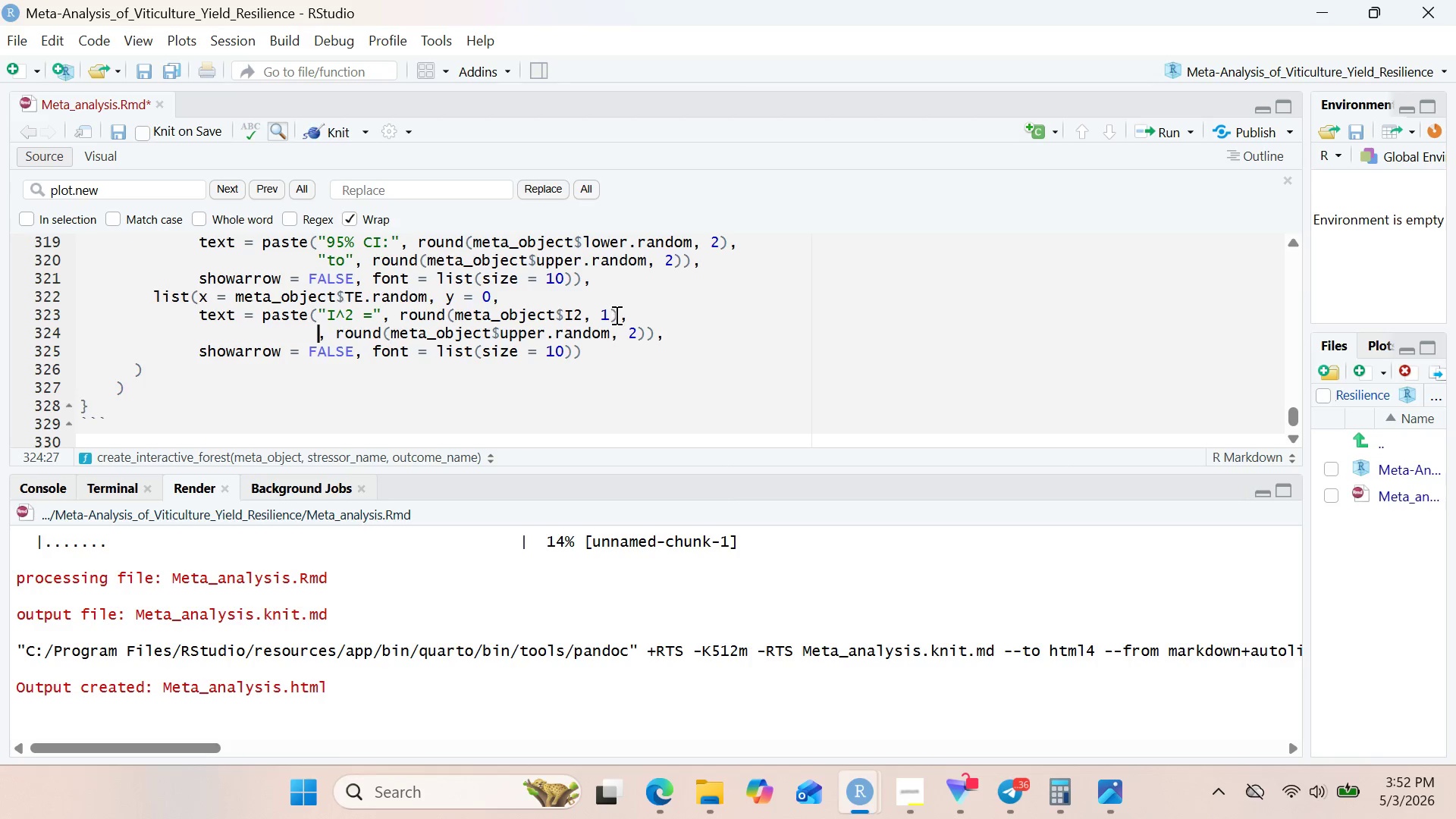 
wait(5.91)
 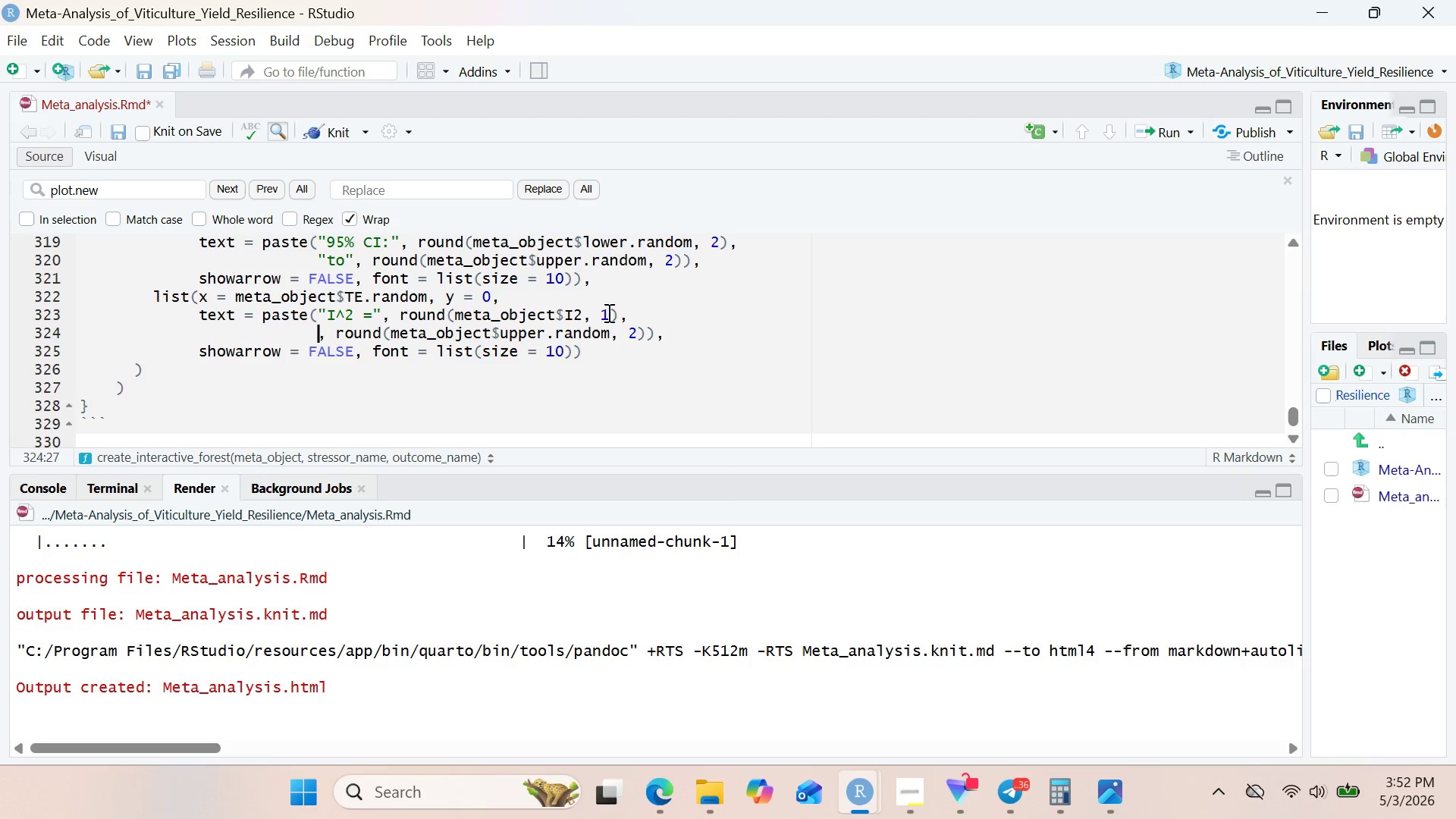 
left_click([622, 319])
 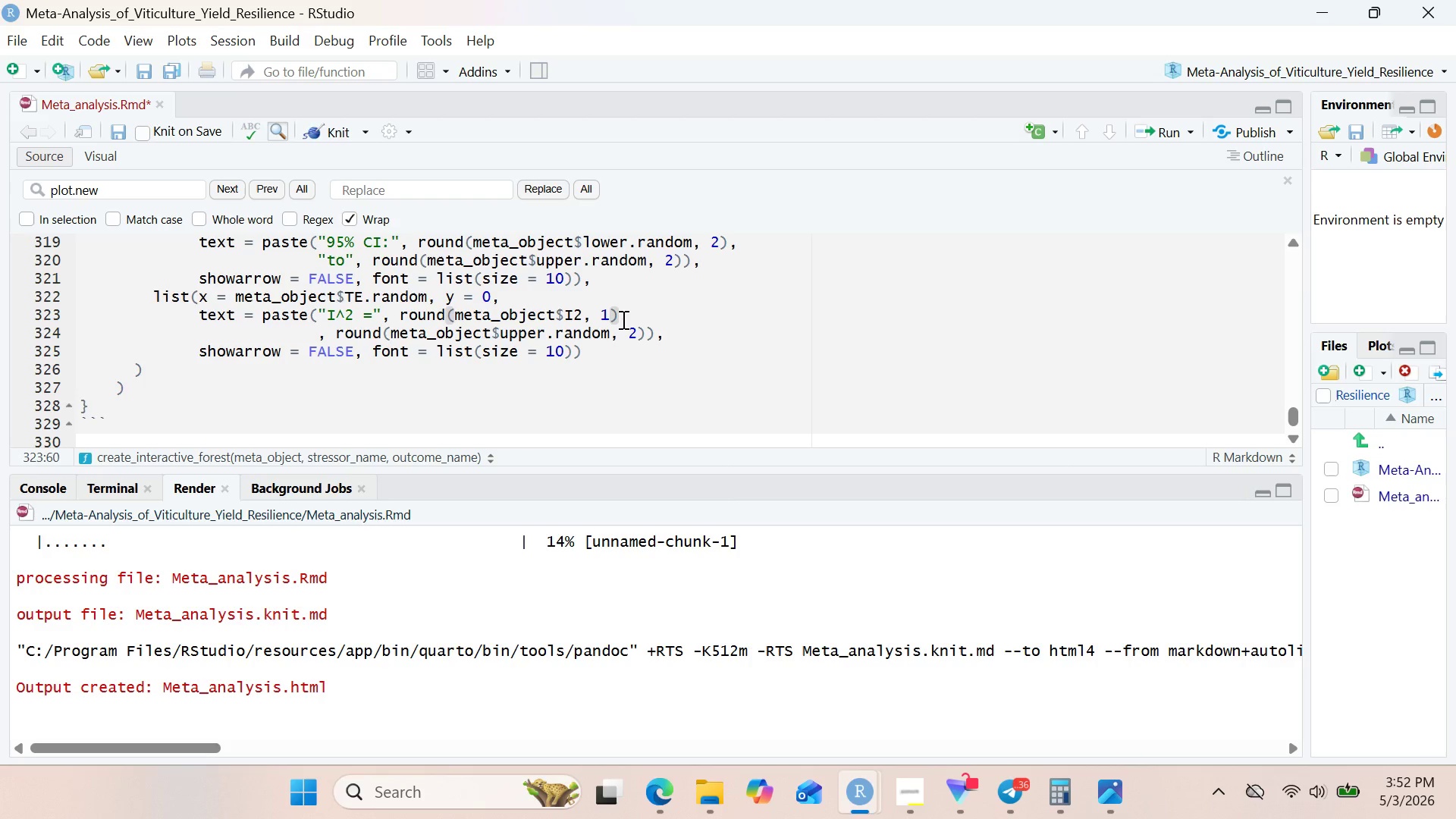 
key(Control+V)
 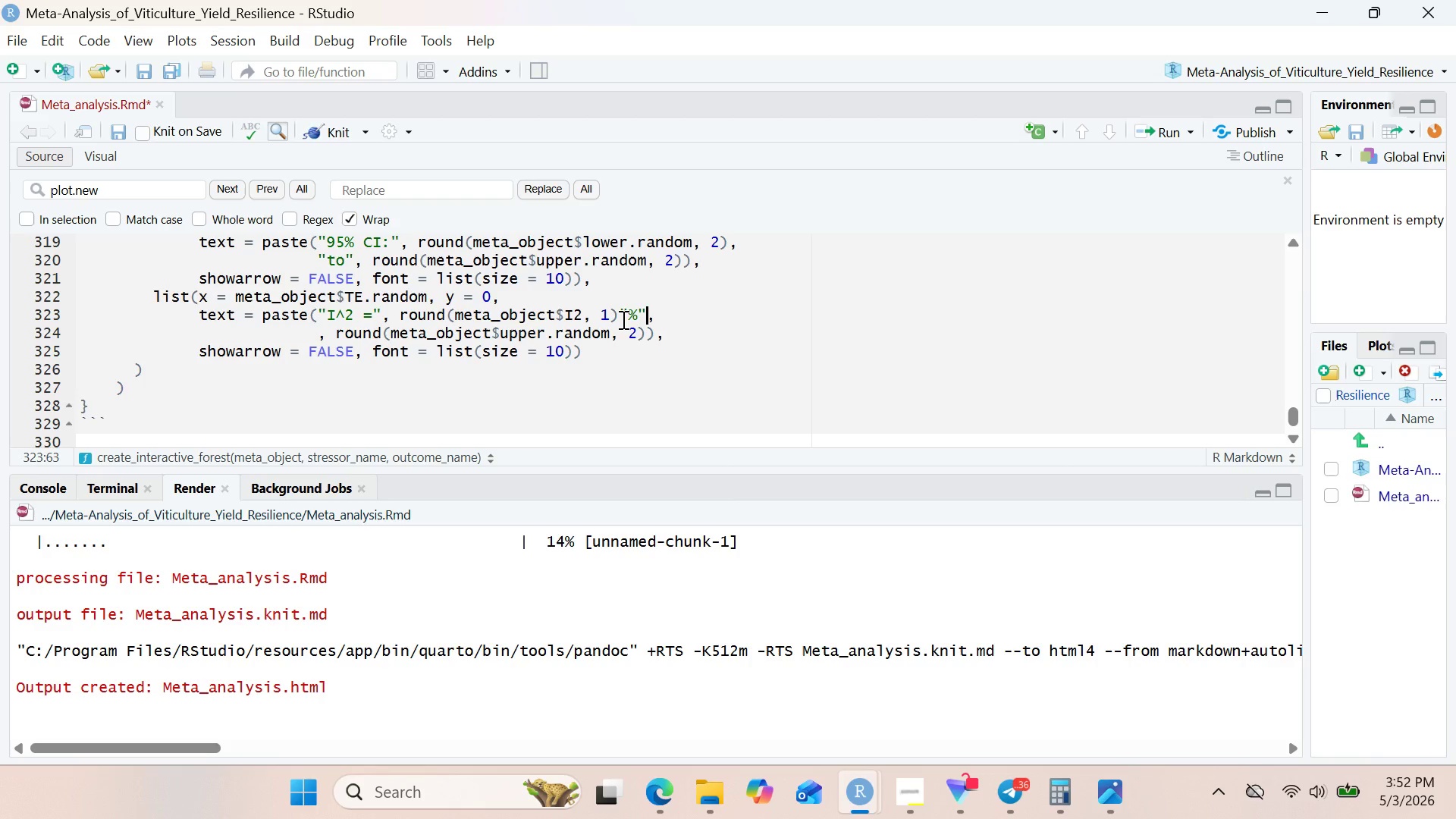 
left_click([622, 319])
 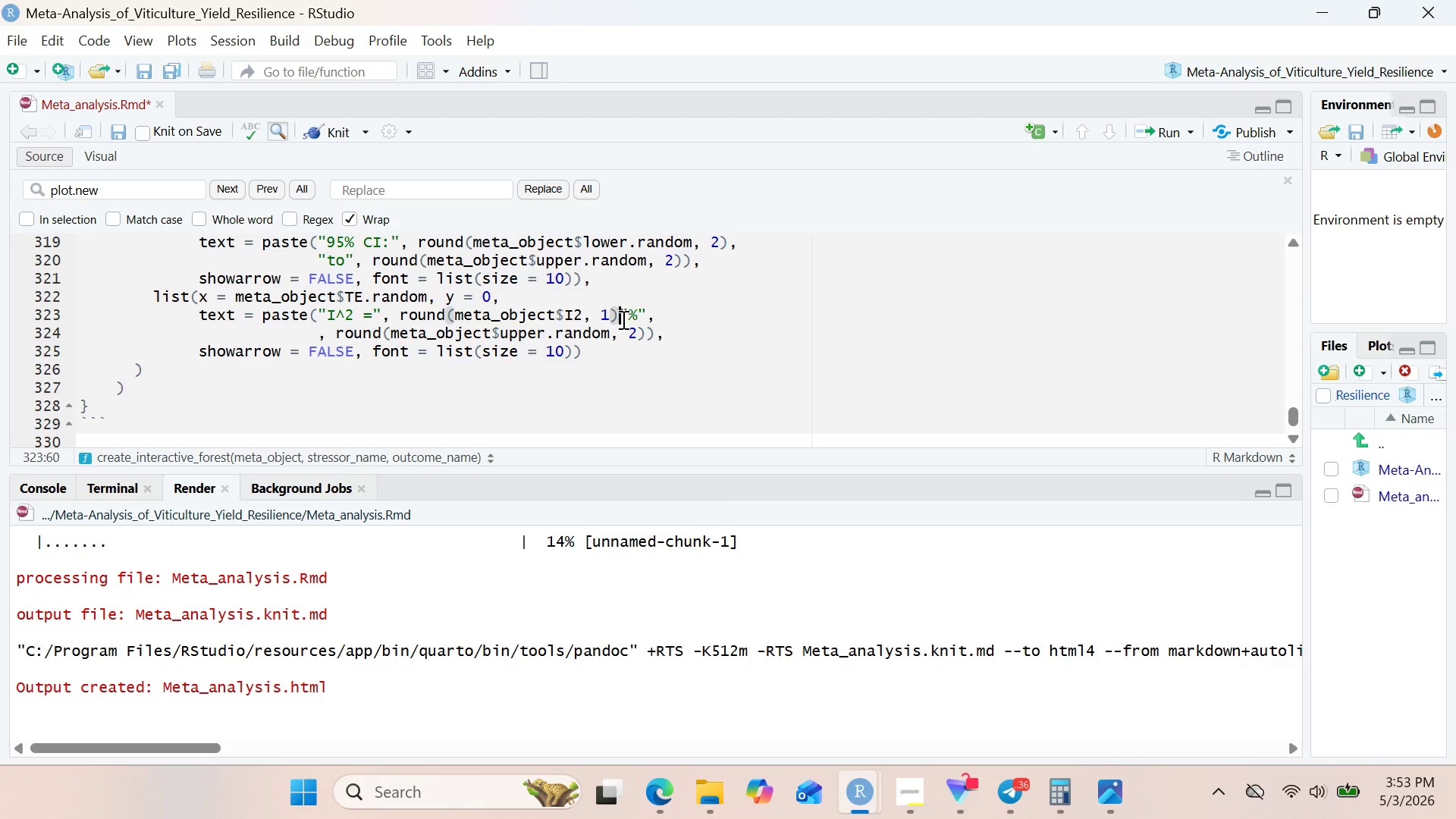 
key(Comma)
 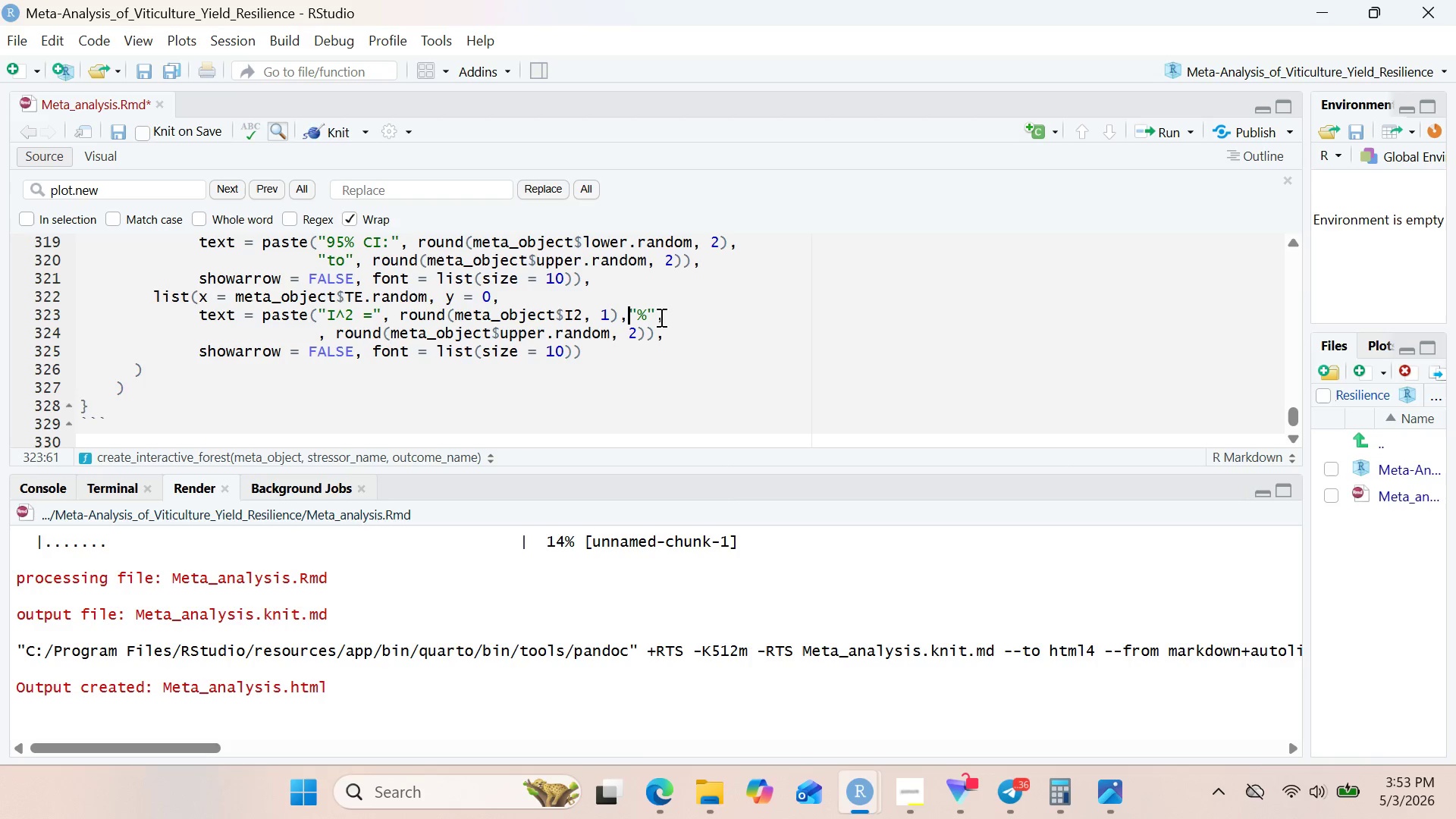 
left_click([661, 315])
 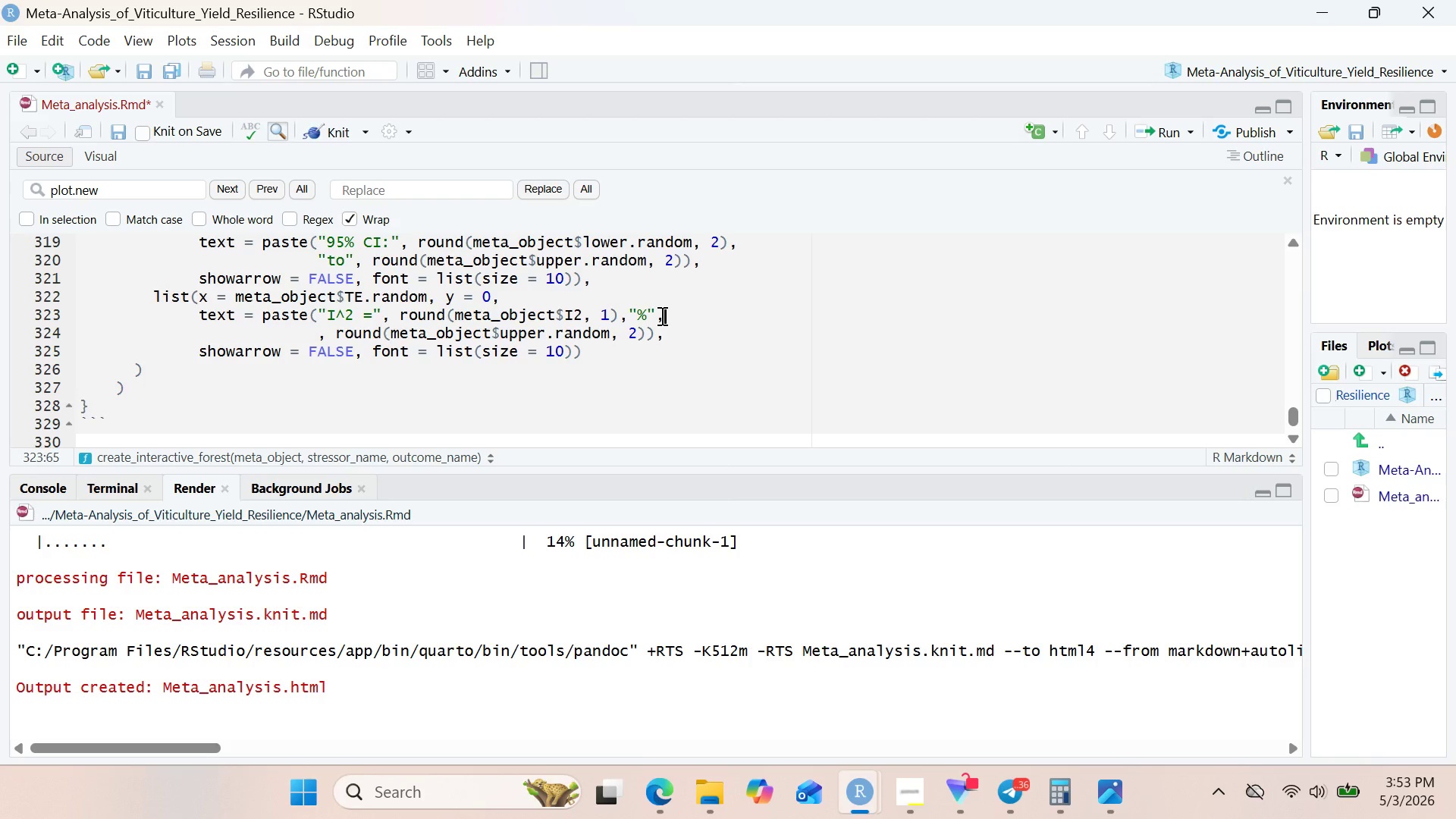 
key(Shift+0)
 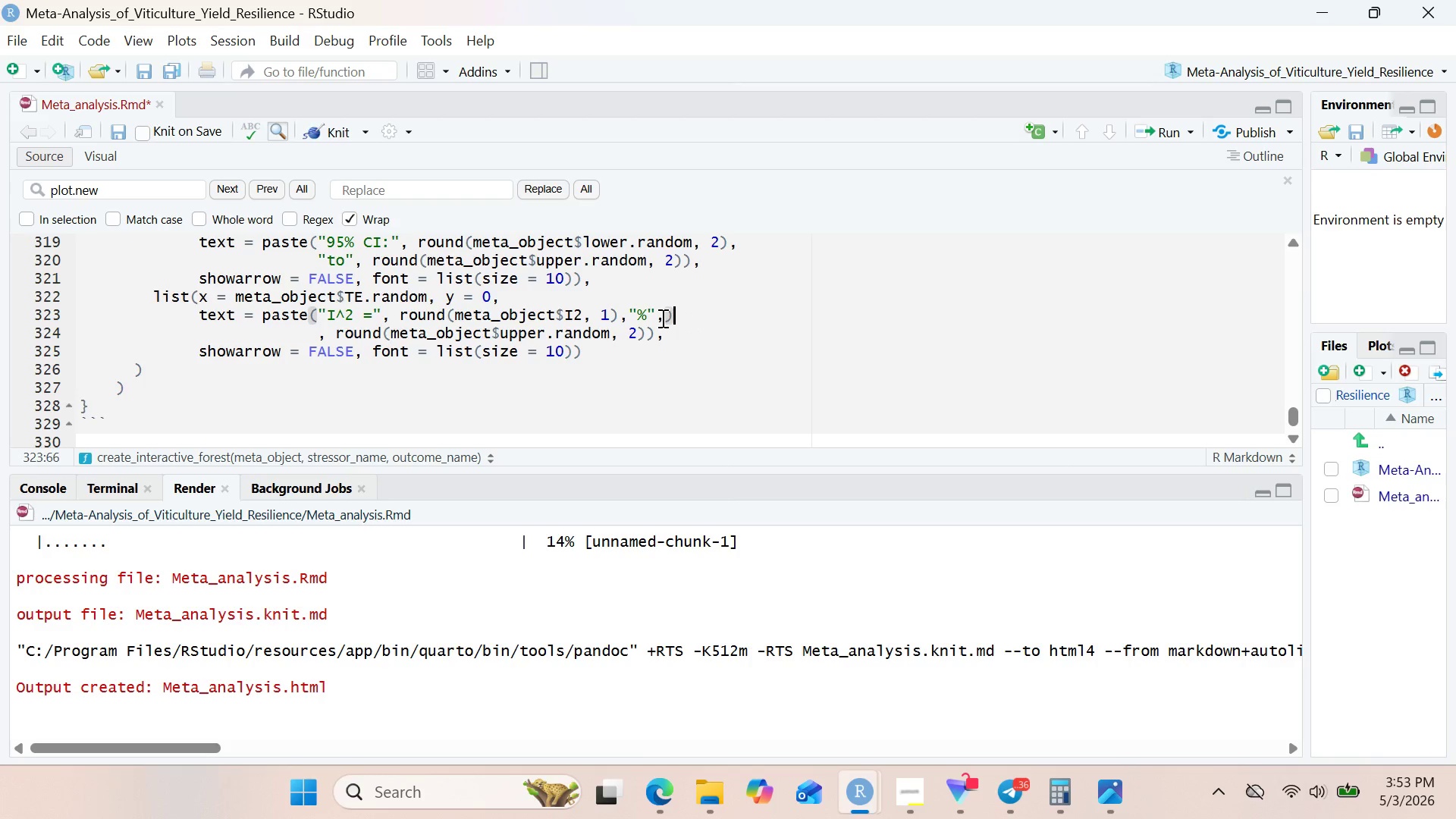 
left_click([660, 318])
 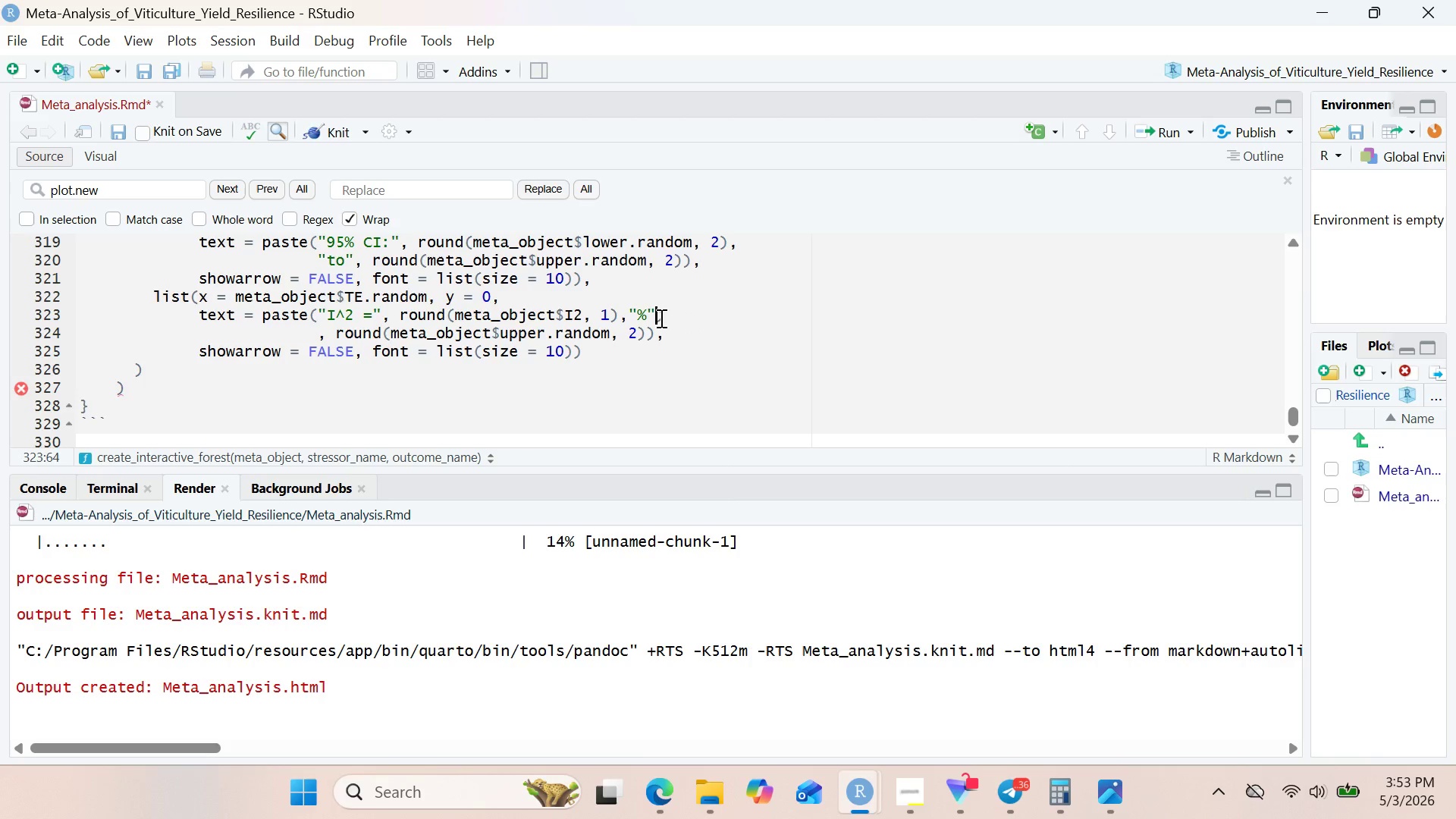 
key(Backspace)
 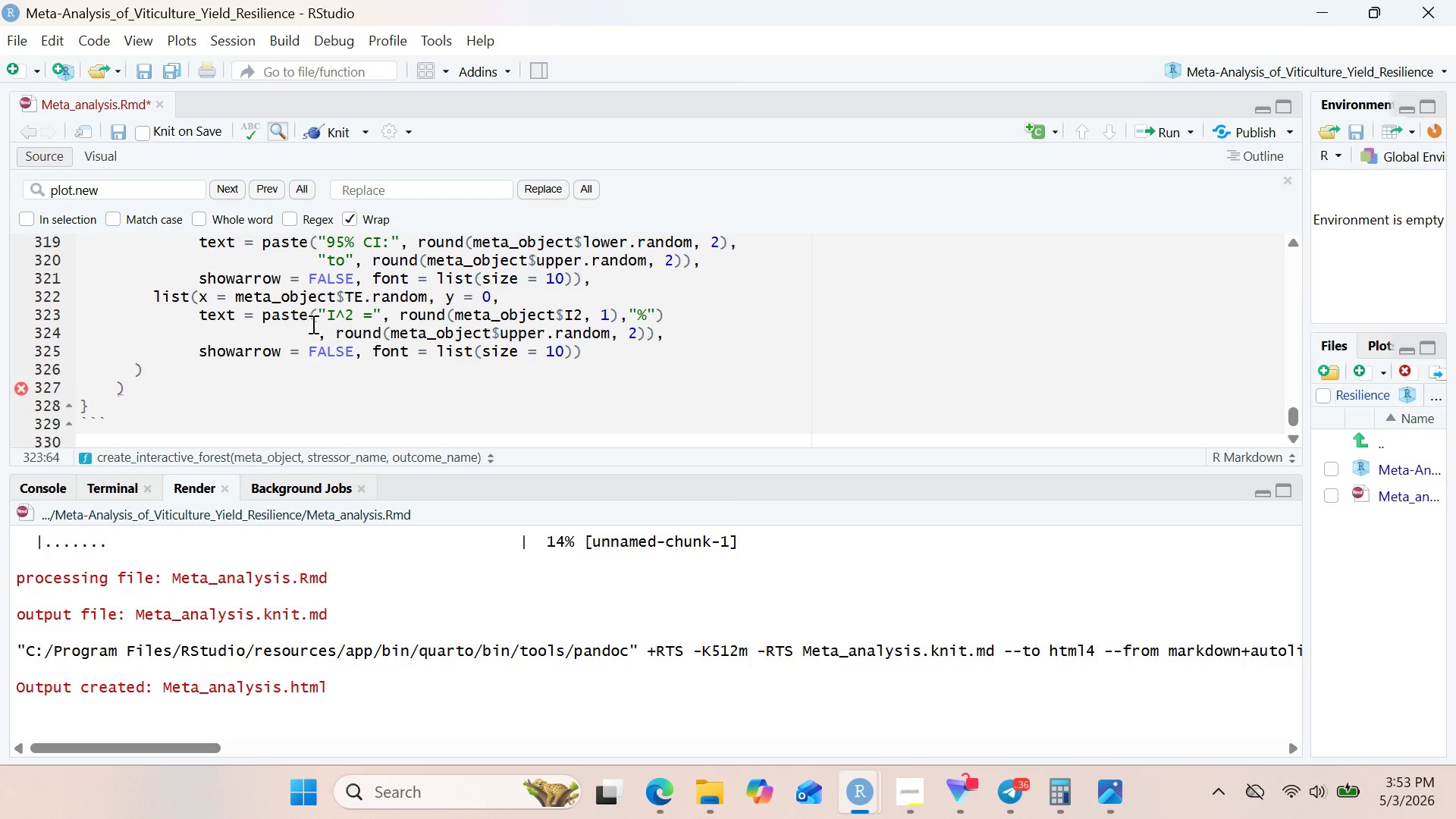 
left_click([313, 336])
 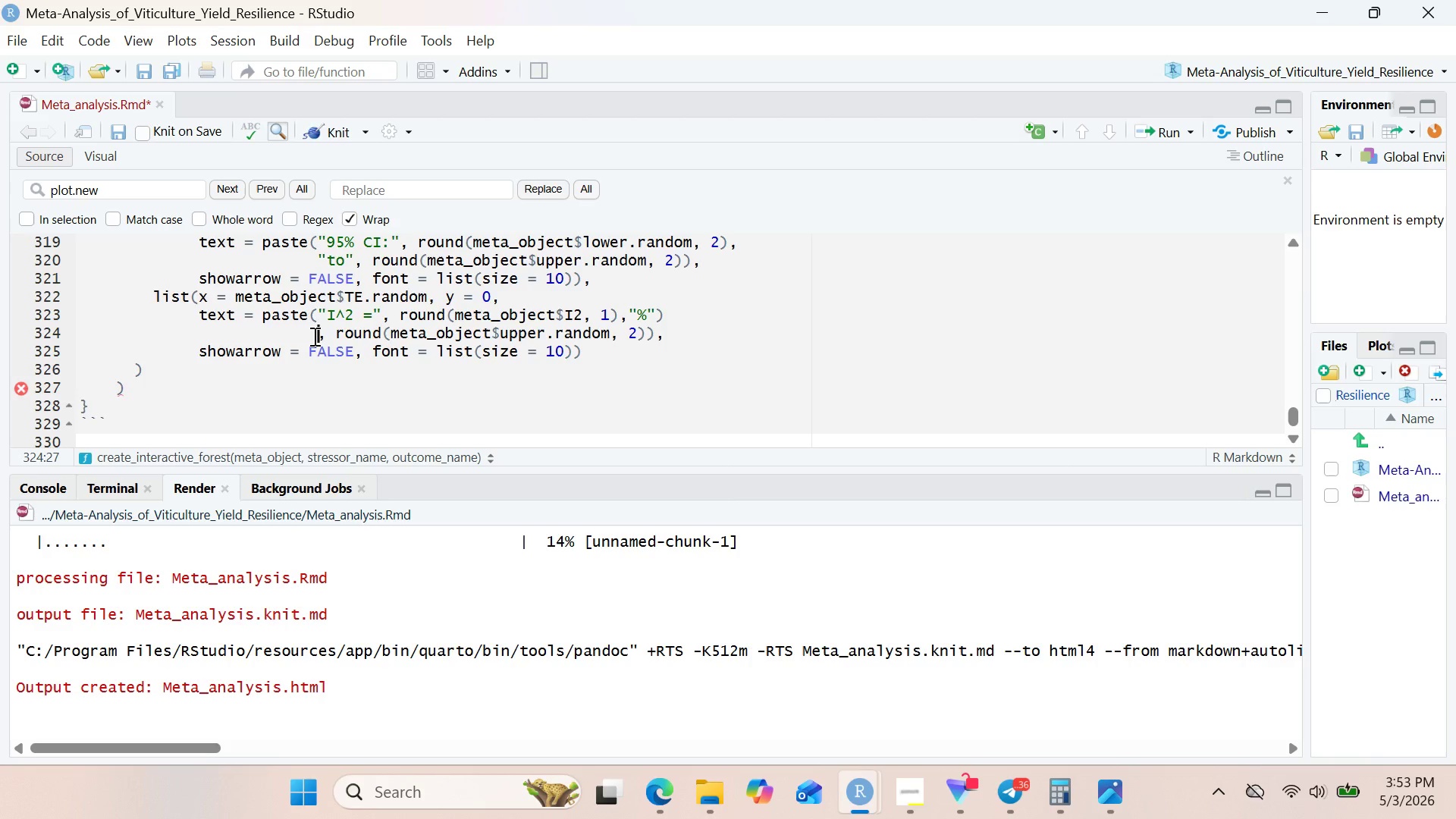 
key(Backspace)
 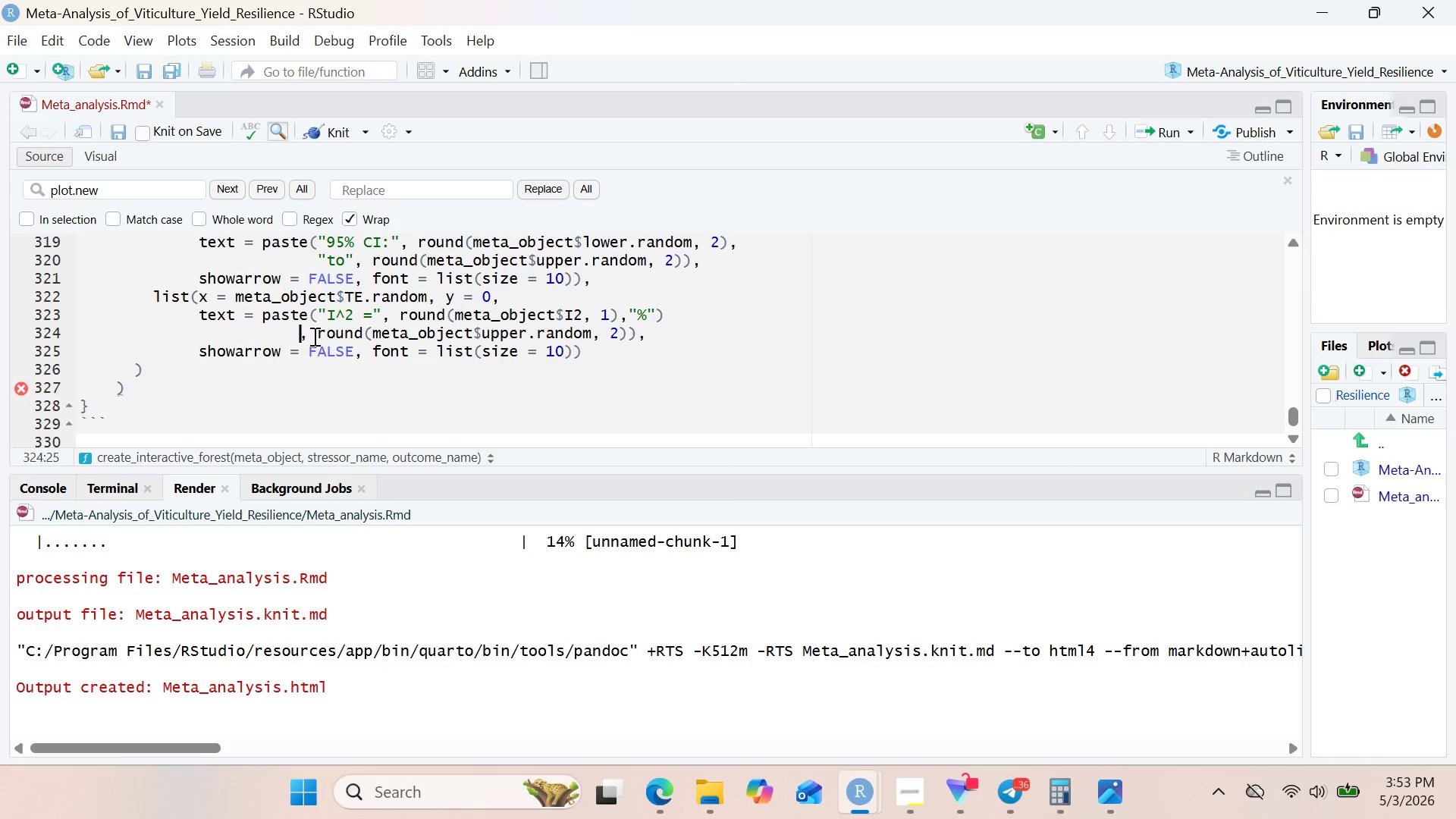 
key(Backspace)
 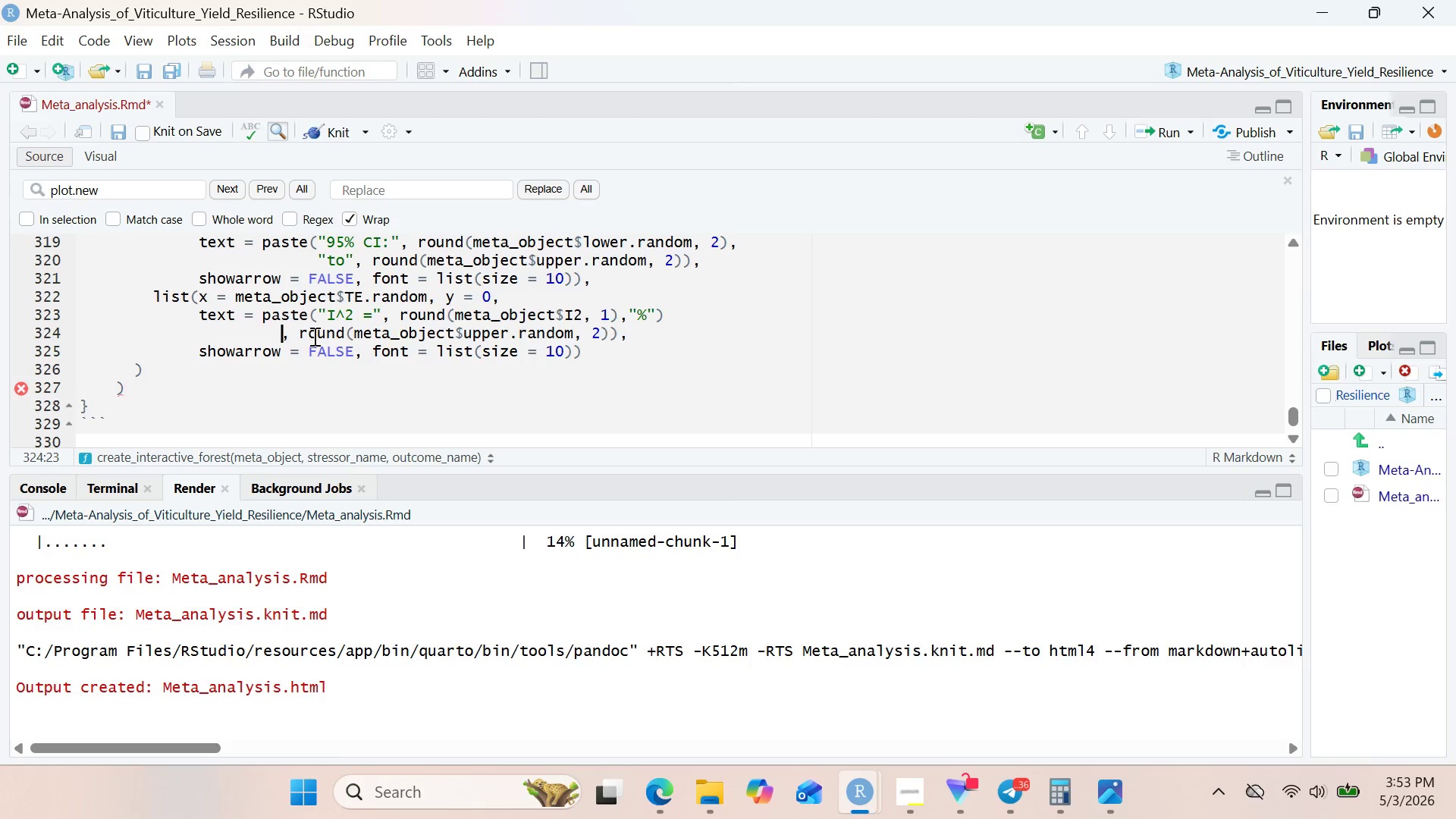 
key(Backspace)
 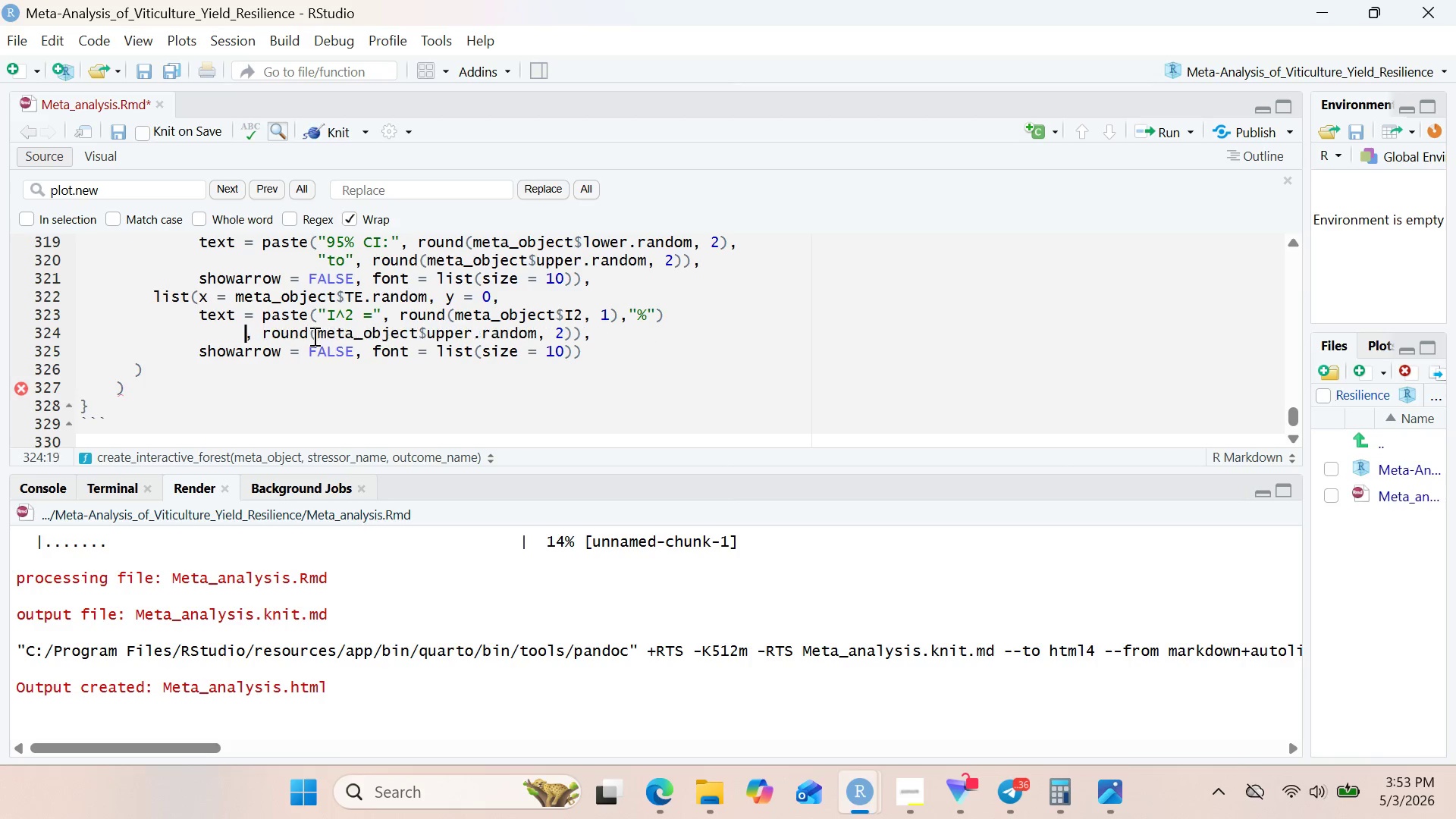 
key(Backspace)
 